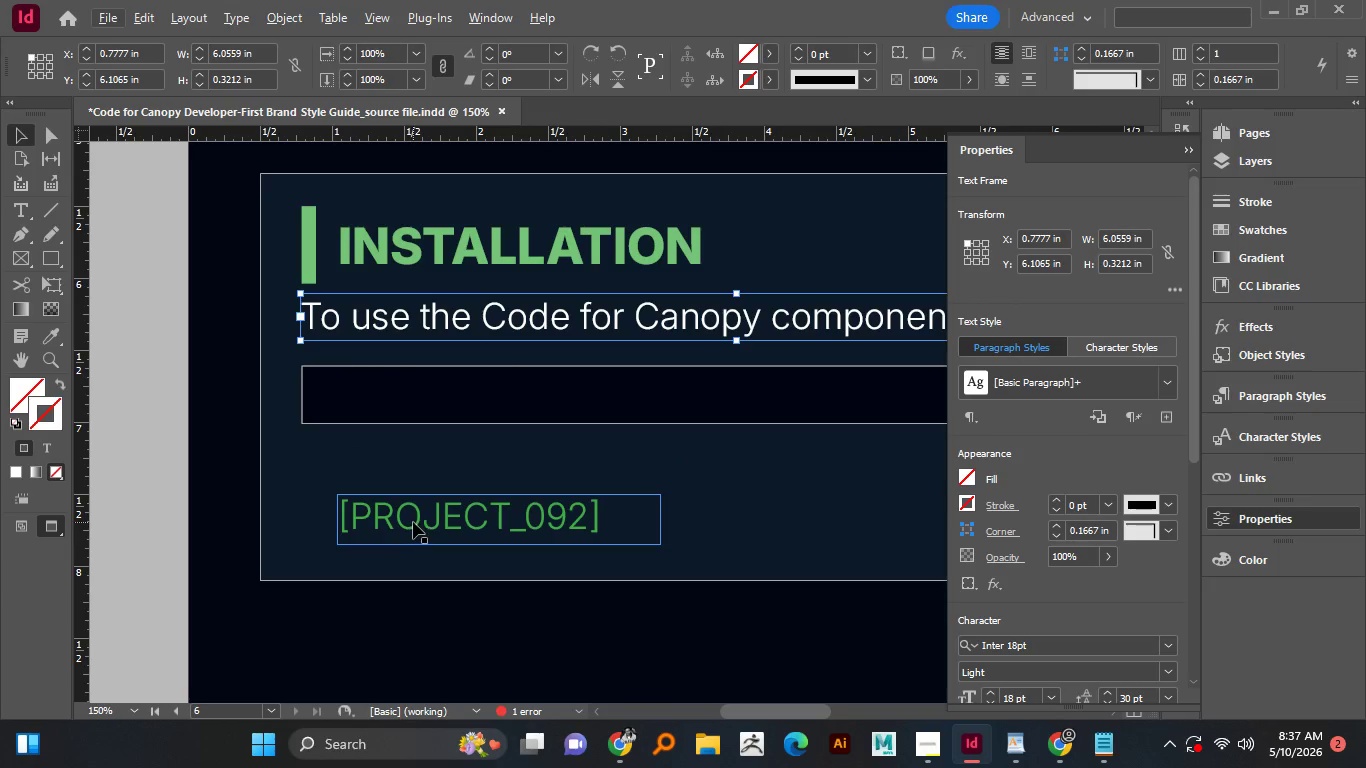 
left_click_drag(start_coordinate=[414, 519], to_coordinate=[394, 395])
 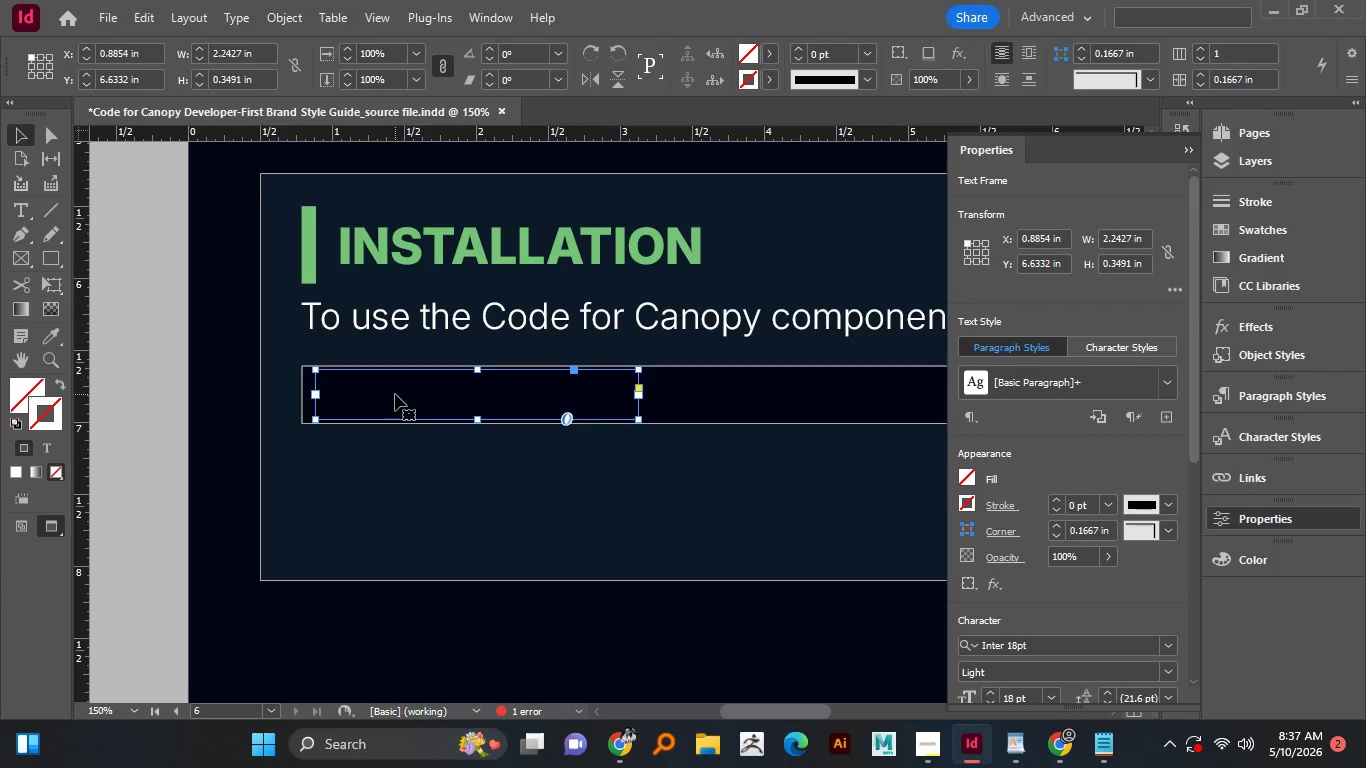 
right_click([395, 394])
 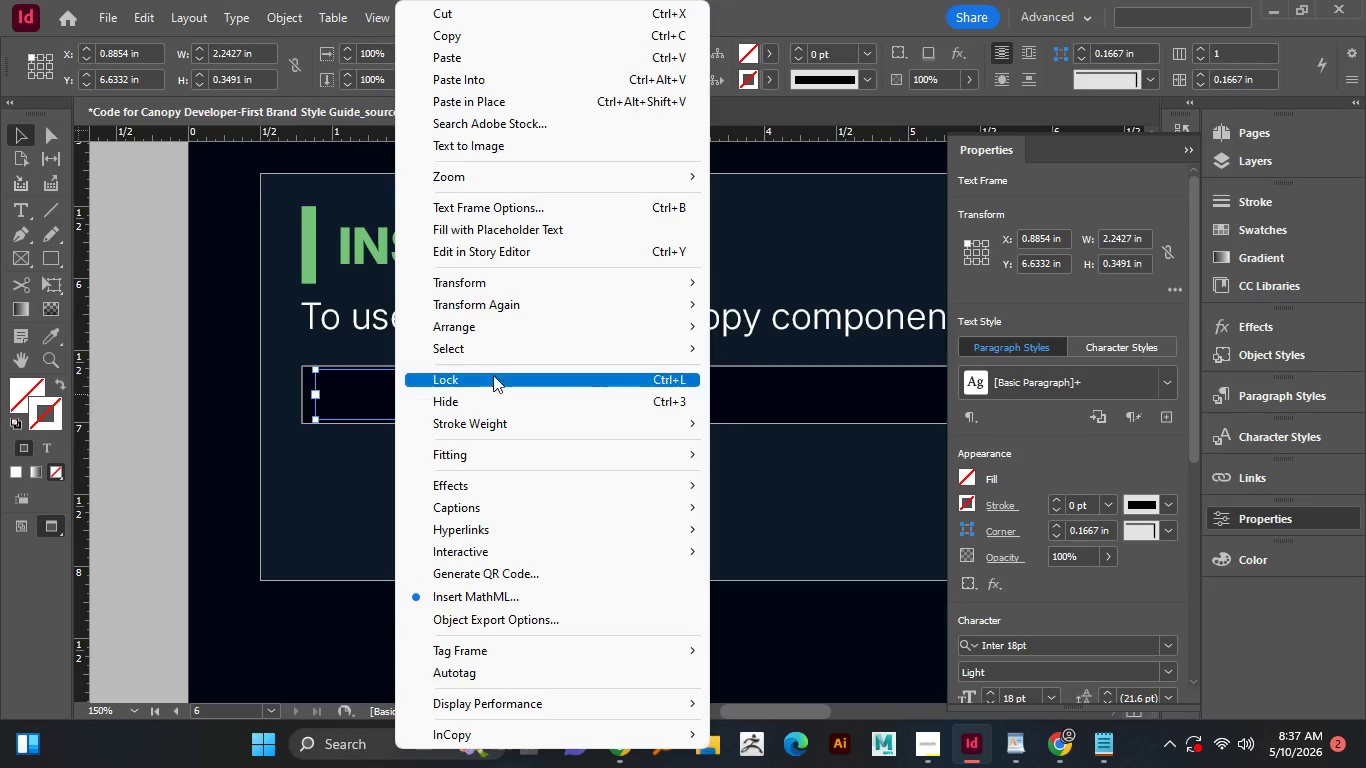 
left_click([511, 337])
 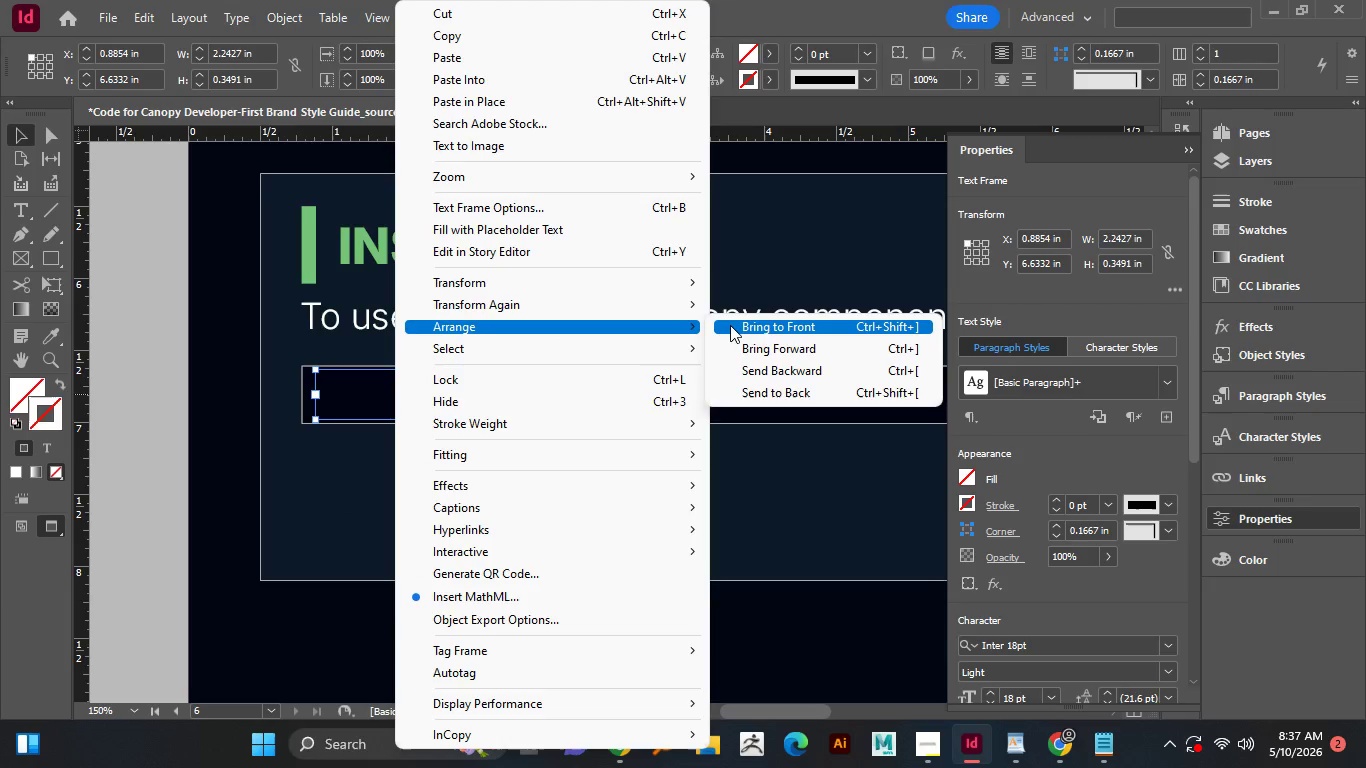 
left_click([730, 325])
 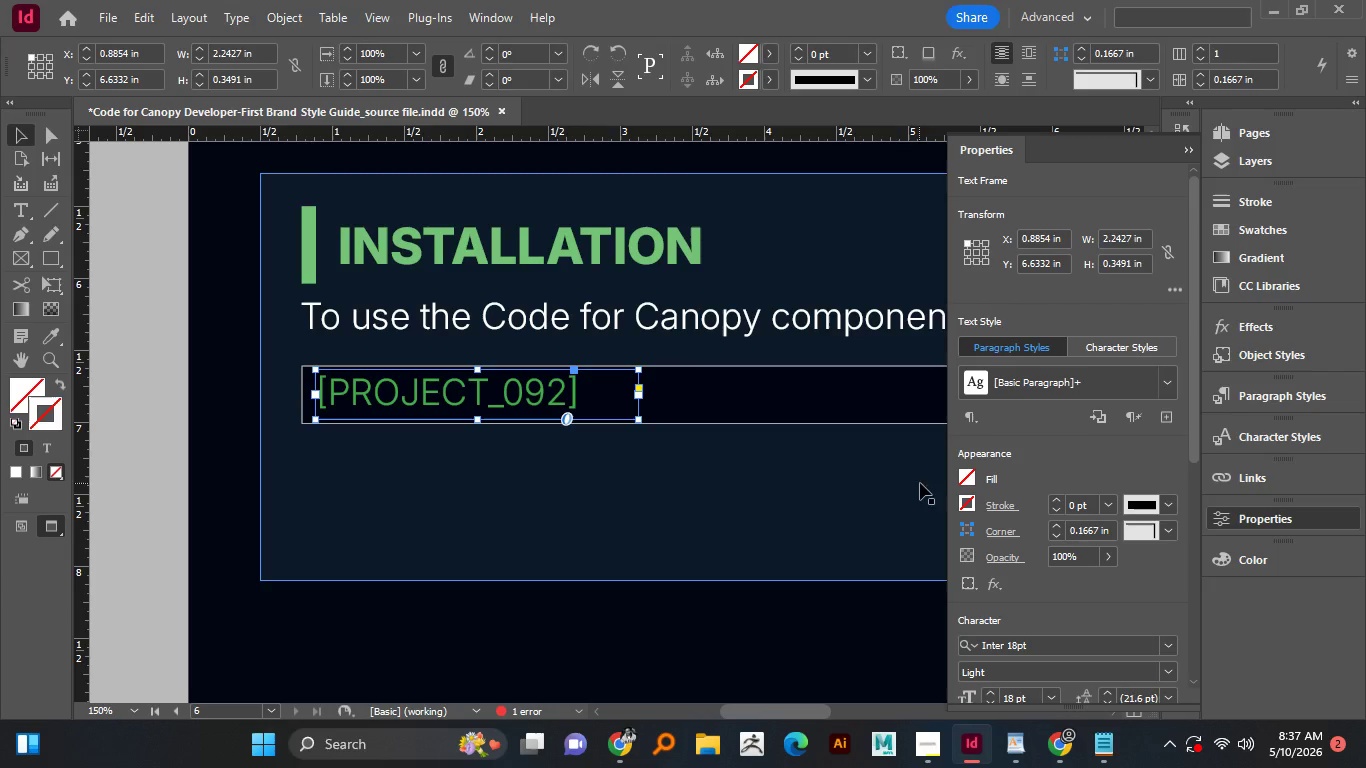 
wait(5.41)
 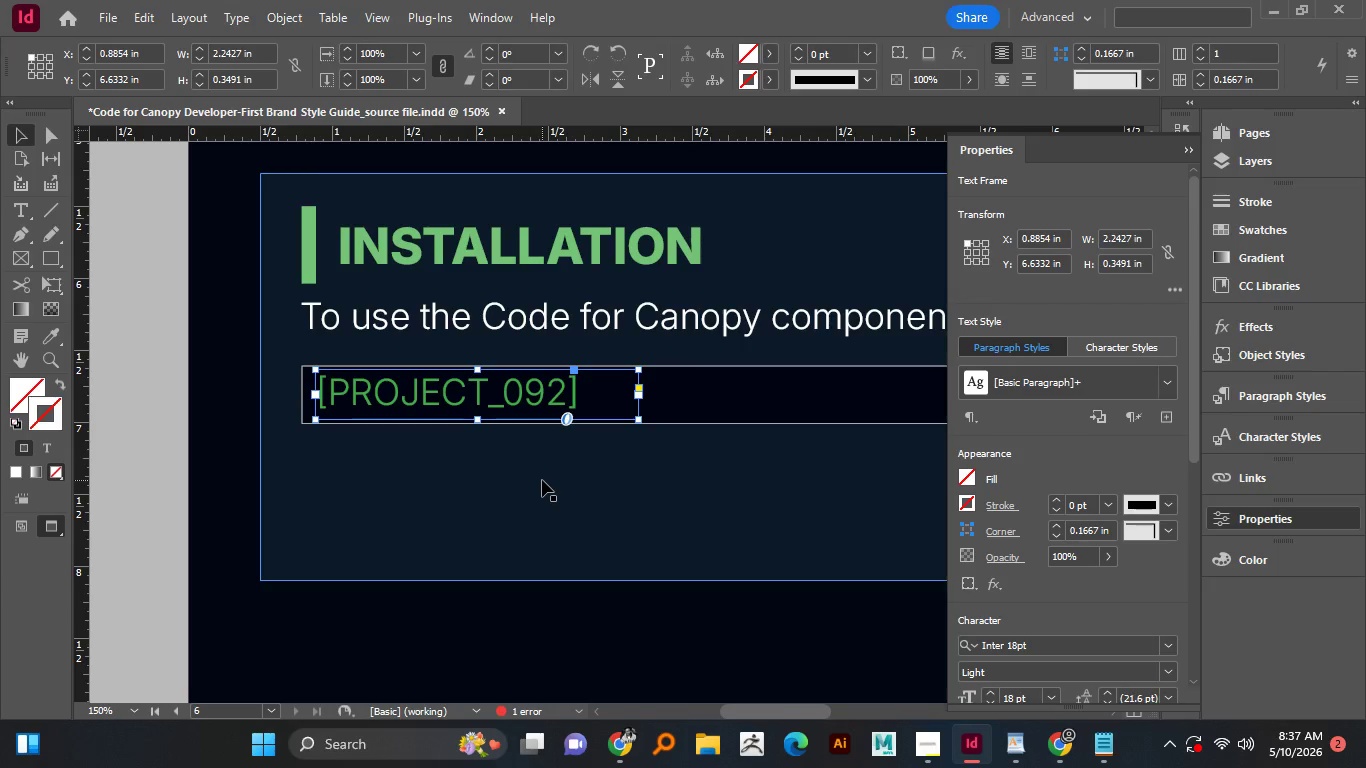 
double_click([543, 399])
 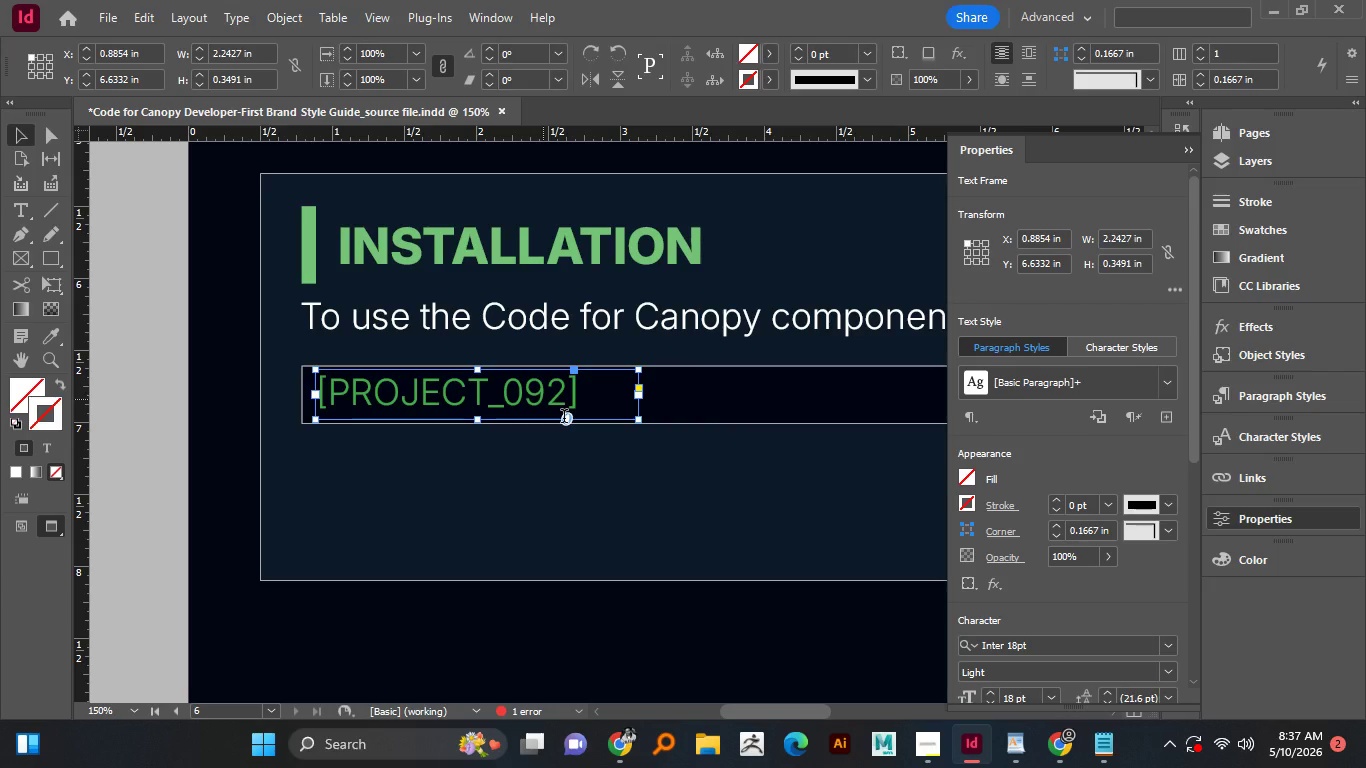 
hold_key(key=ControlLeft, duration=0.52)
 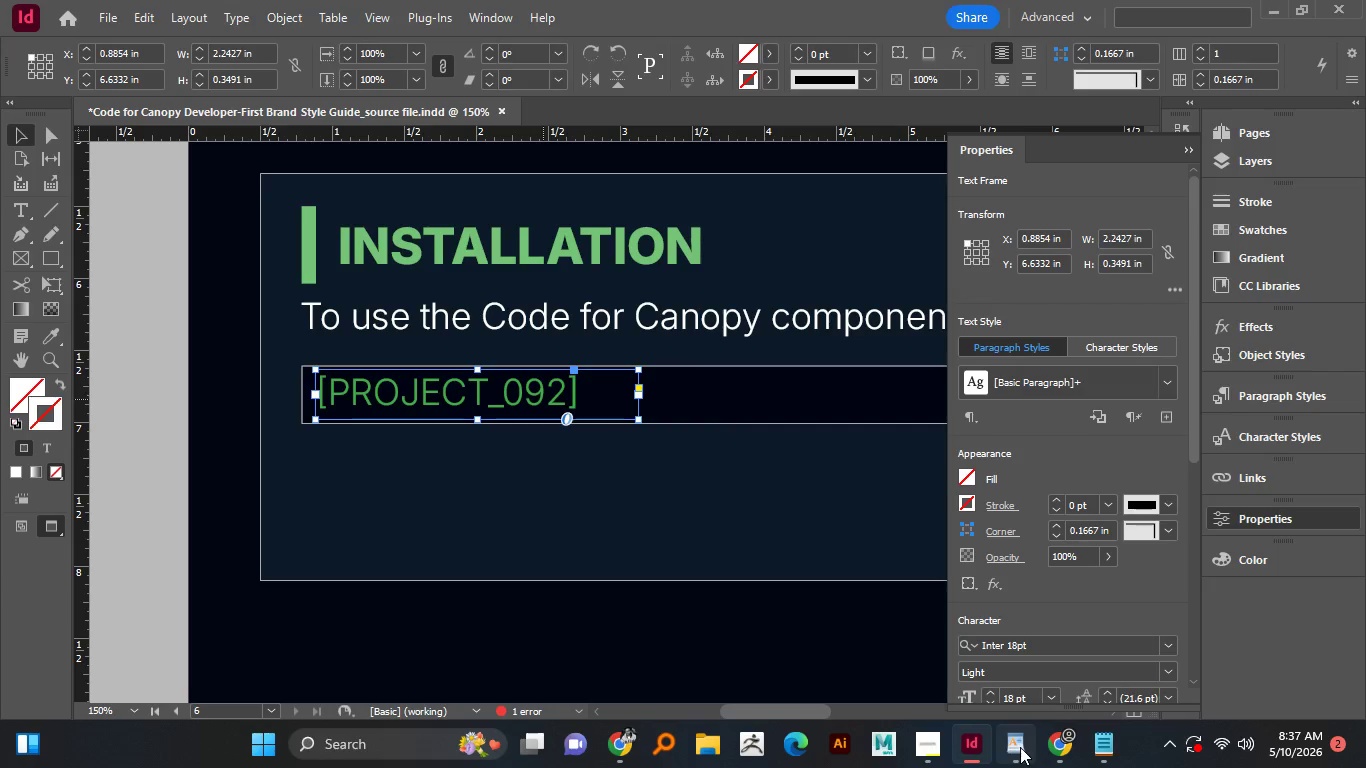 
left_click([1020, 747])
 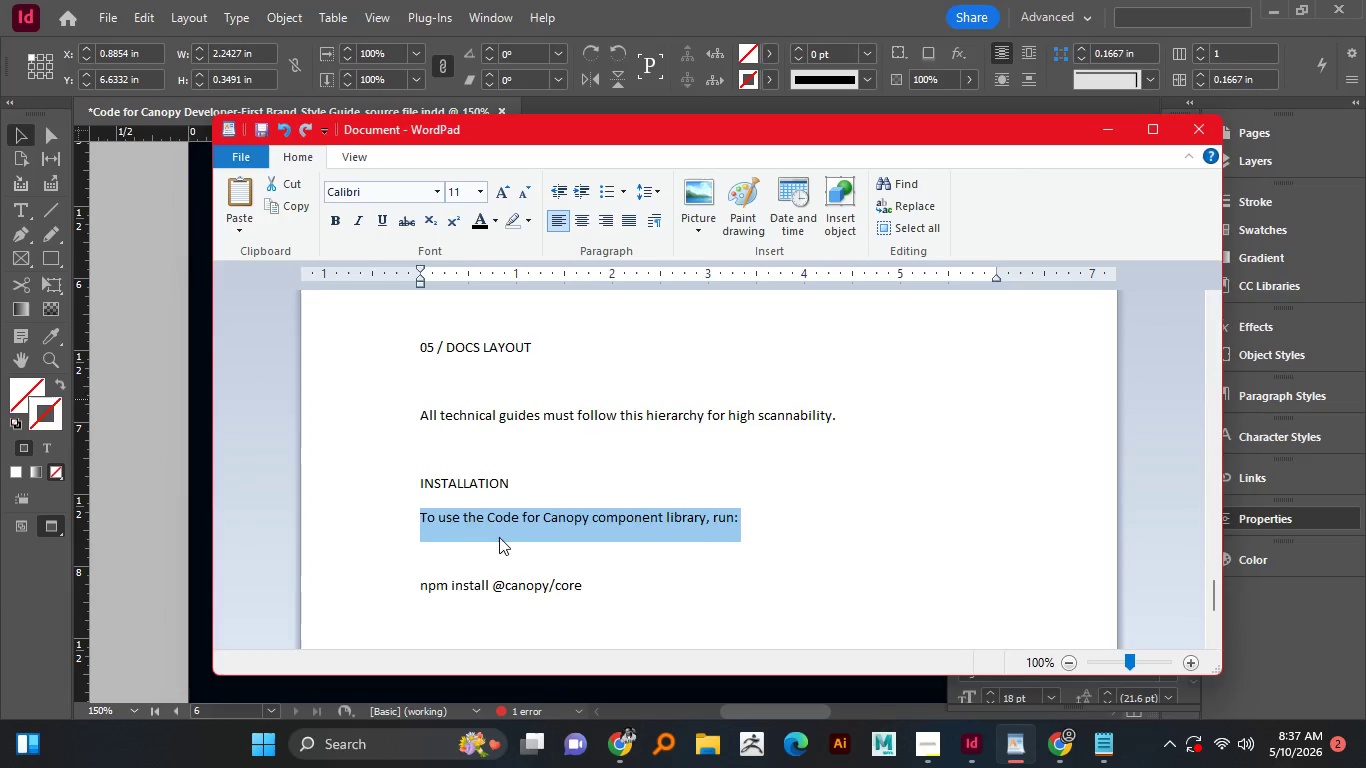 
scroll: coordinate [498, 536], scroll_direction: down, amount: 2.0
 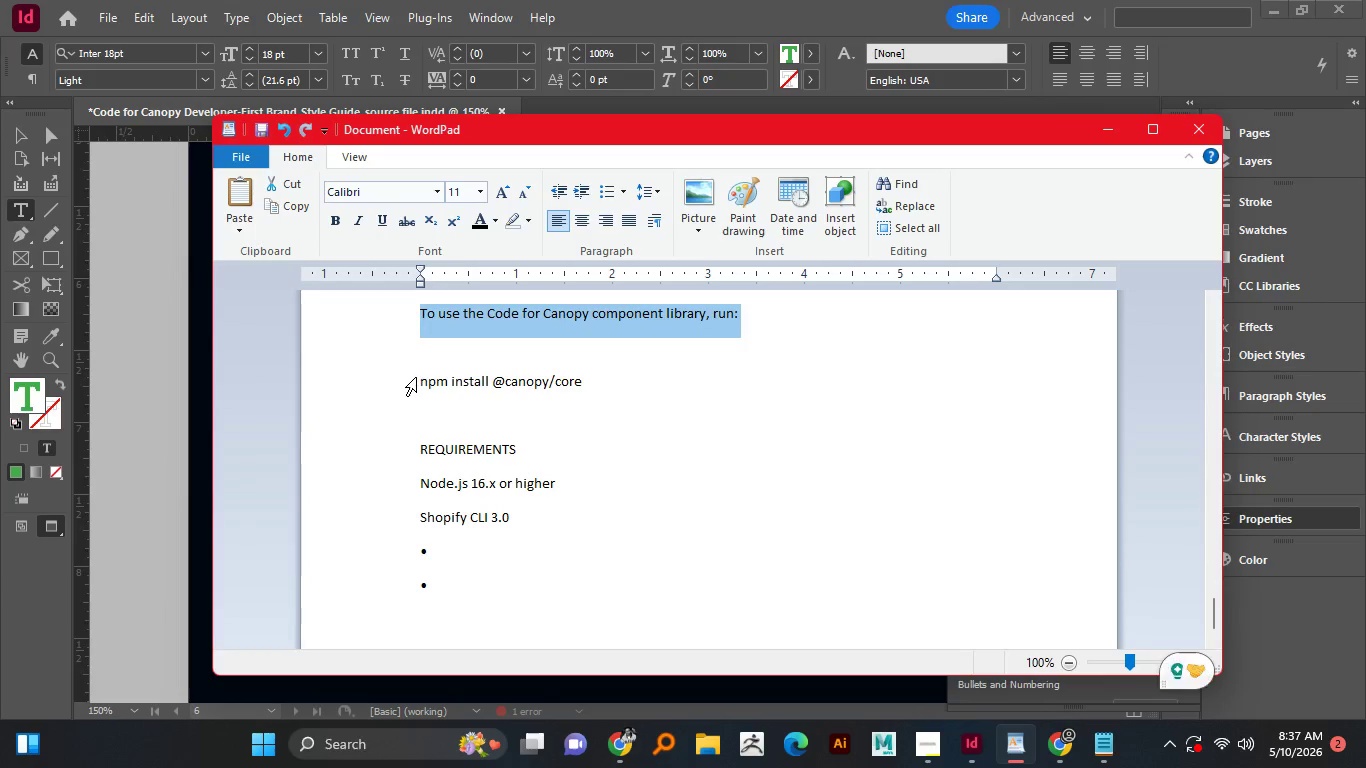 
left_click_drag(start_coordinate=[416, 377], to_coordinate=[548, 388])
 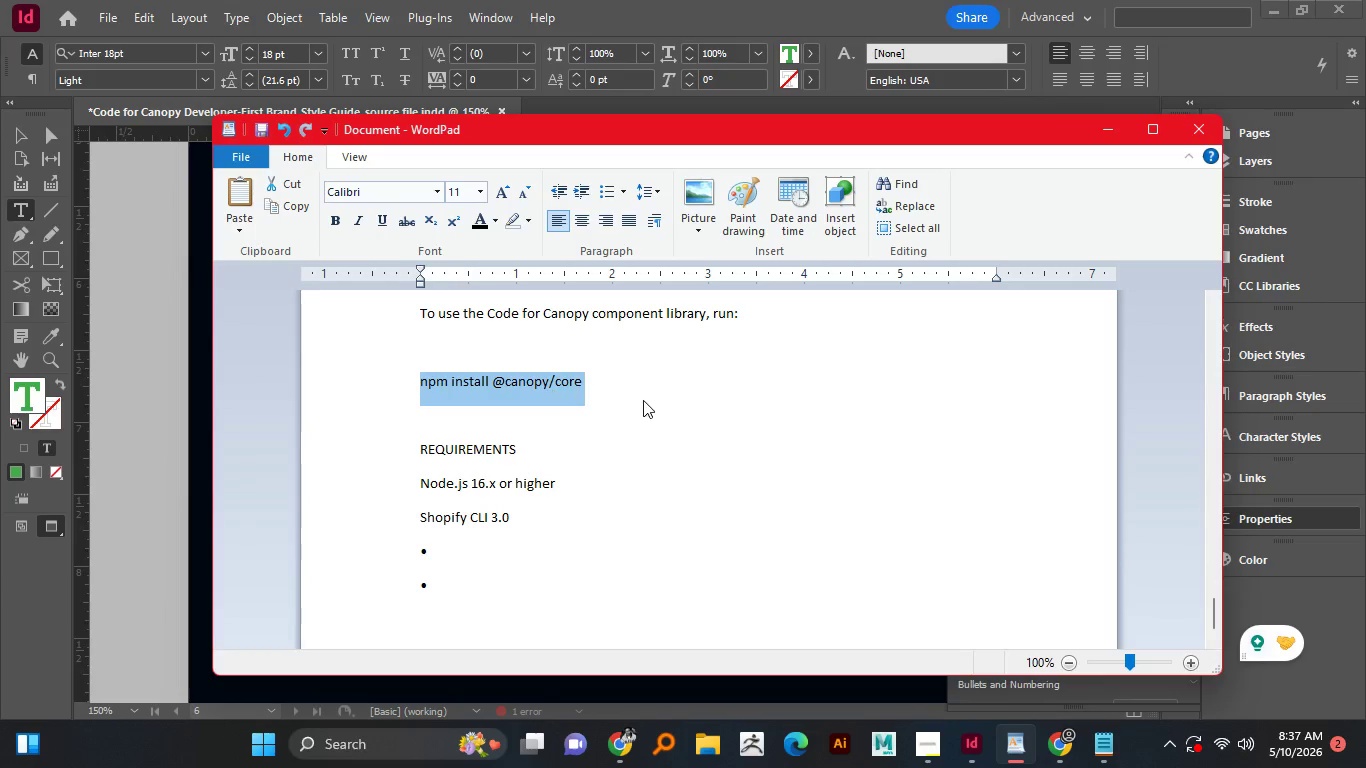 
key(Control+C)
 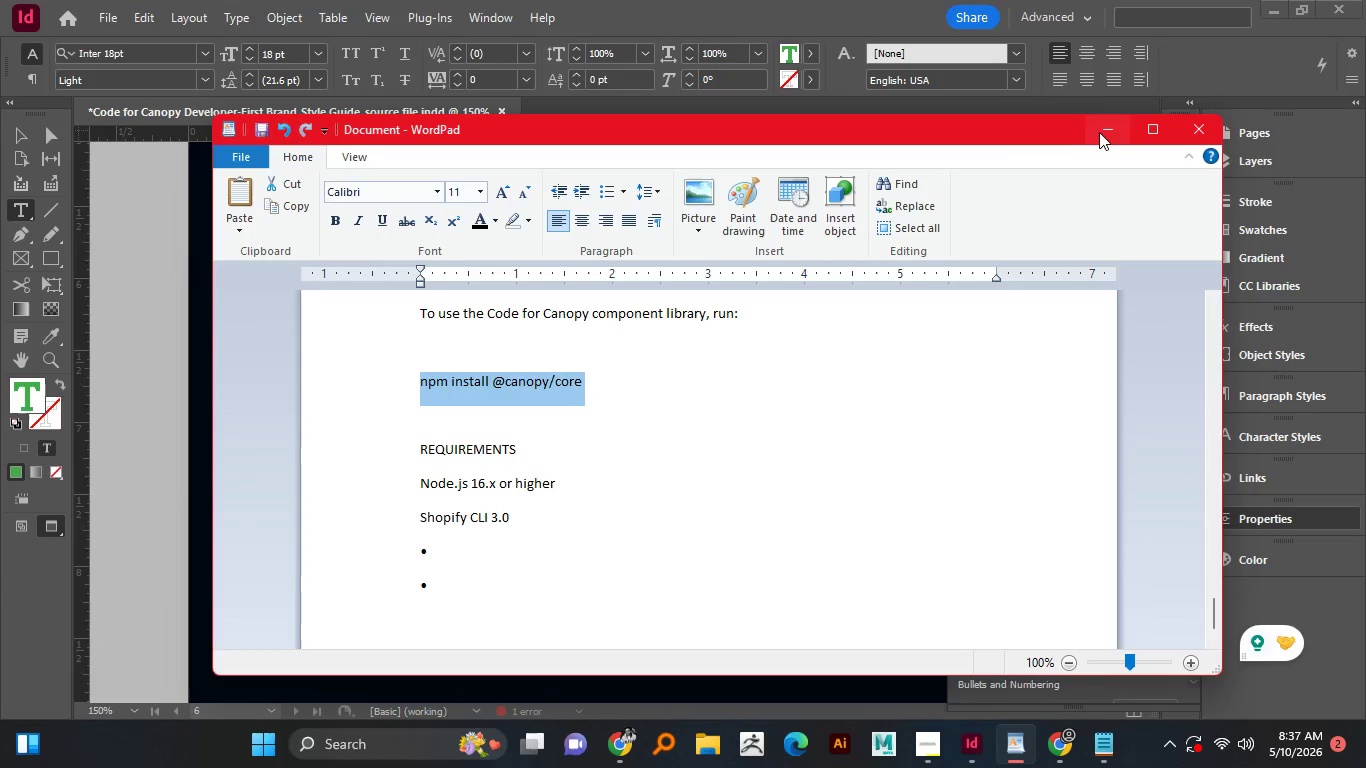 
left_click([1100, 132])
 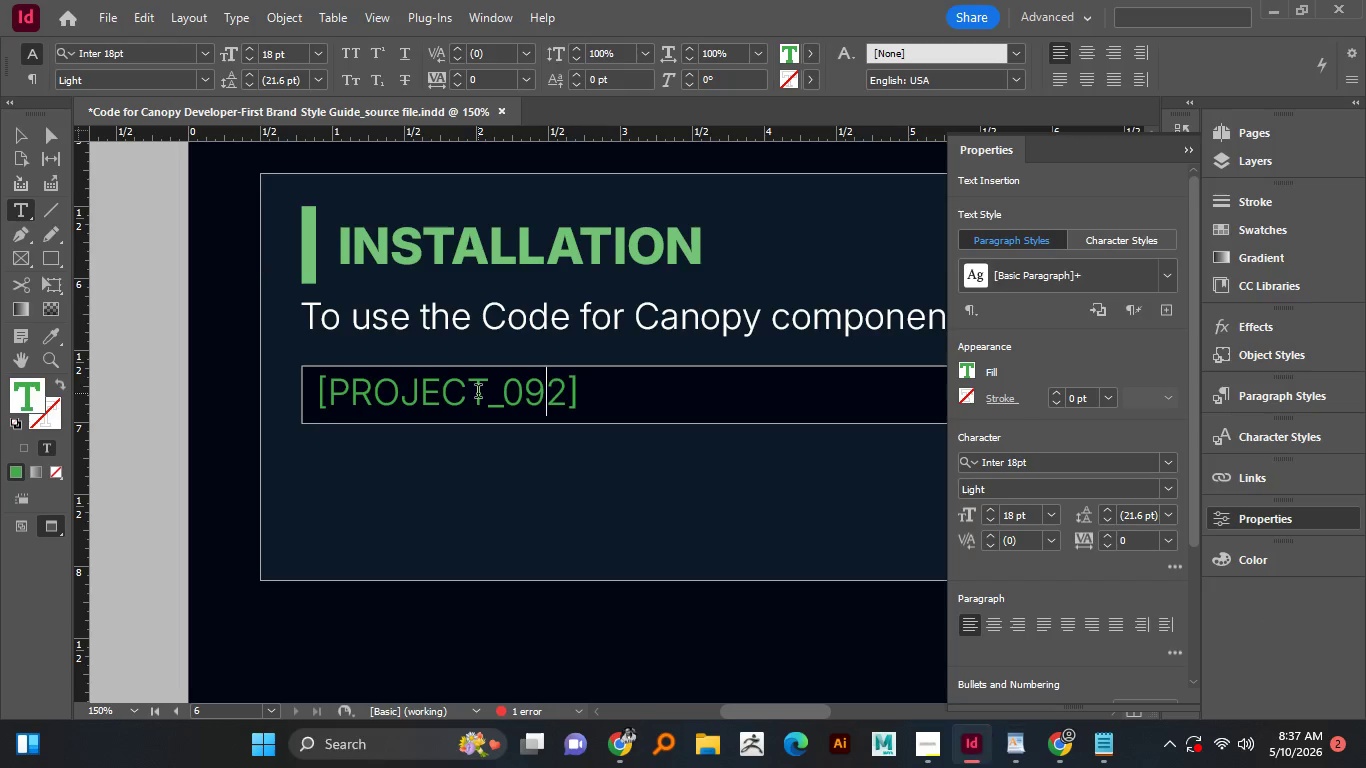 
left_click([478, 393])
 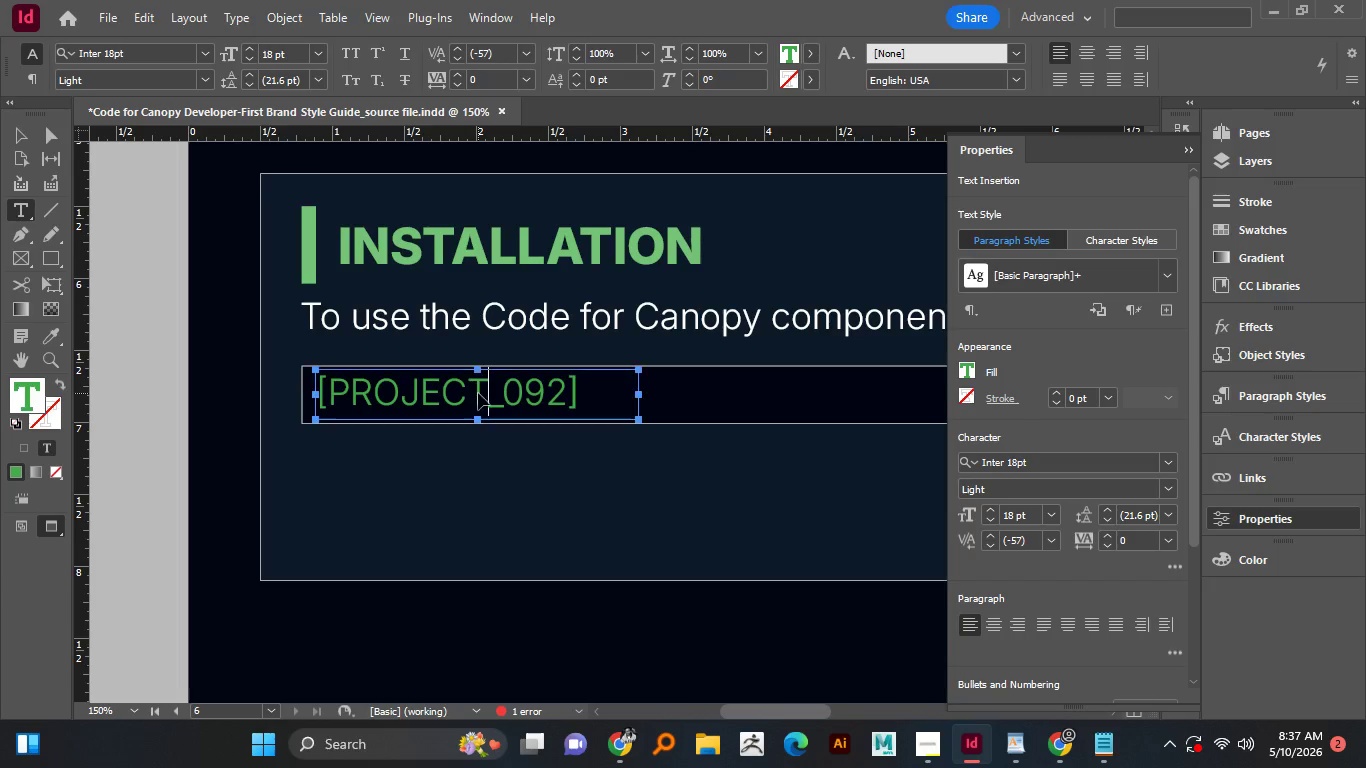 
key(Control+A)
 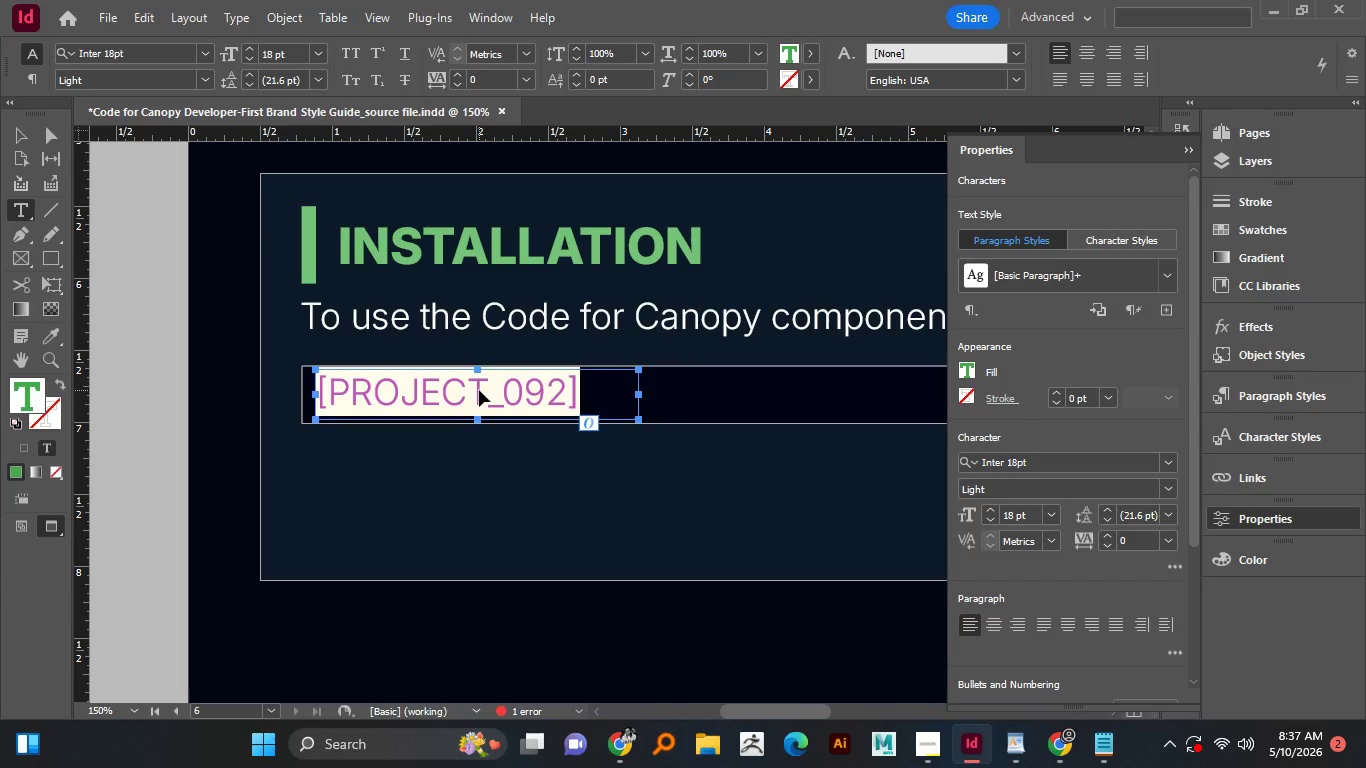 
key(Control+V)
 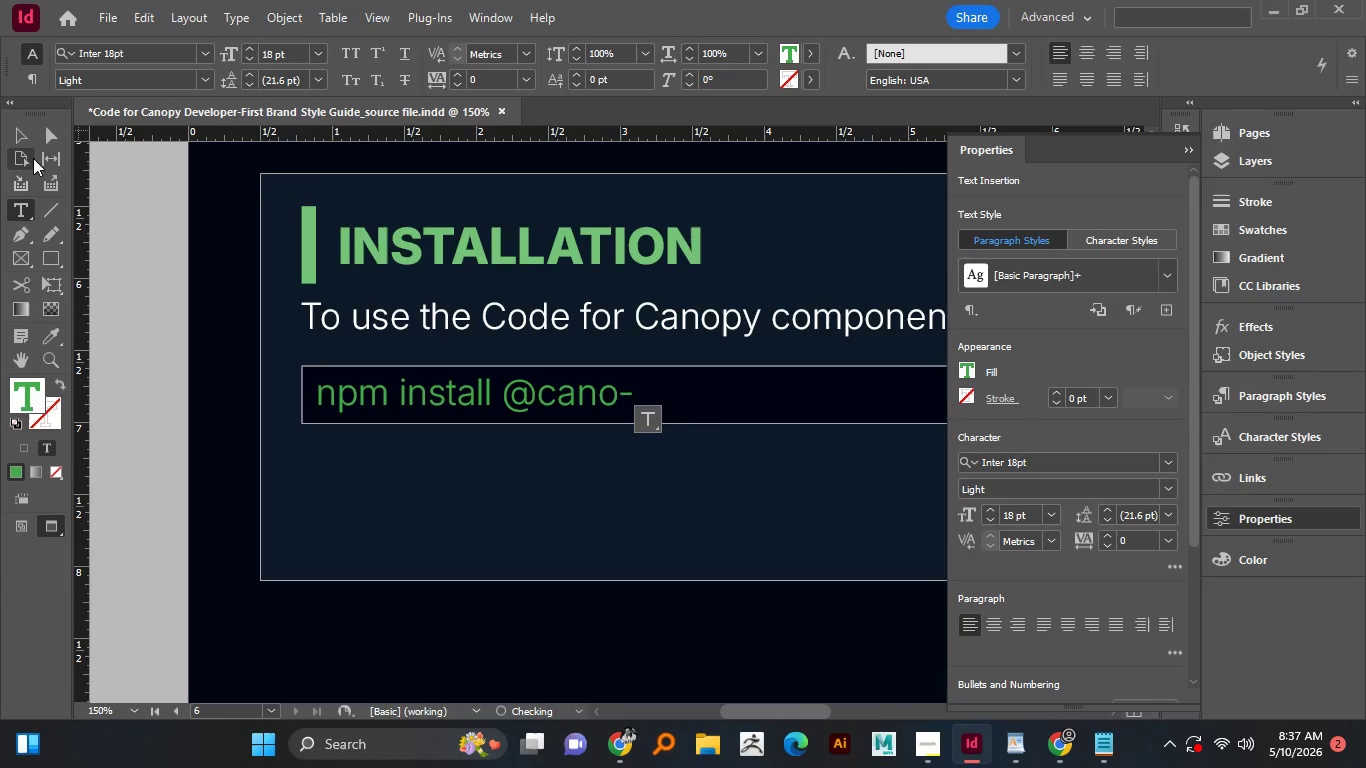 
left_click([23, 142])
 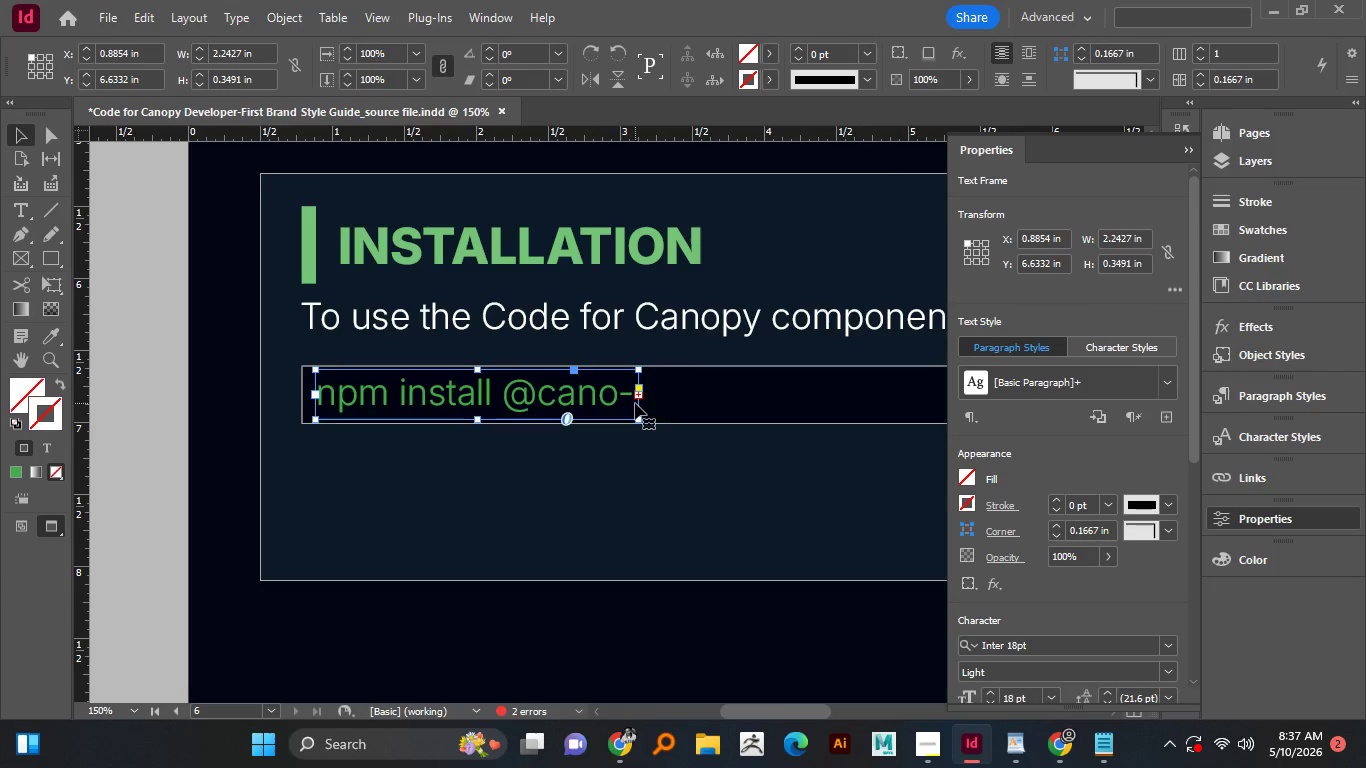 
left_click_drag(start_coordinate=[637, 417], to_coordinate=[856, 419])
 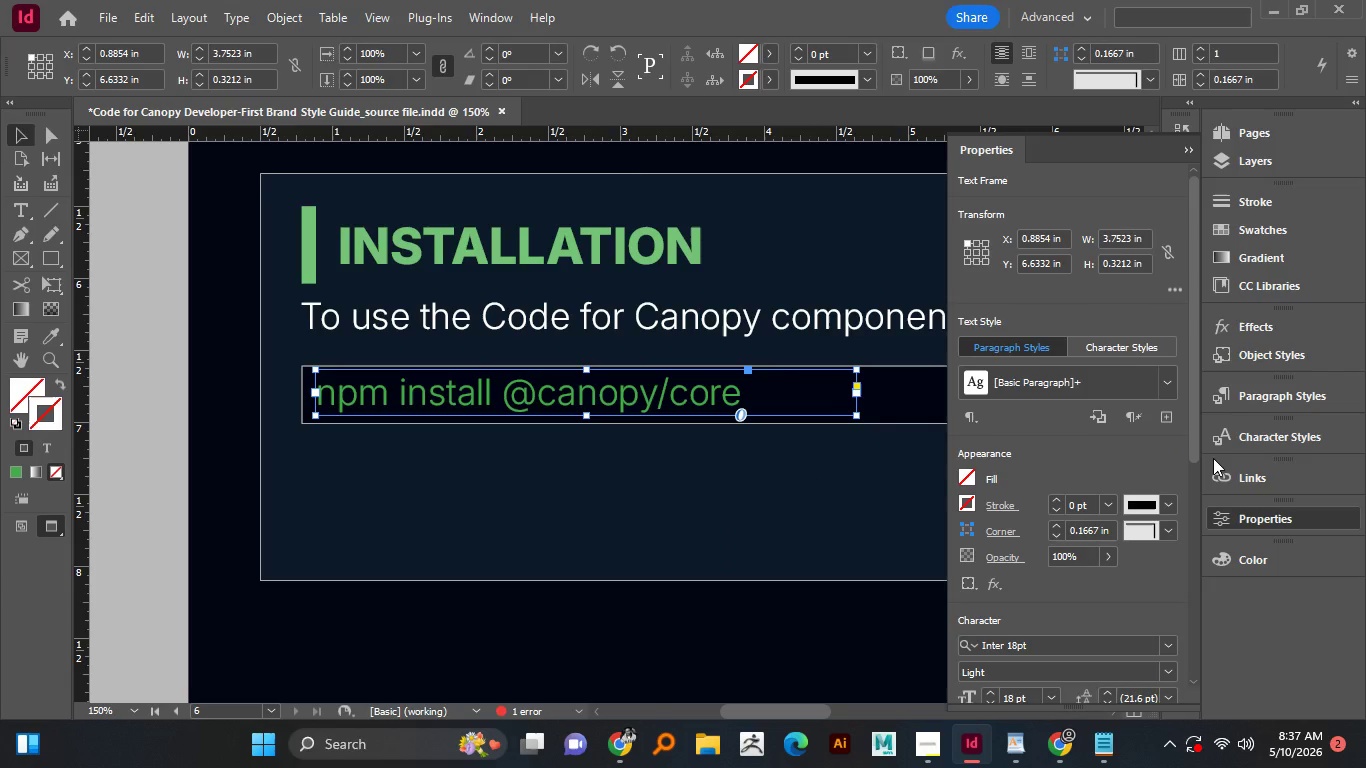 
left_click_drag(start_coordinate=[1196, 448], to_coordinate=[1227, 402])
 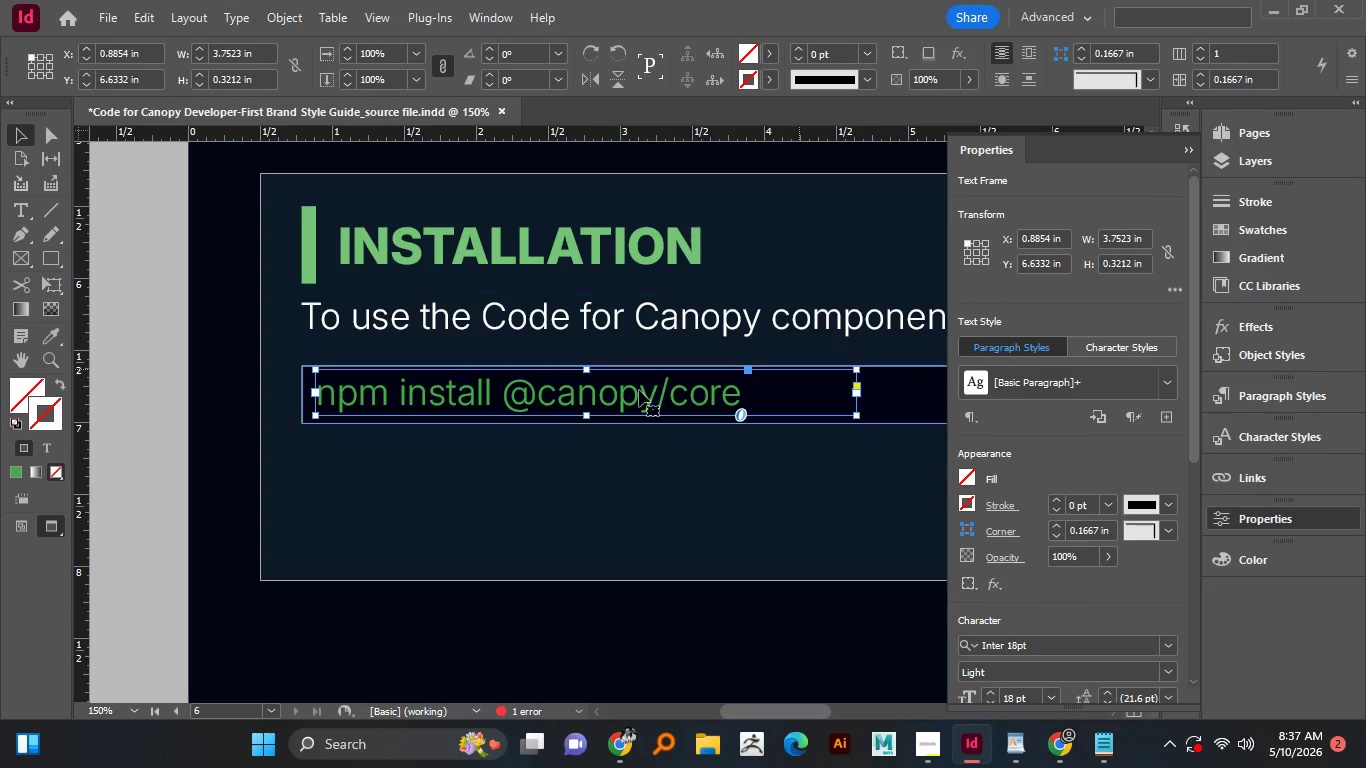 
left_click([24, 398])
 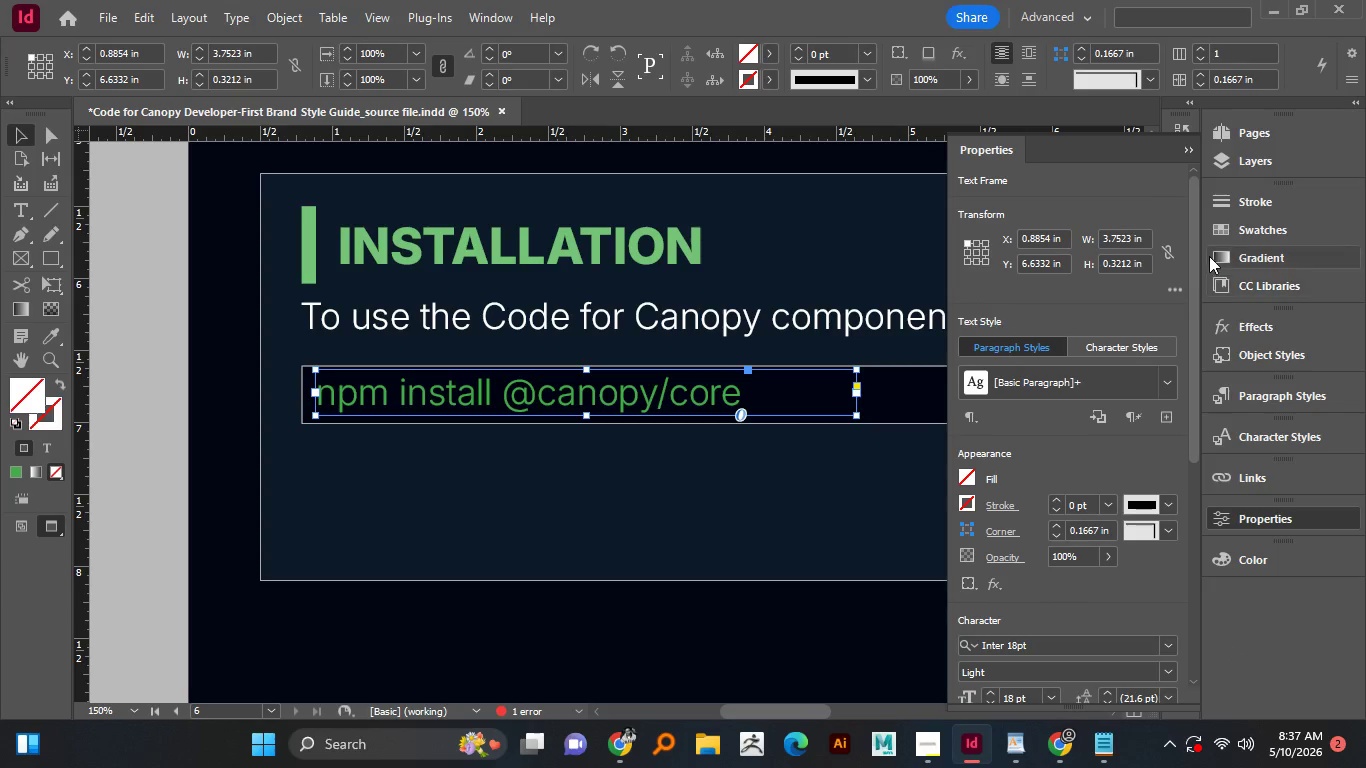 
left_click([1237, 235])
 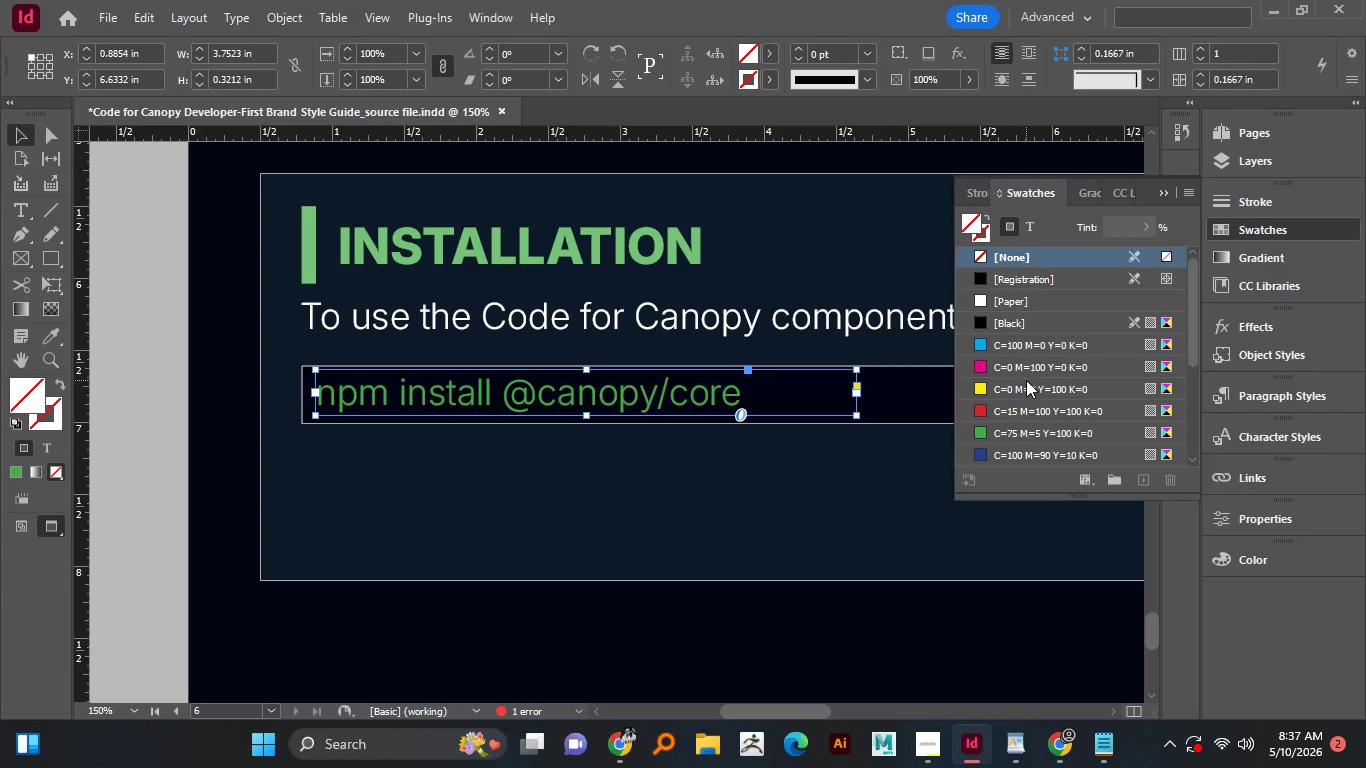 
scroll: coordinate [1026, 380], scroll_direction: down, amount: 13.0
 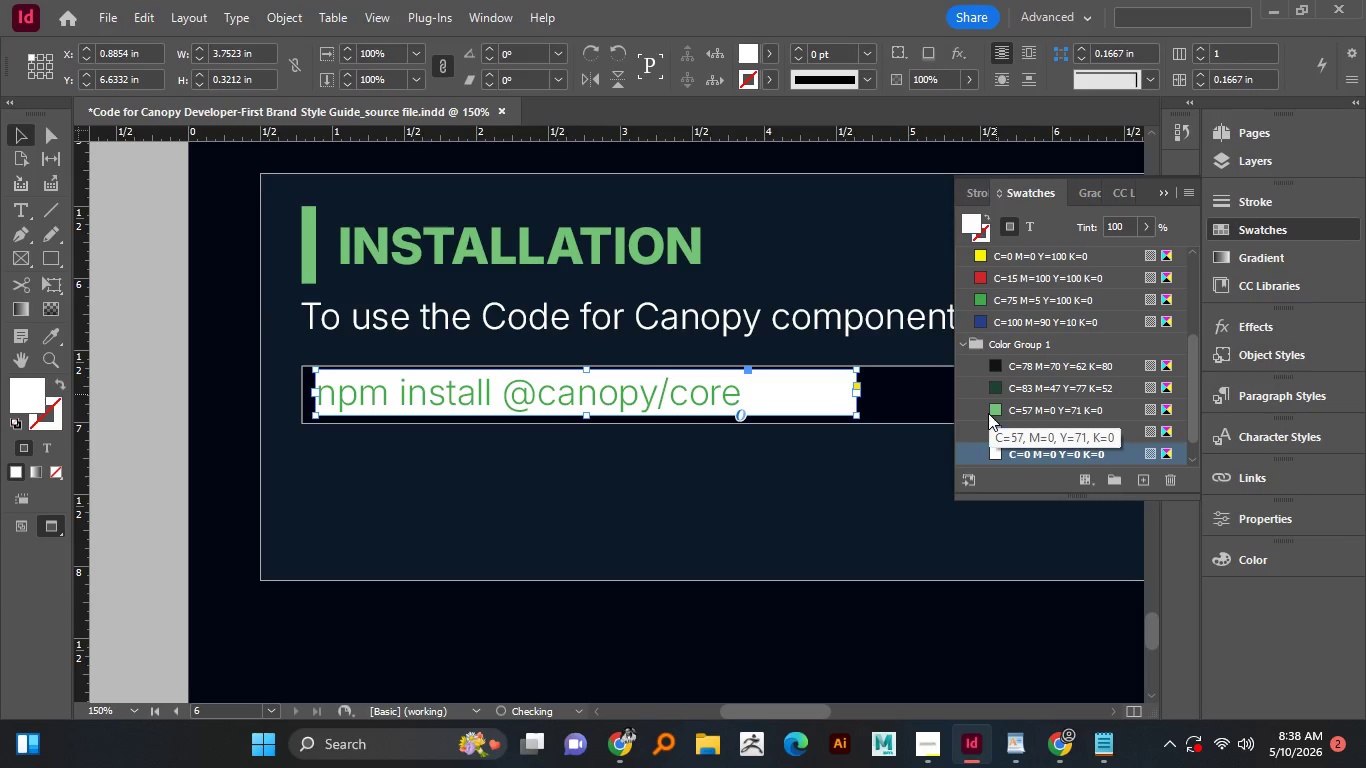 
key(Control+Z)
 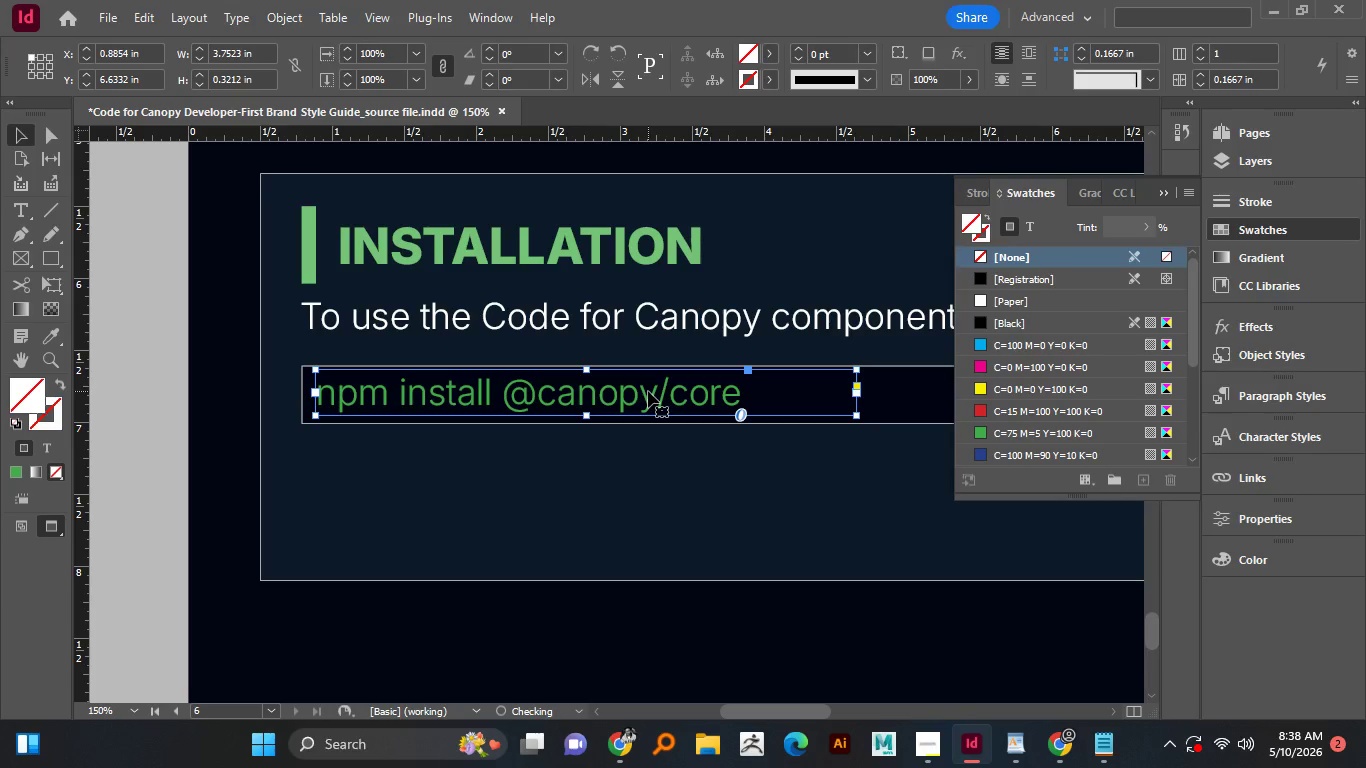 
double_click([648, 391])
 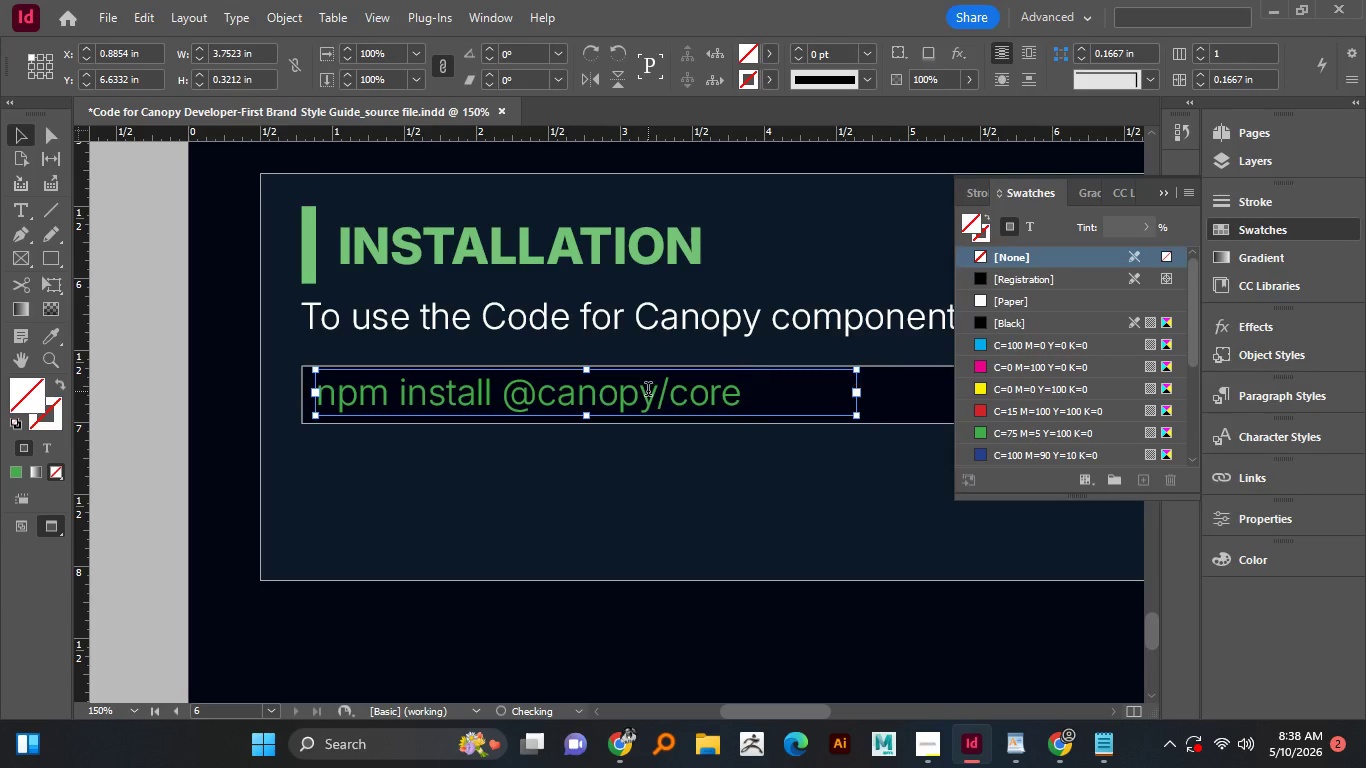 
key(Control+A)
 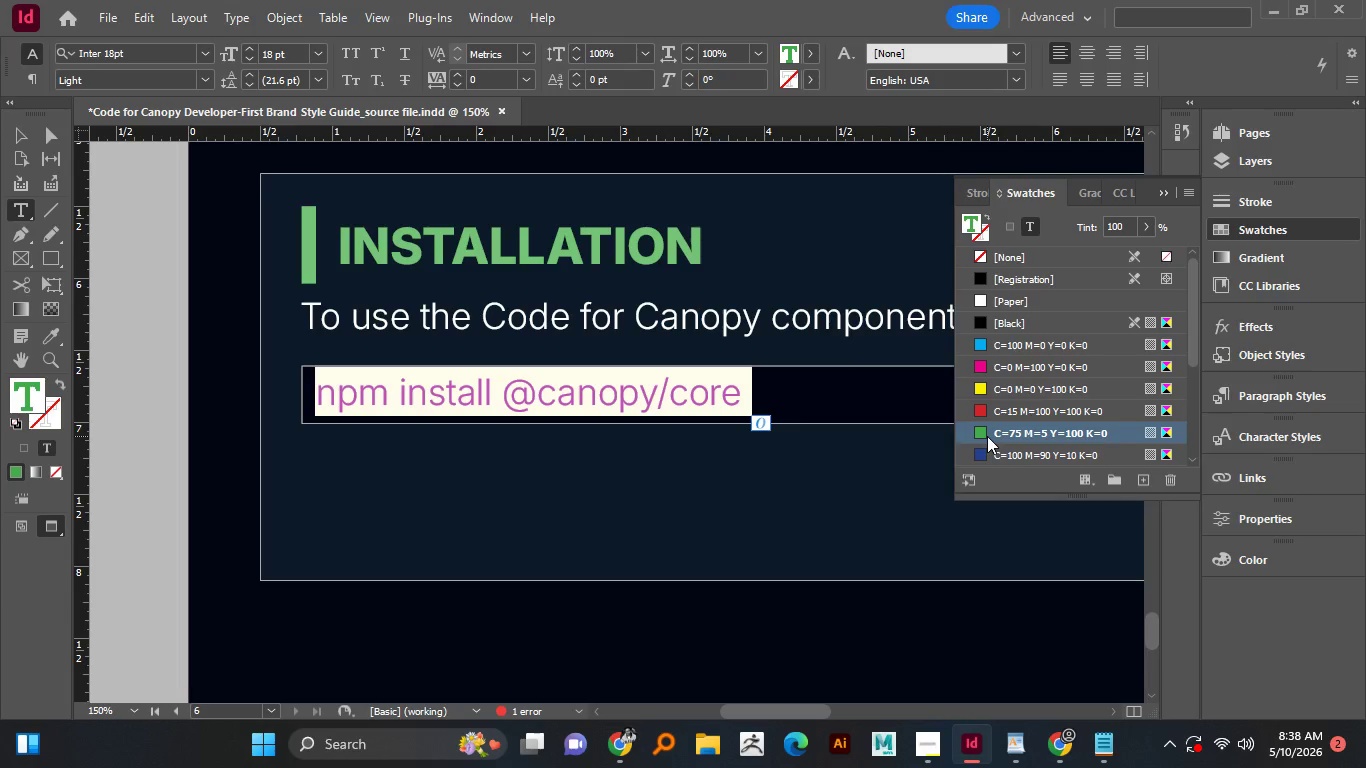 
scroll: coordinate [988, 436], scroll_direction: down, amount: 9.0
 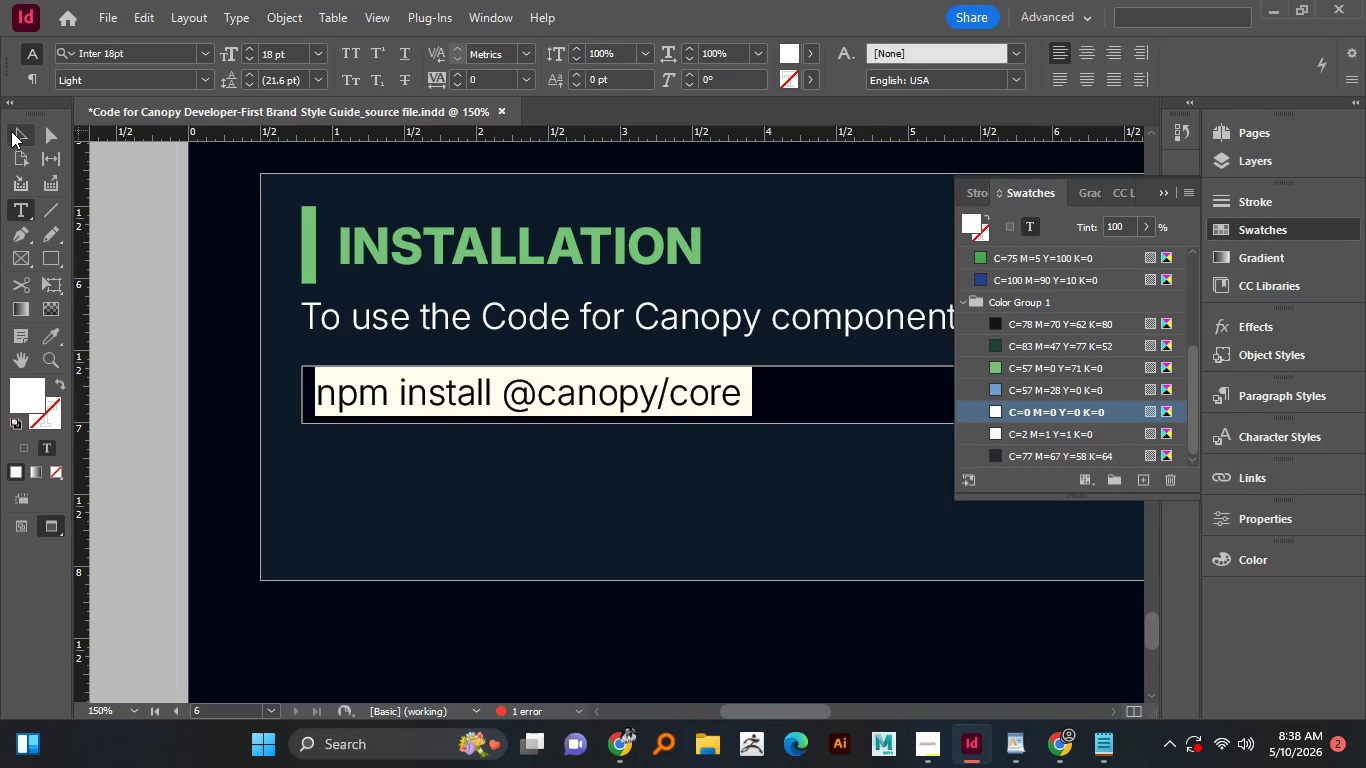 
double_click([132, 271])
 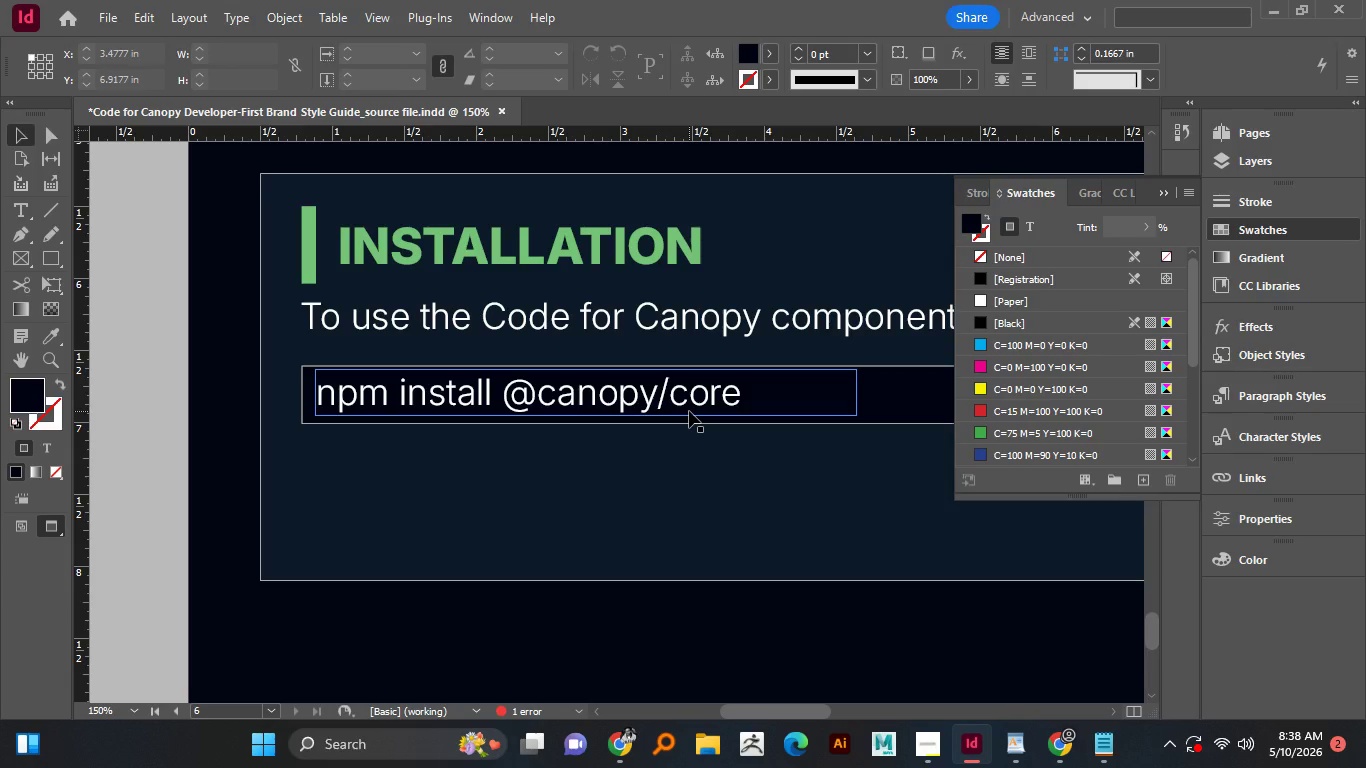 
left_click([689, 411])
 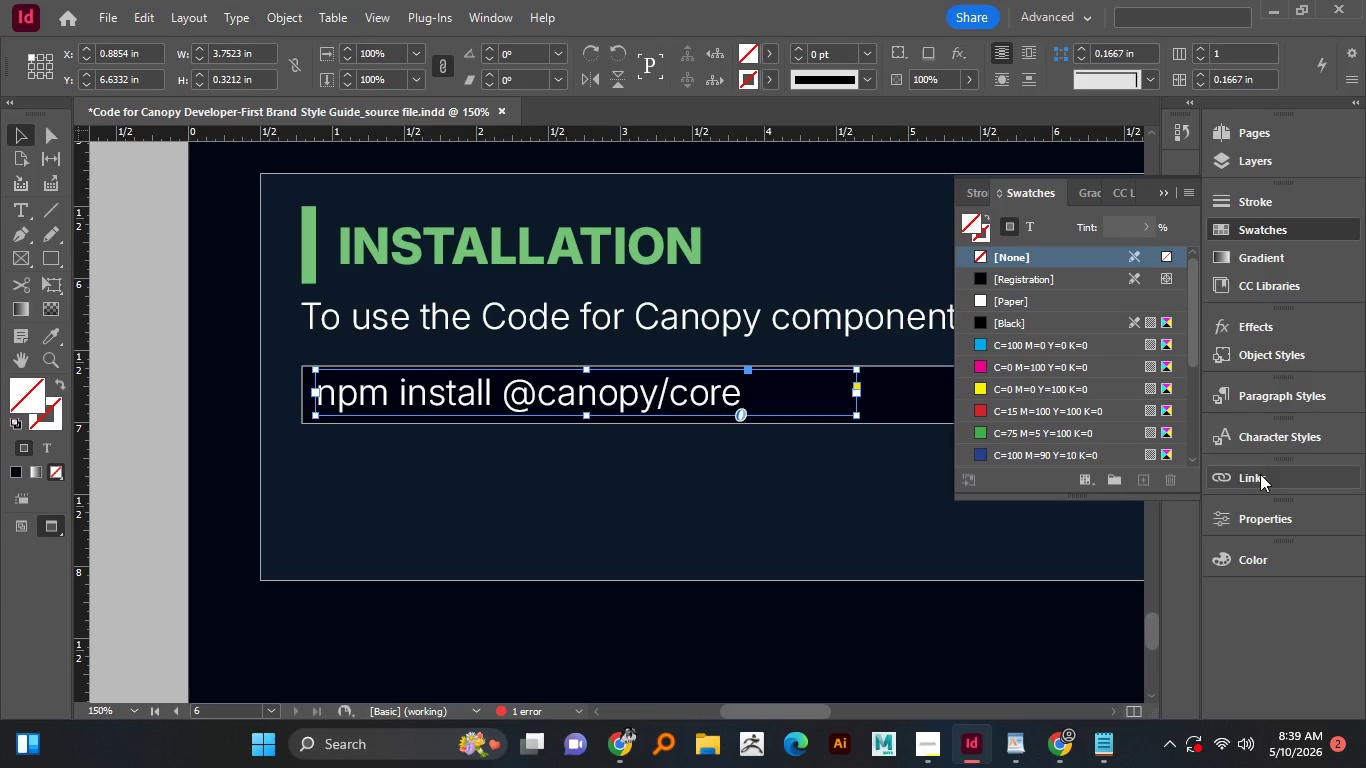 
wait(65.67)
 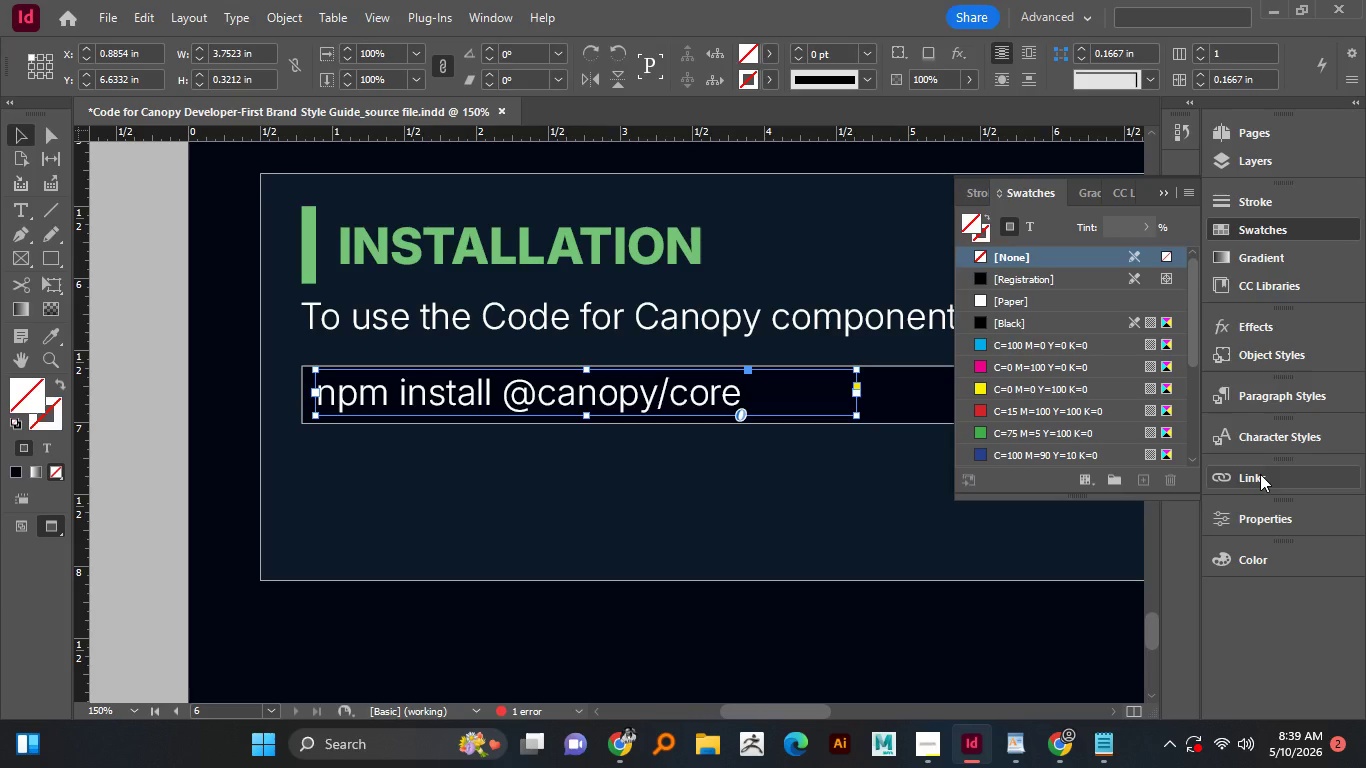 
left_click([1161, 191])
 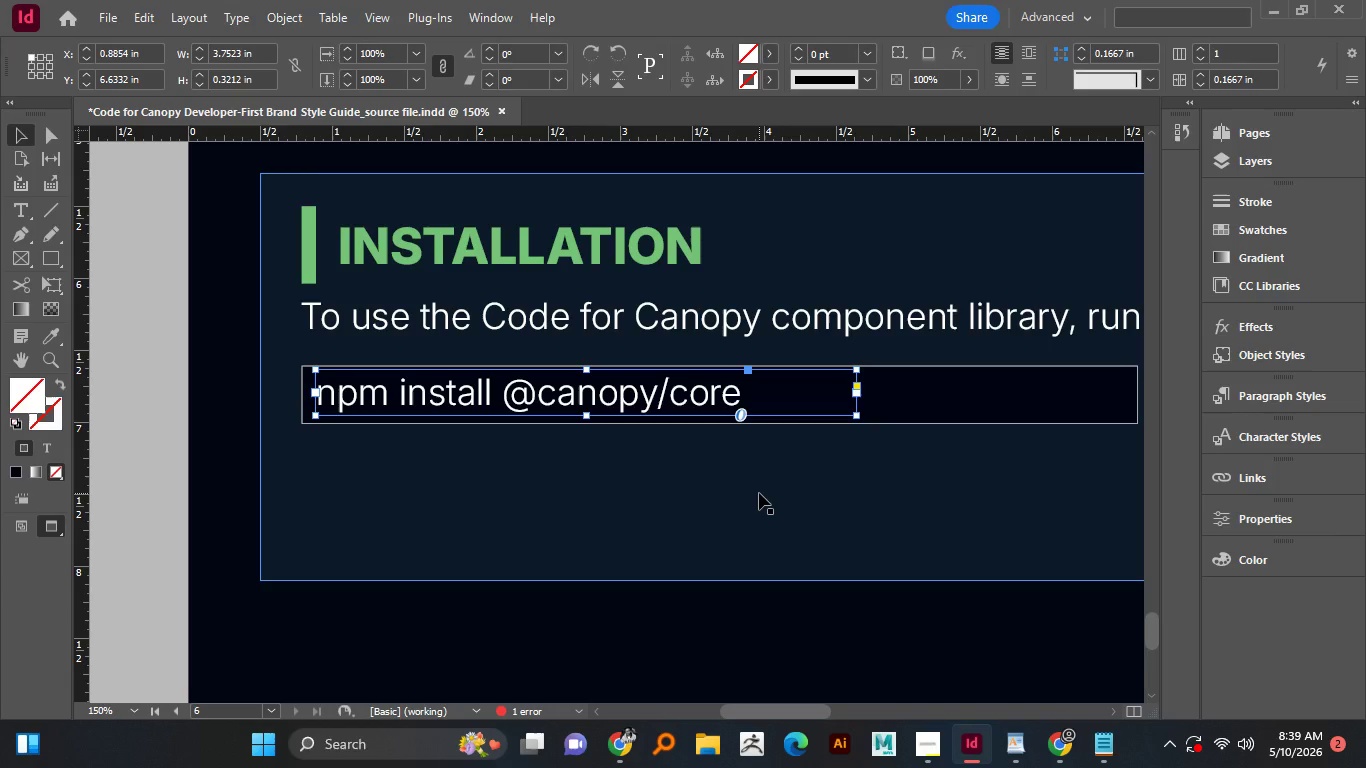 
scroll: coordinate [759, 493], scroll_direction: up, amount: 3.0
 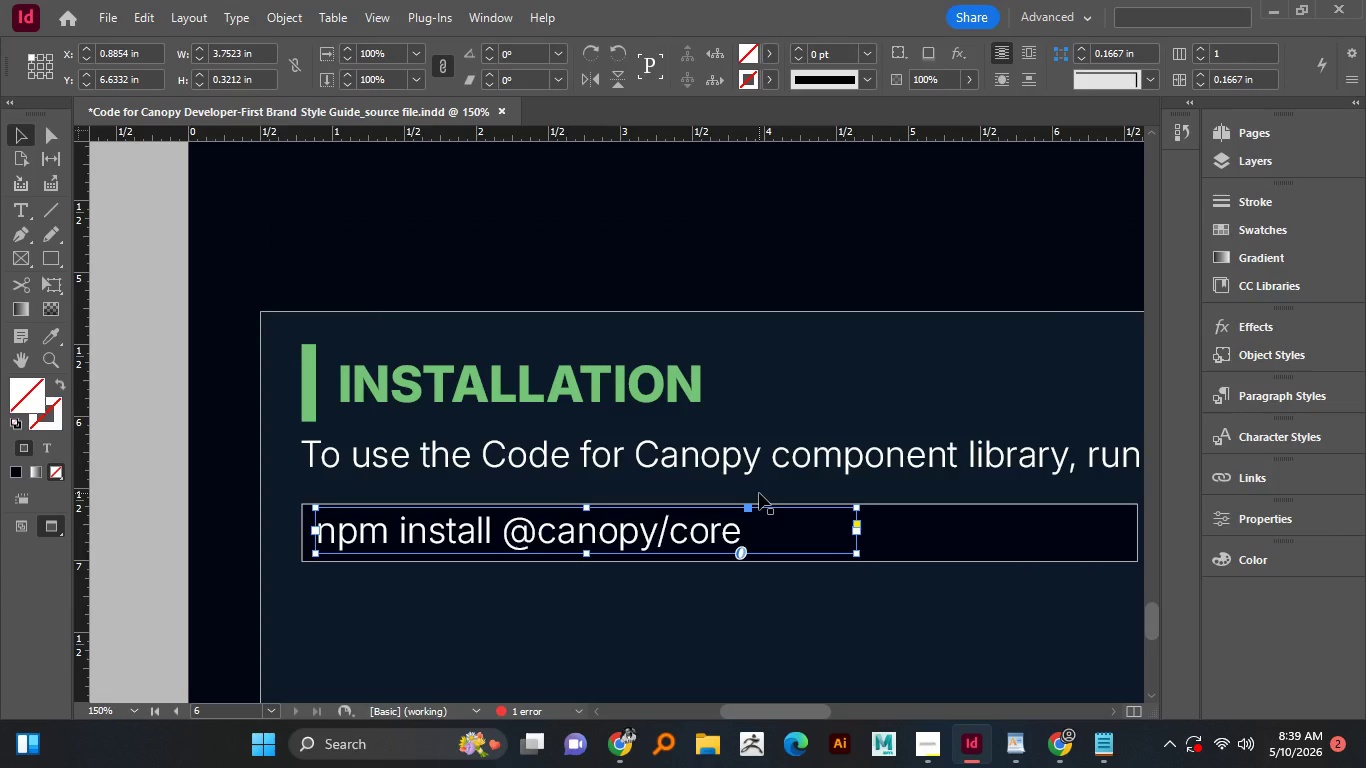 
scroll: coordinate [759, 493], scroll_direction: down, amount: 2.0
 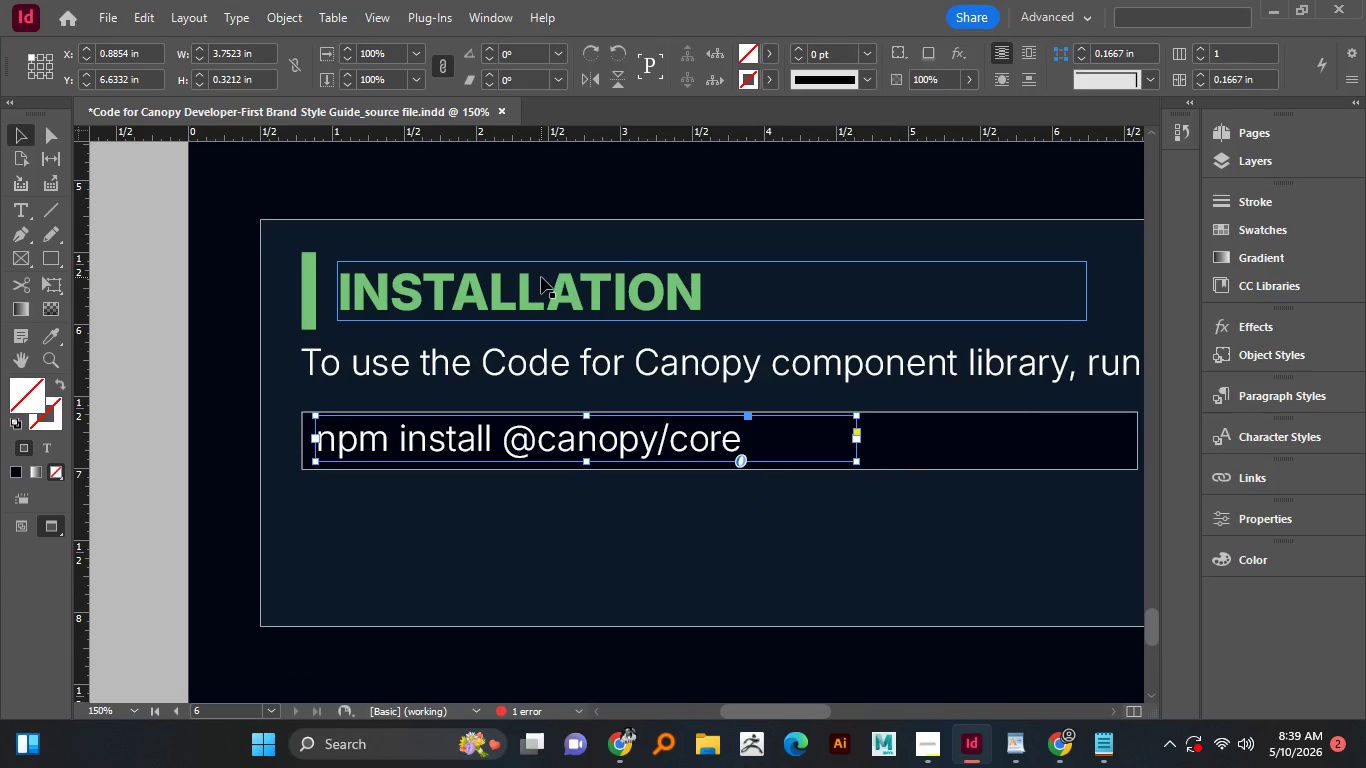 
left_click_drag(start_coordinate=[541, 277], to_coordinate=[500, 520])
 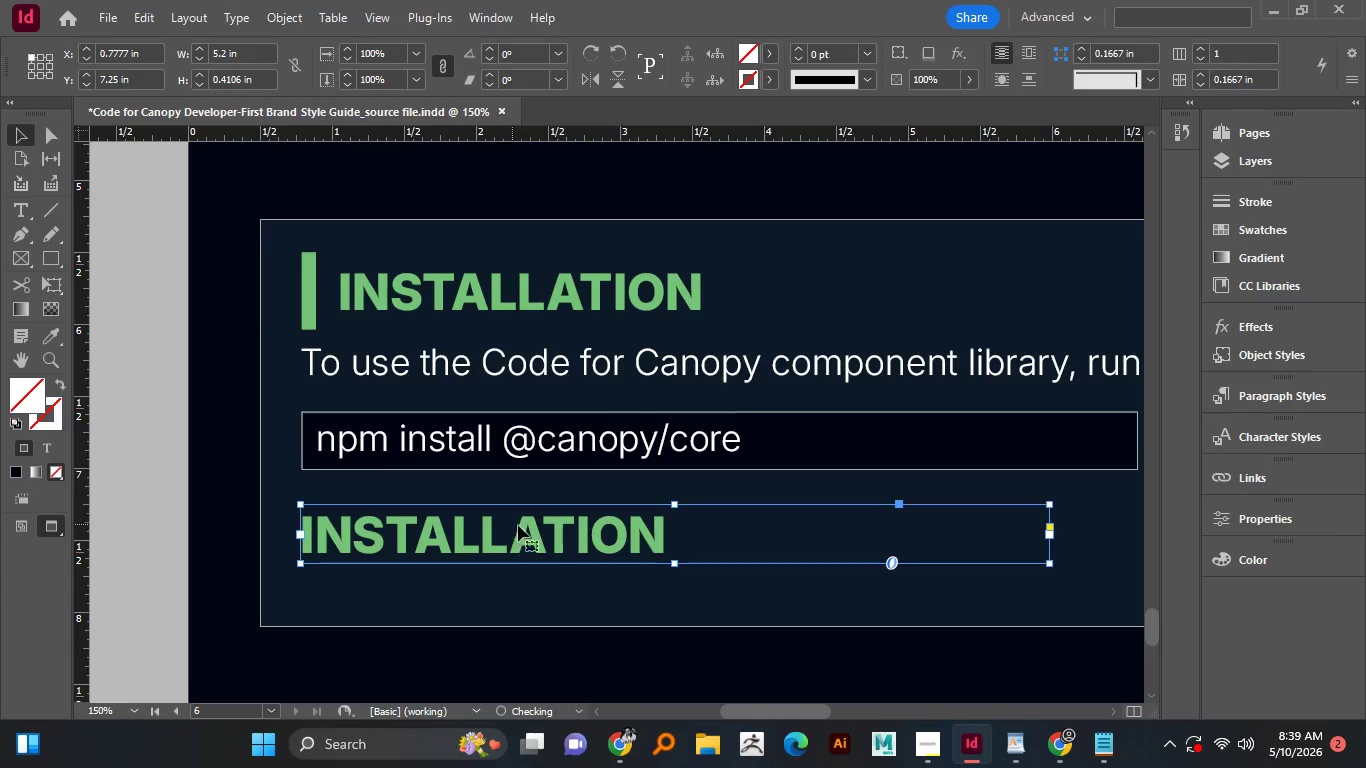 
hold_key(key=AltLeft, duration=4.28)
 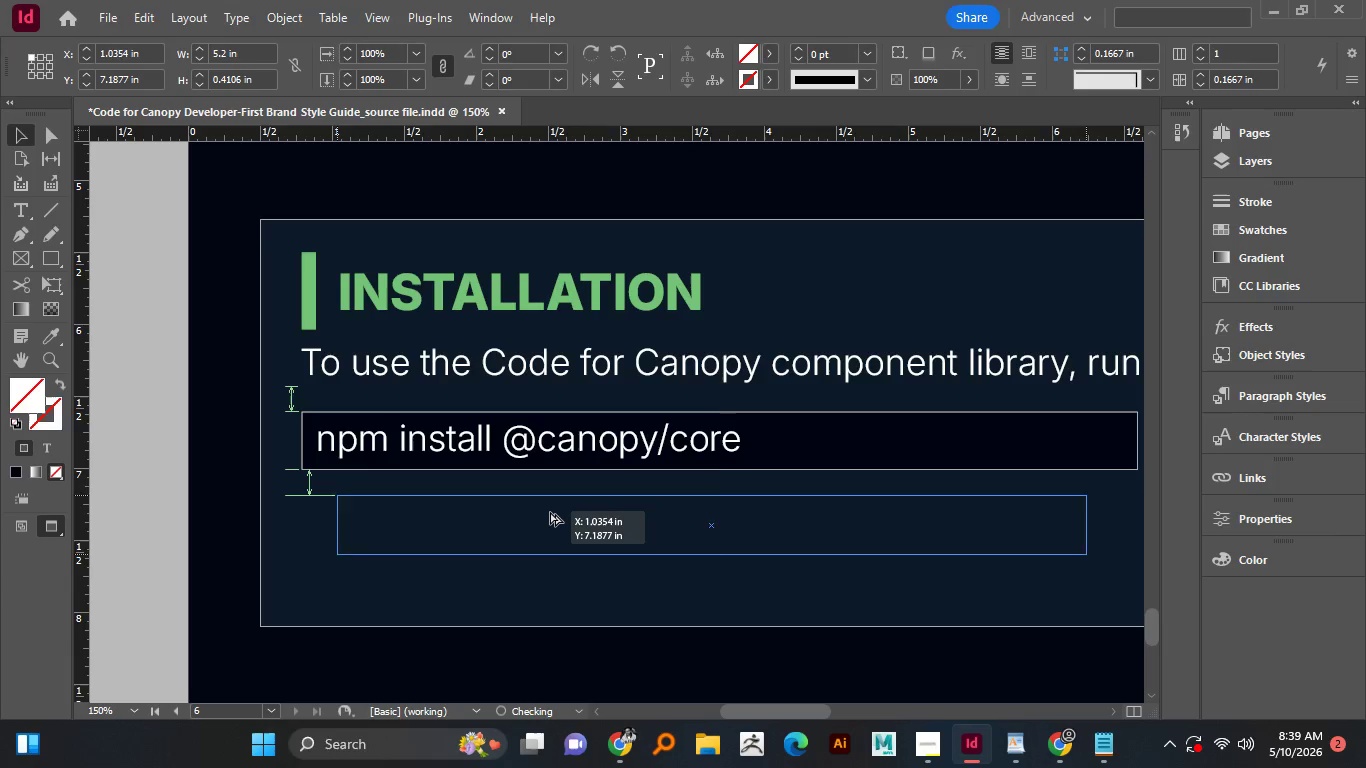 
hold_key(key=ShiftLeft, duration=1.52)
 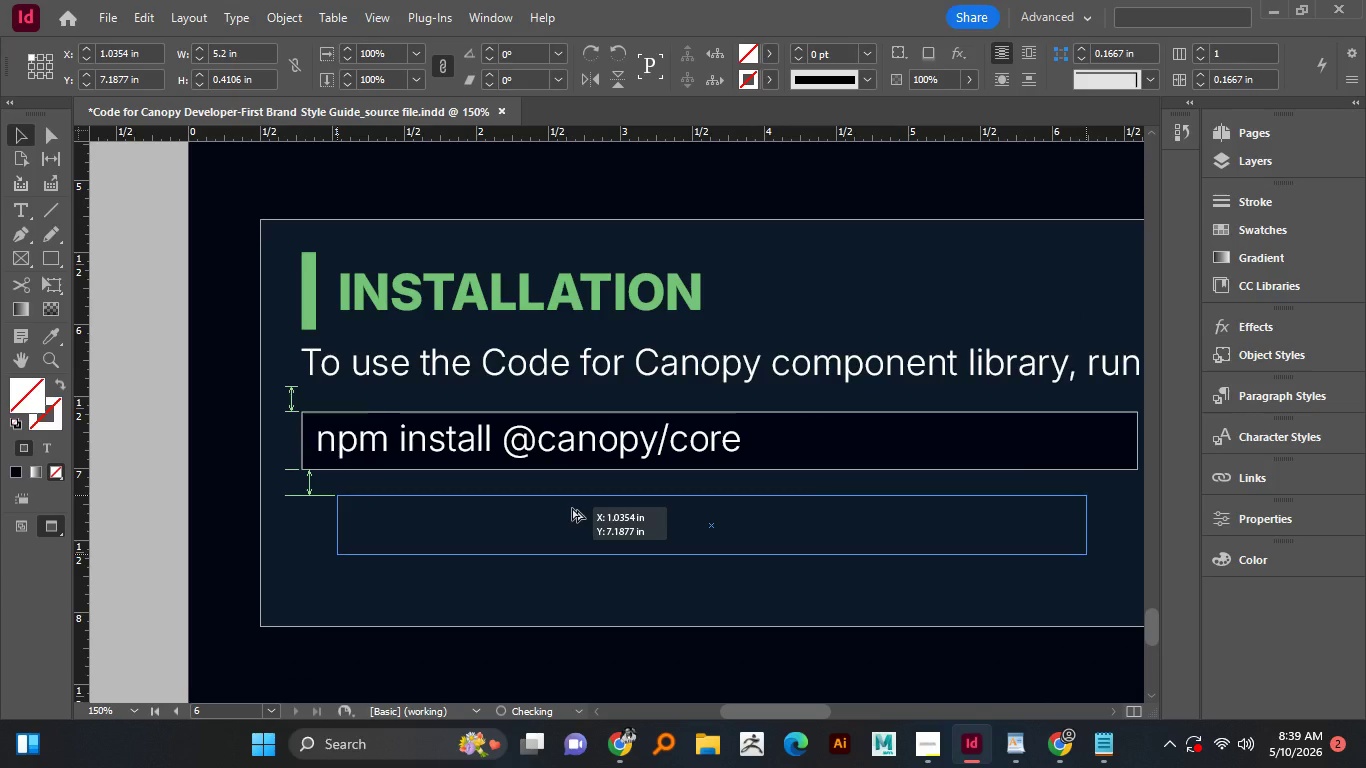 
hold_key(key=ShiftLeft, duration=1.5)
 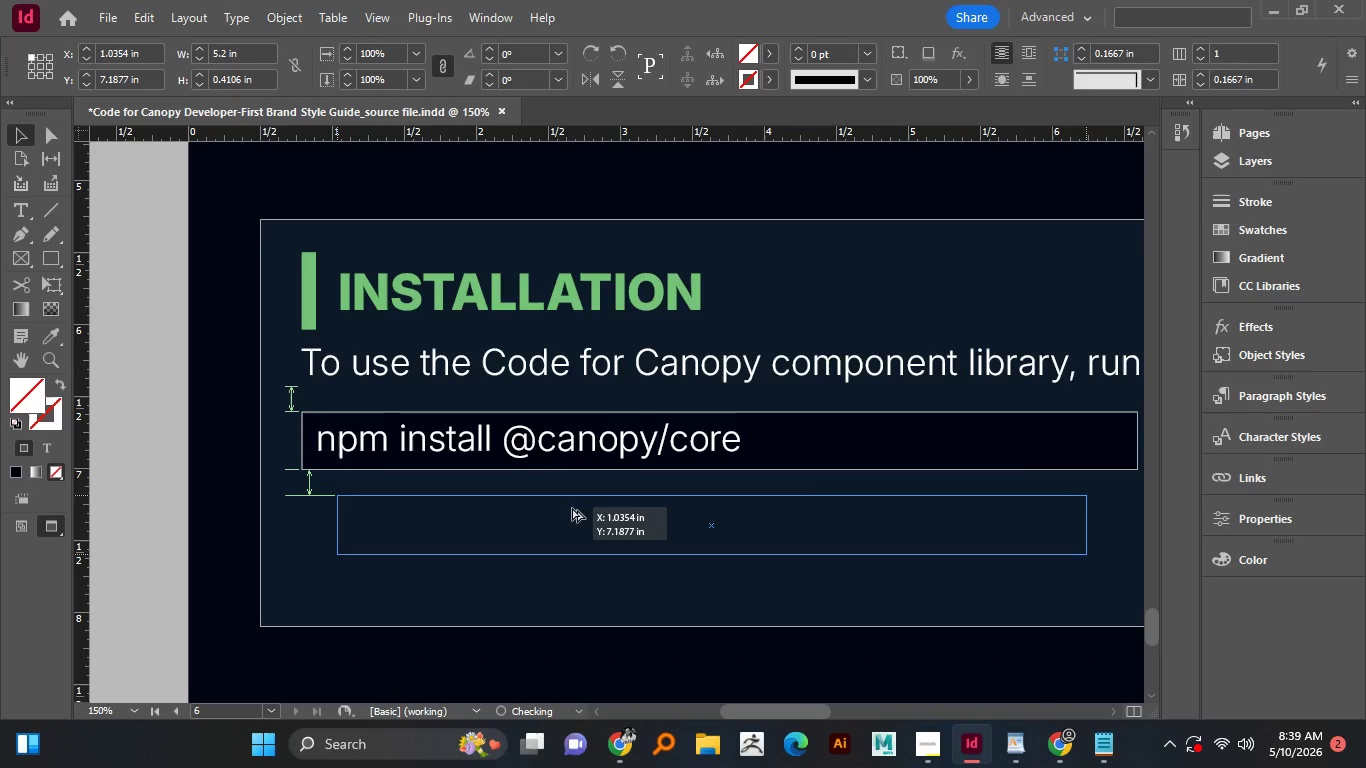 
hold_key(key=ShiftLeft, duration=1.5)
 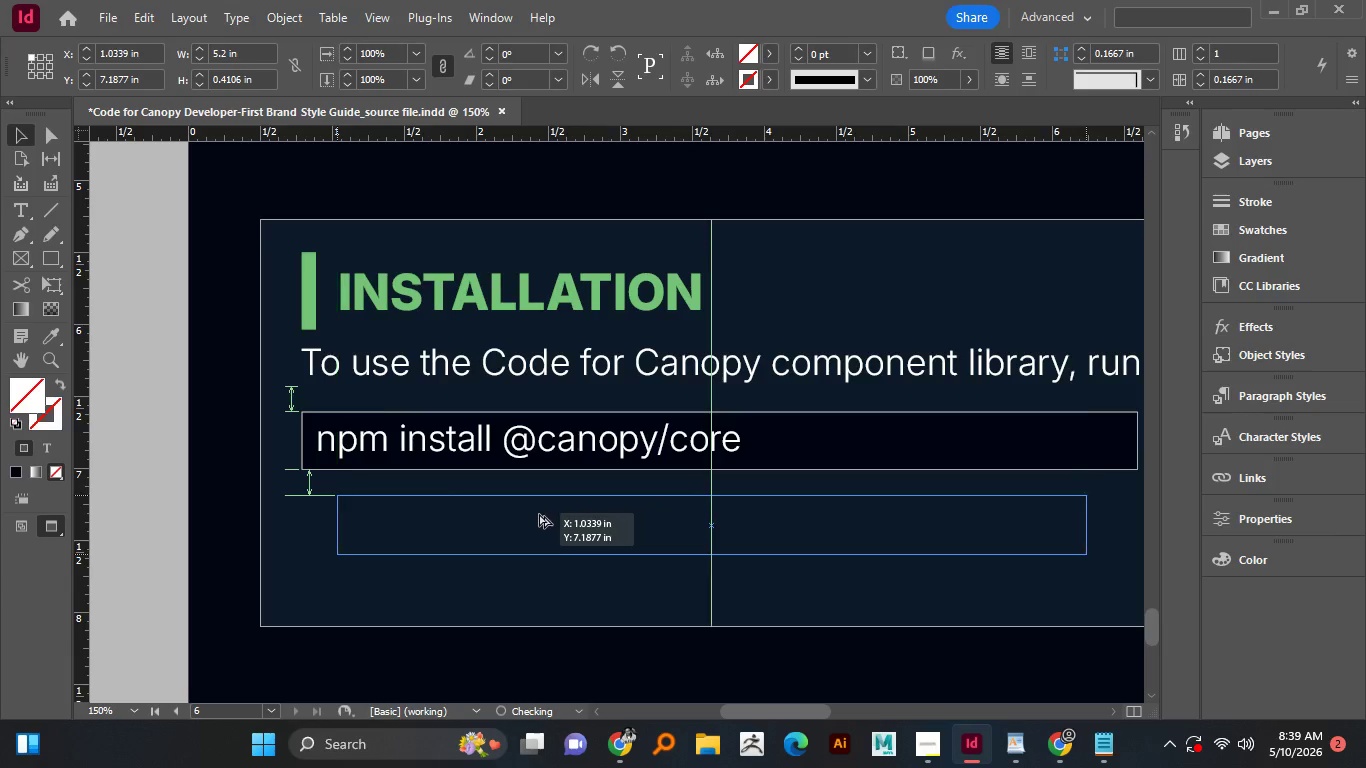 
key(Shift+ShiftLeft)
 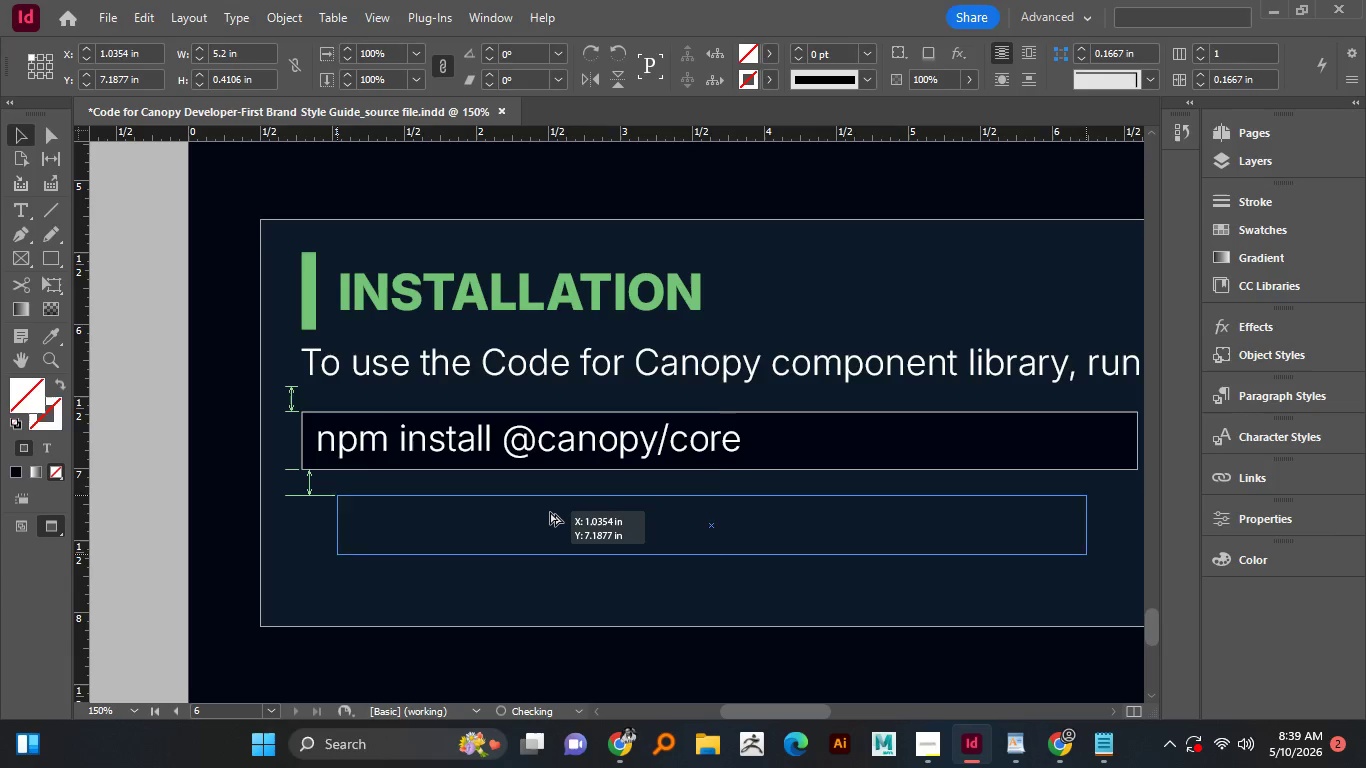 
key(Shift+ShiftLeft)
 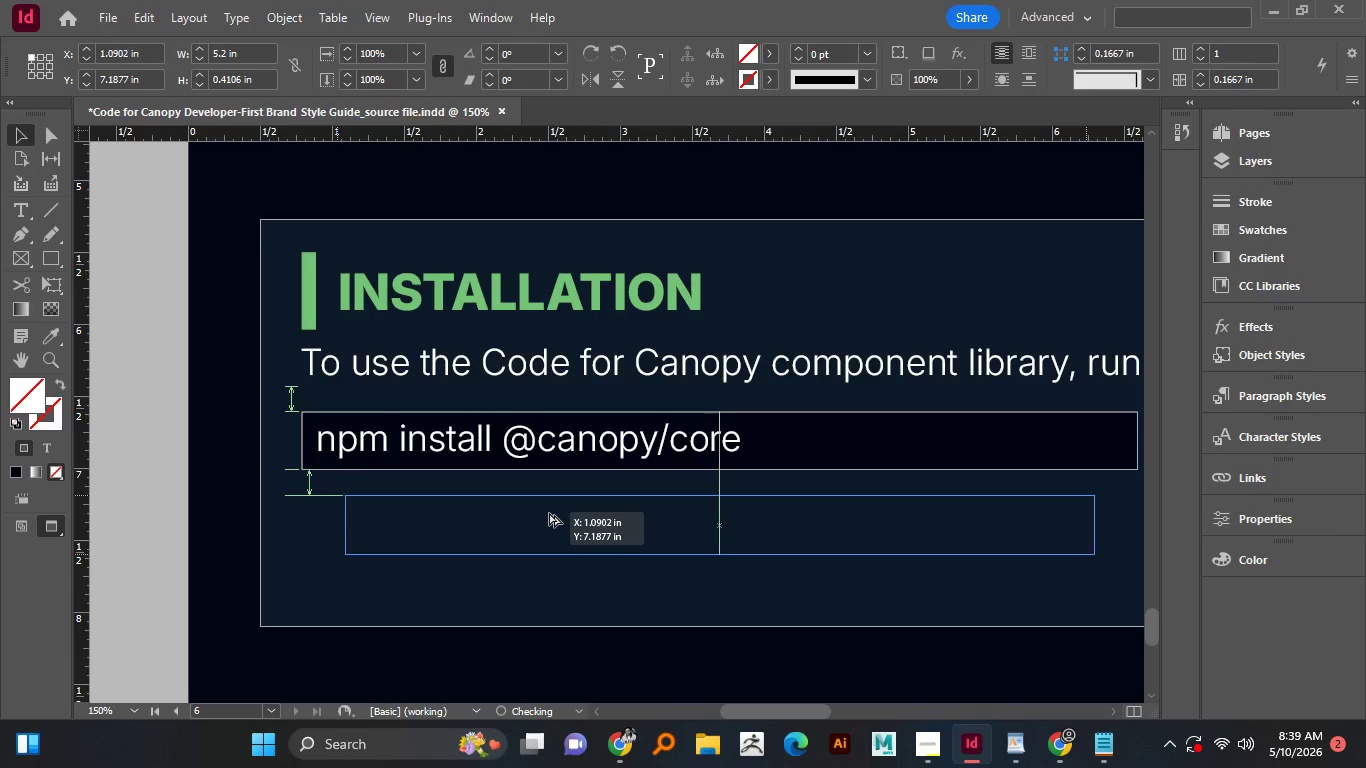 
key(Shift+ShiftLeft)
 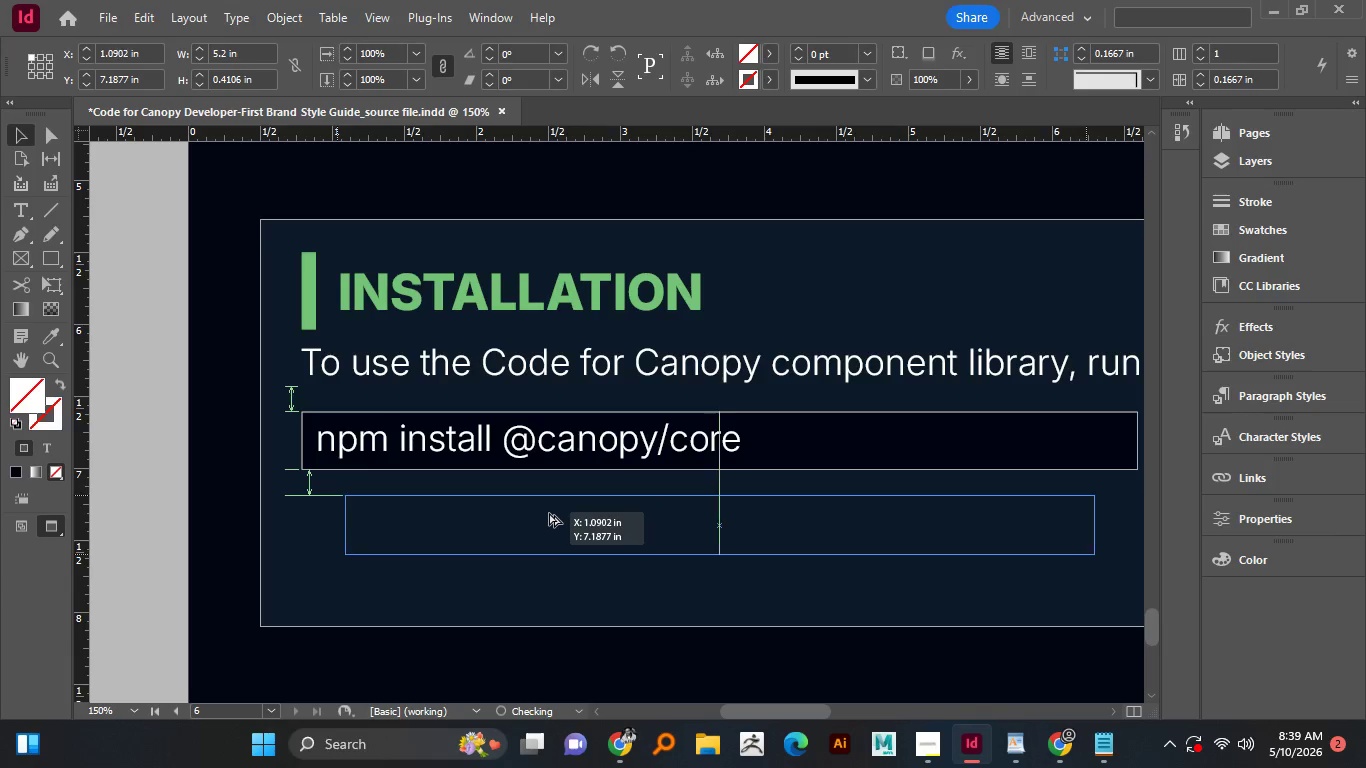 
key(Shift+ShiftLeft)
 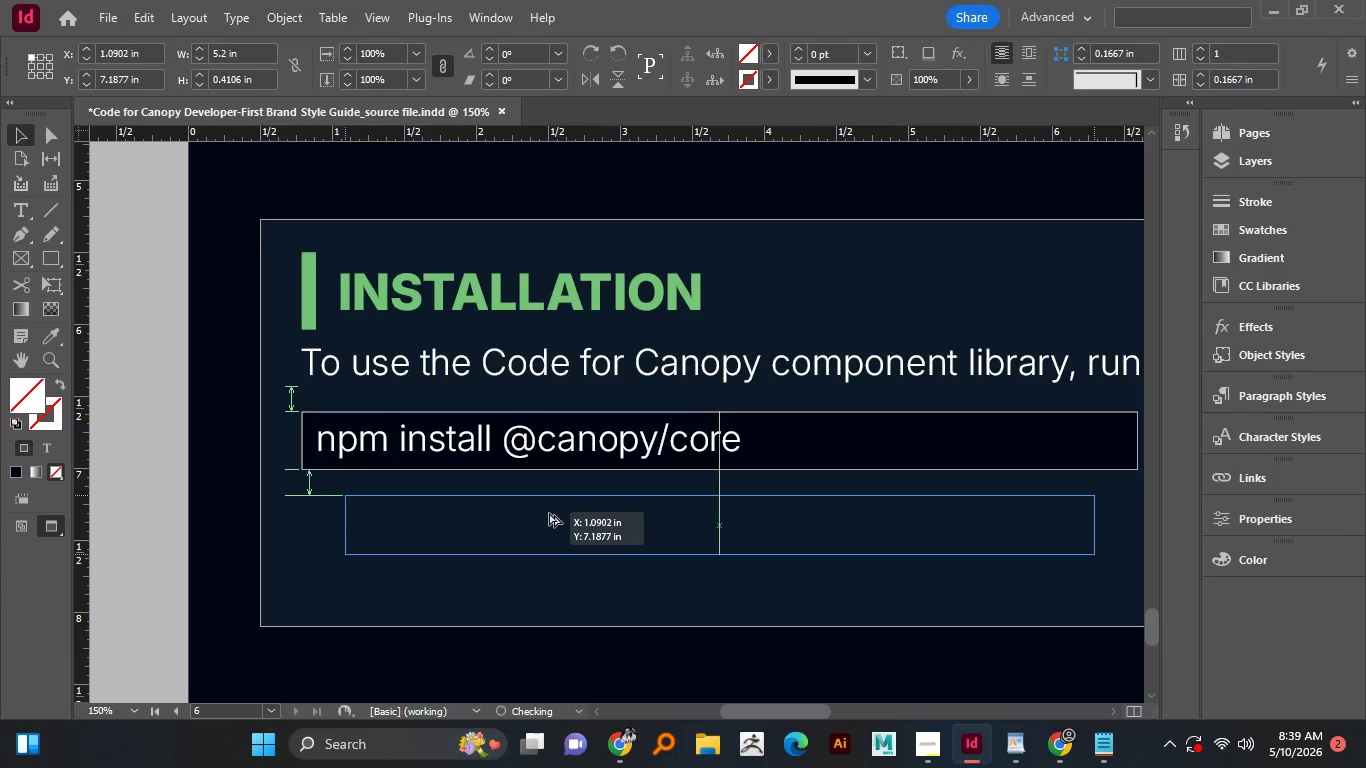 
key(Shift+ShiftLeft)
 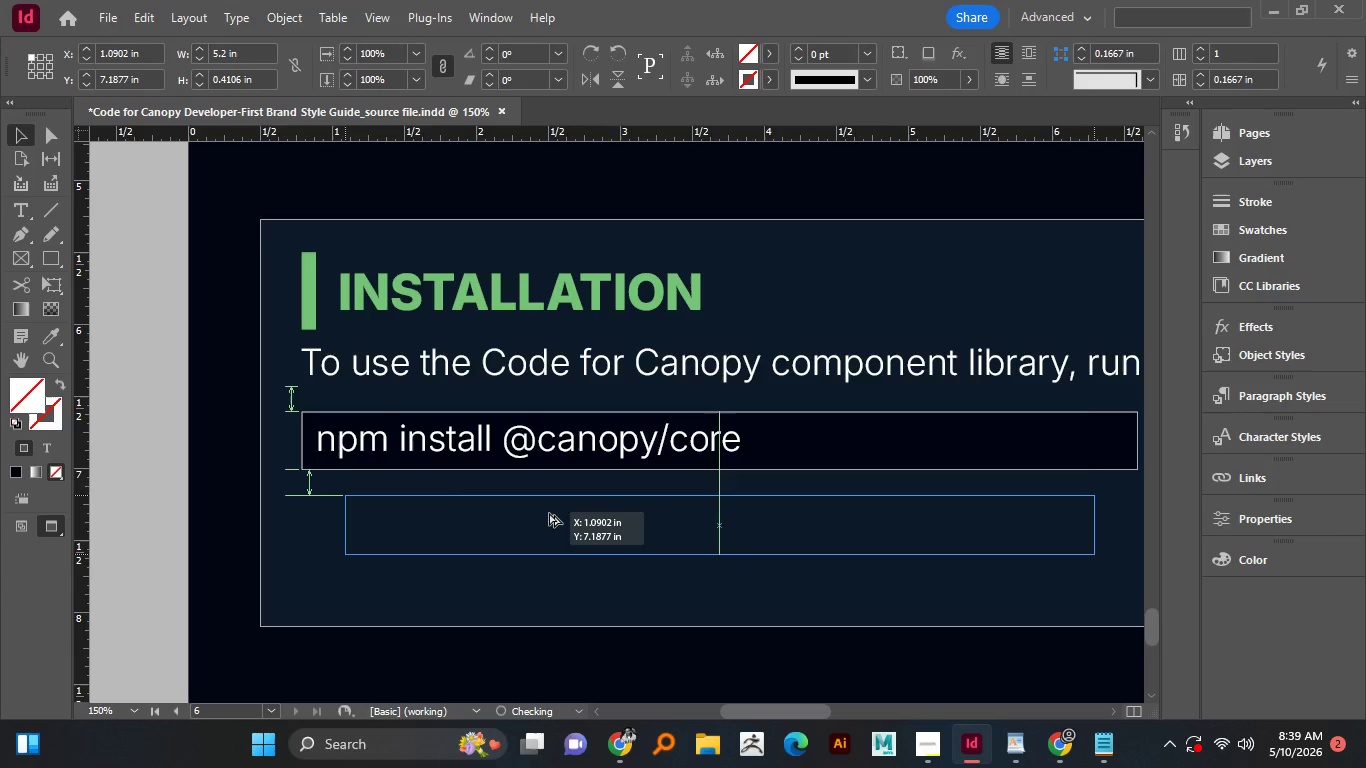 
hold_key(key=ShiftLeft, duration=16.25)
left_click([1021, 743])
 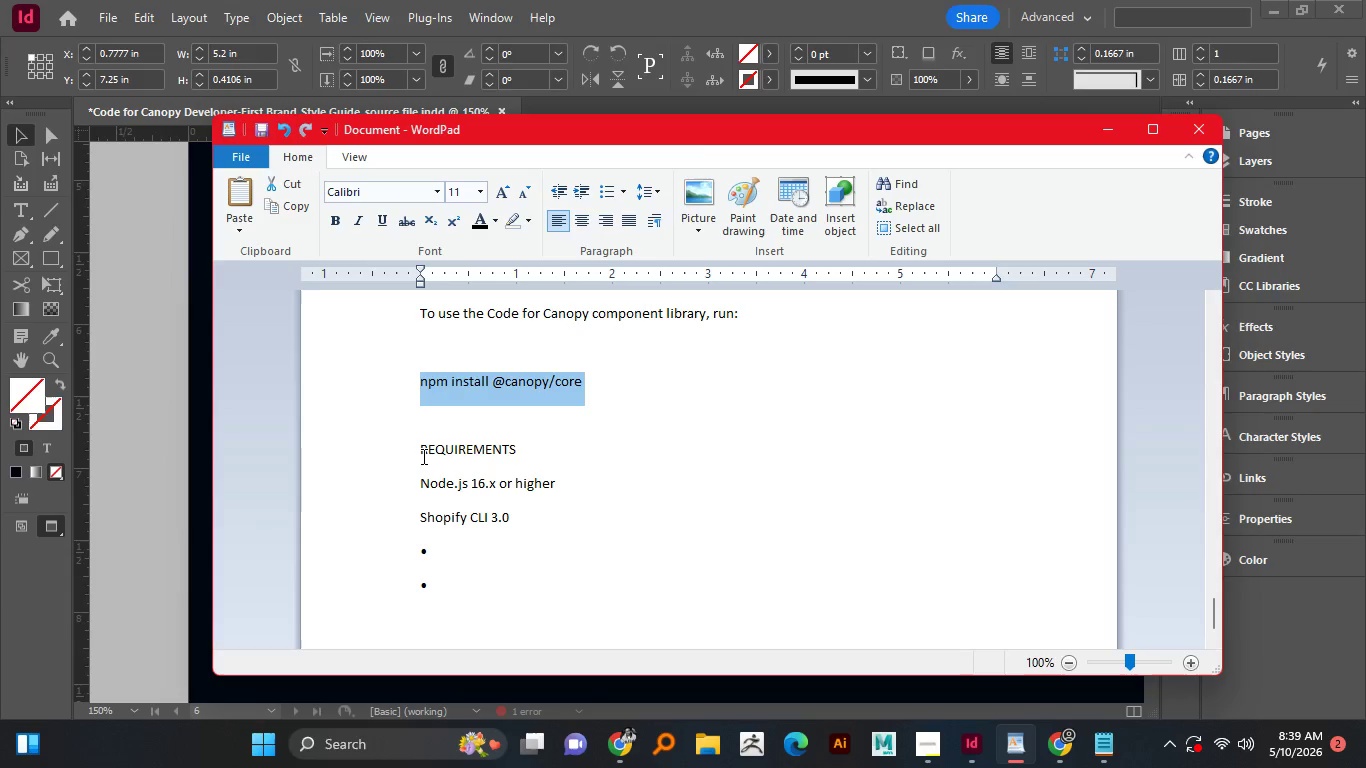 
left_click_drag(start_coordinate=[422, 456], to_coordinate=[586, 443])
 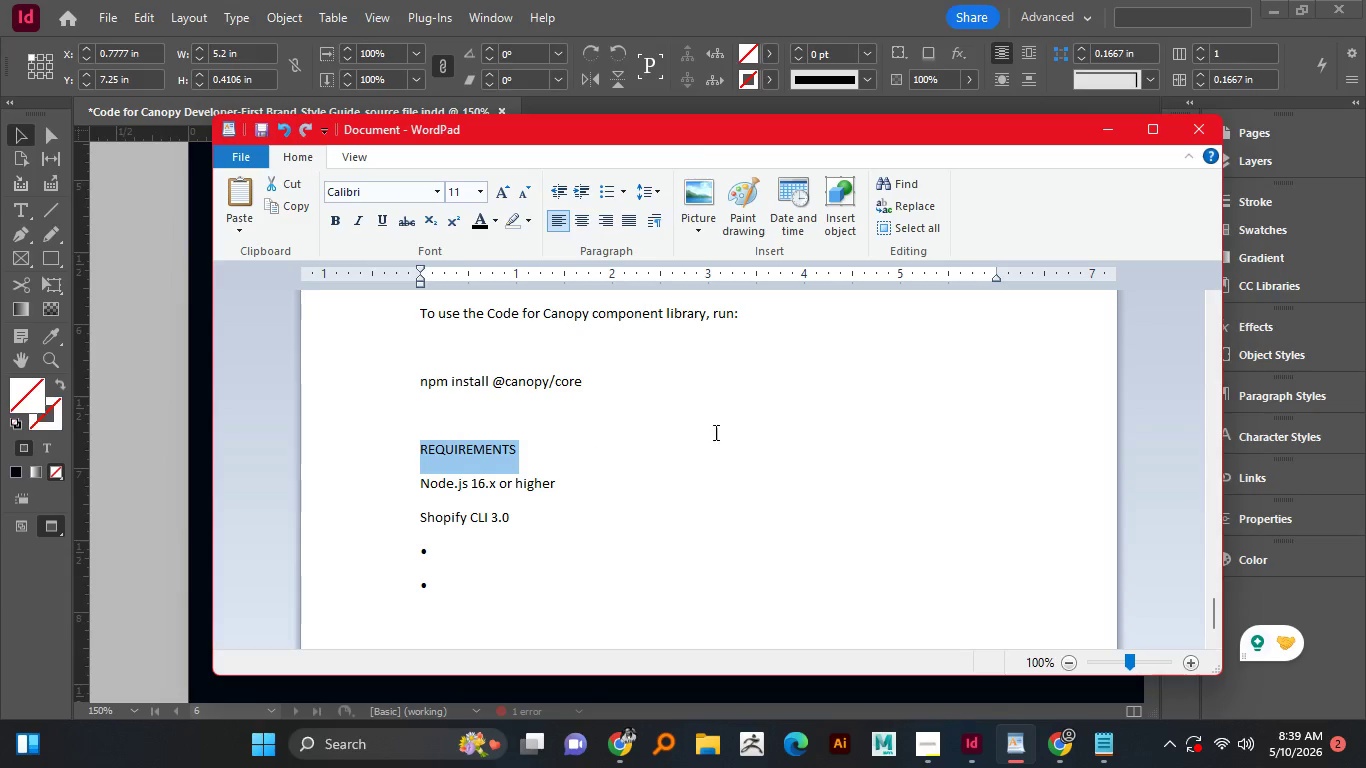 
key(Control+C)
 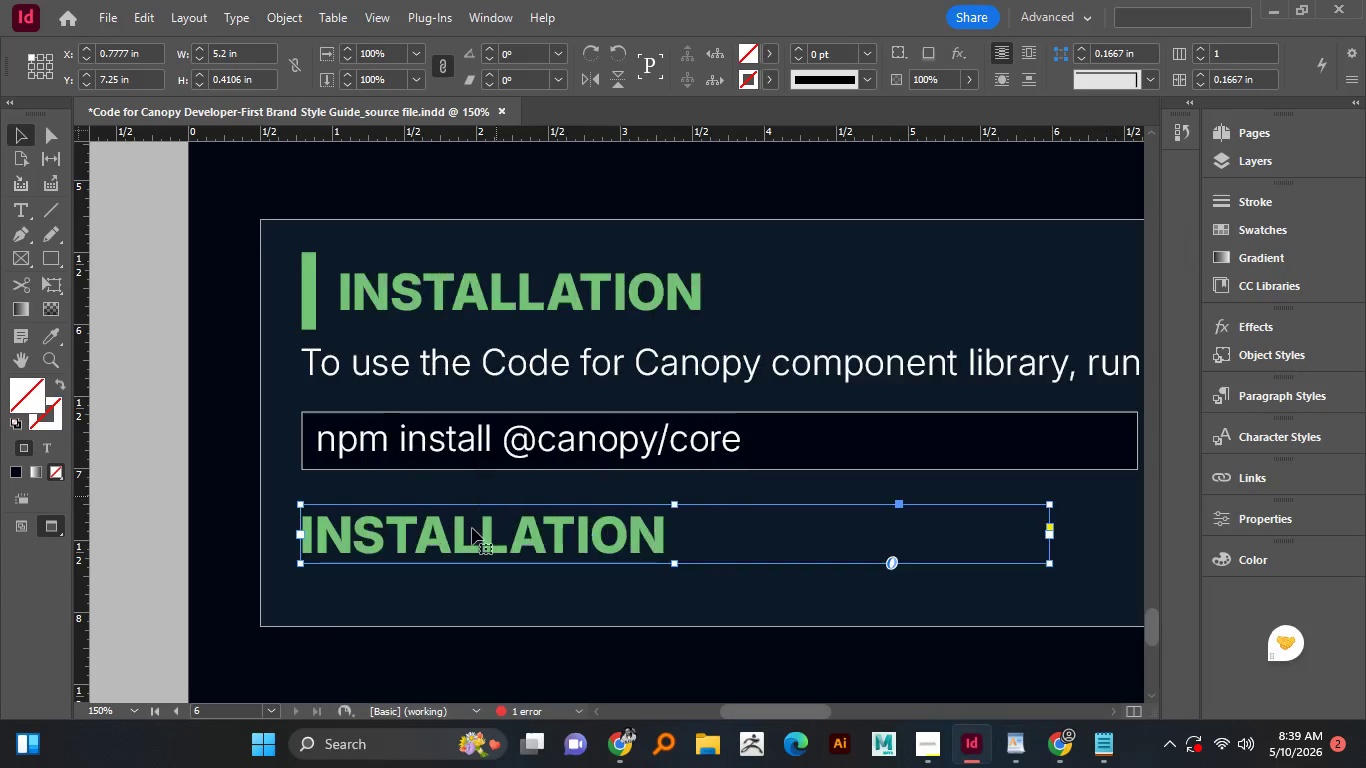 
double_click([469, 536])
 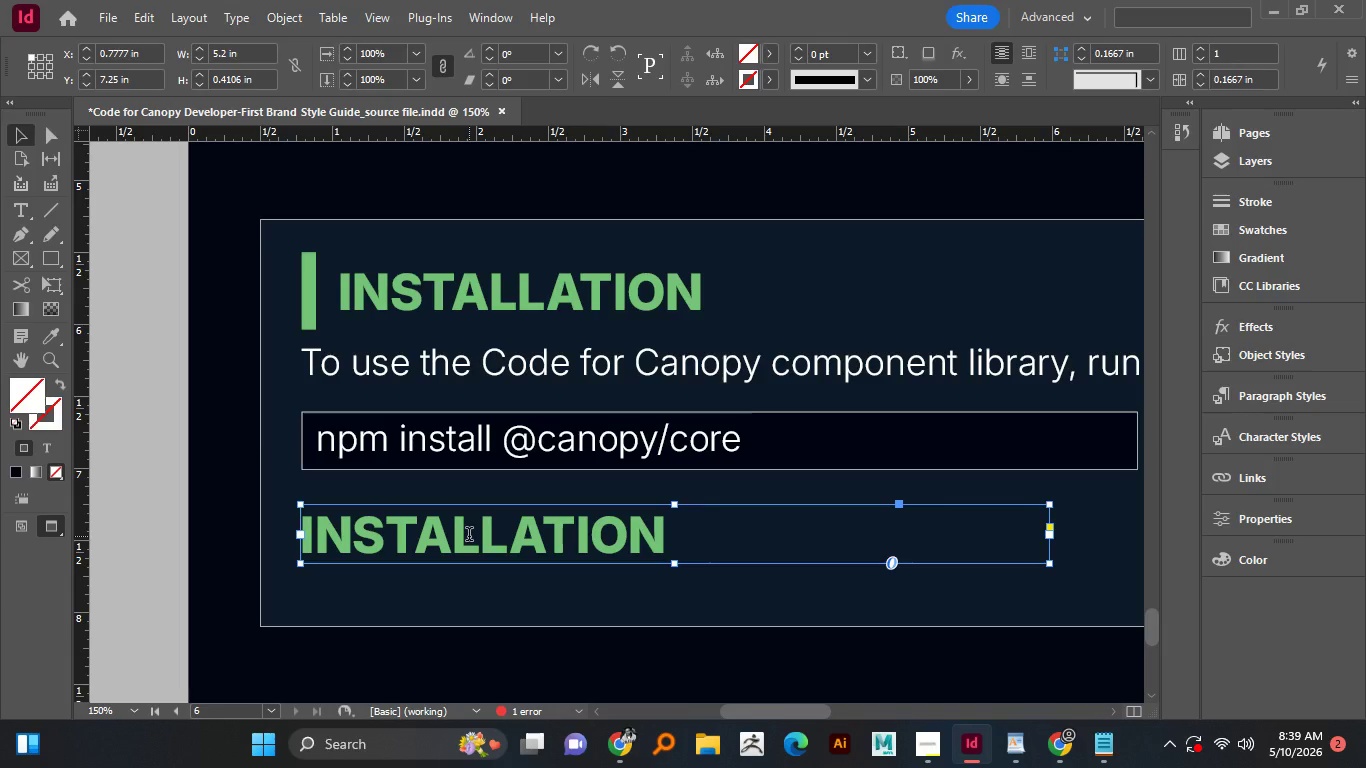 
key(Control+A)
 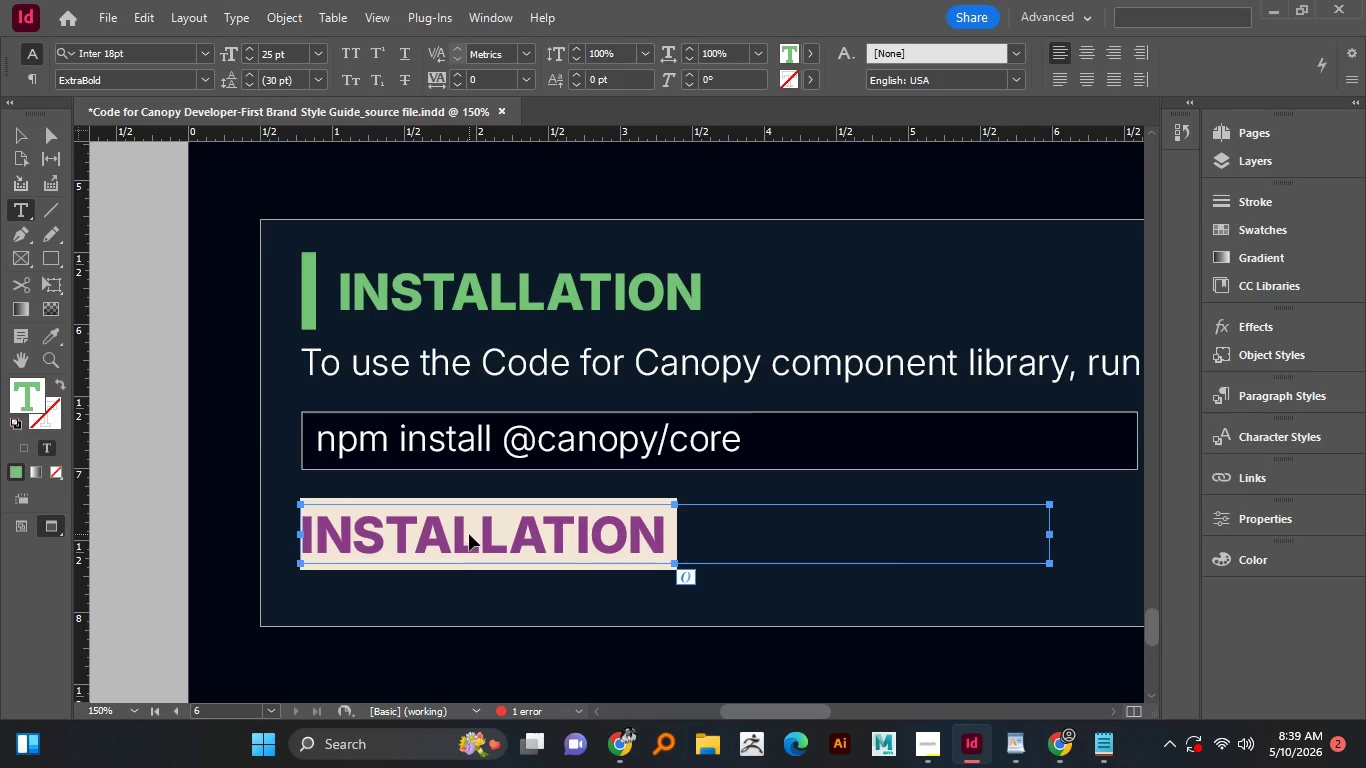 
key(Control+V)
 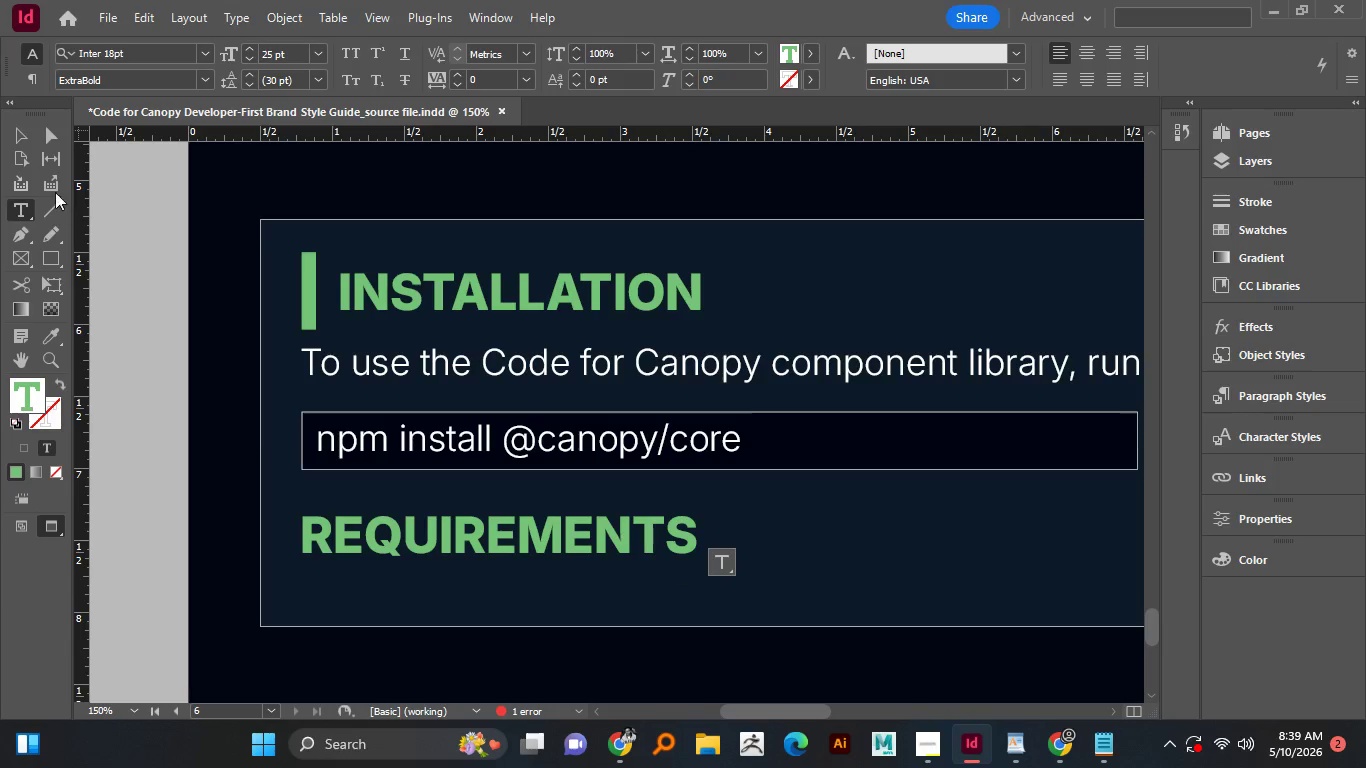 
left_click([1, 119])
 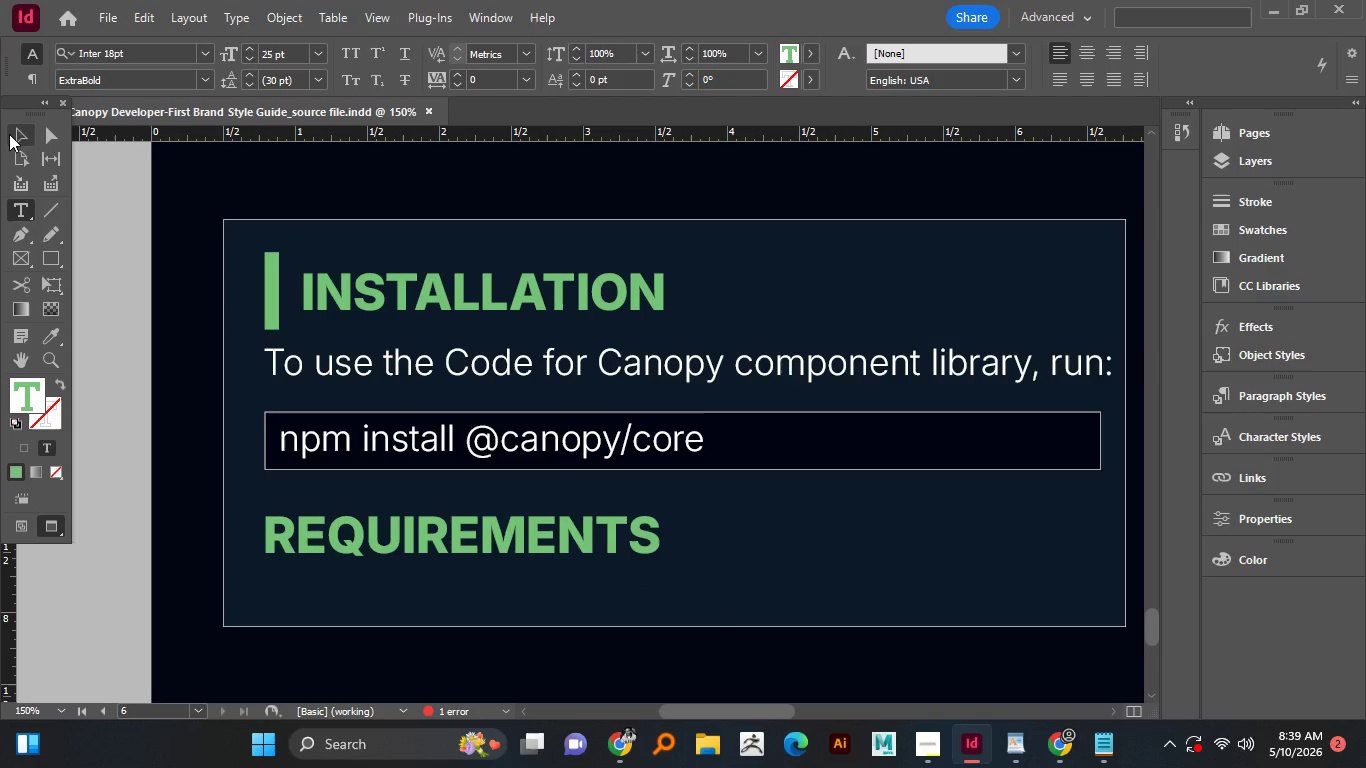 
left_click([12, 130])
 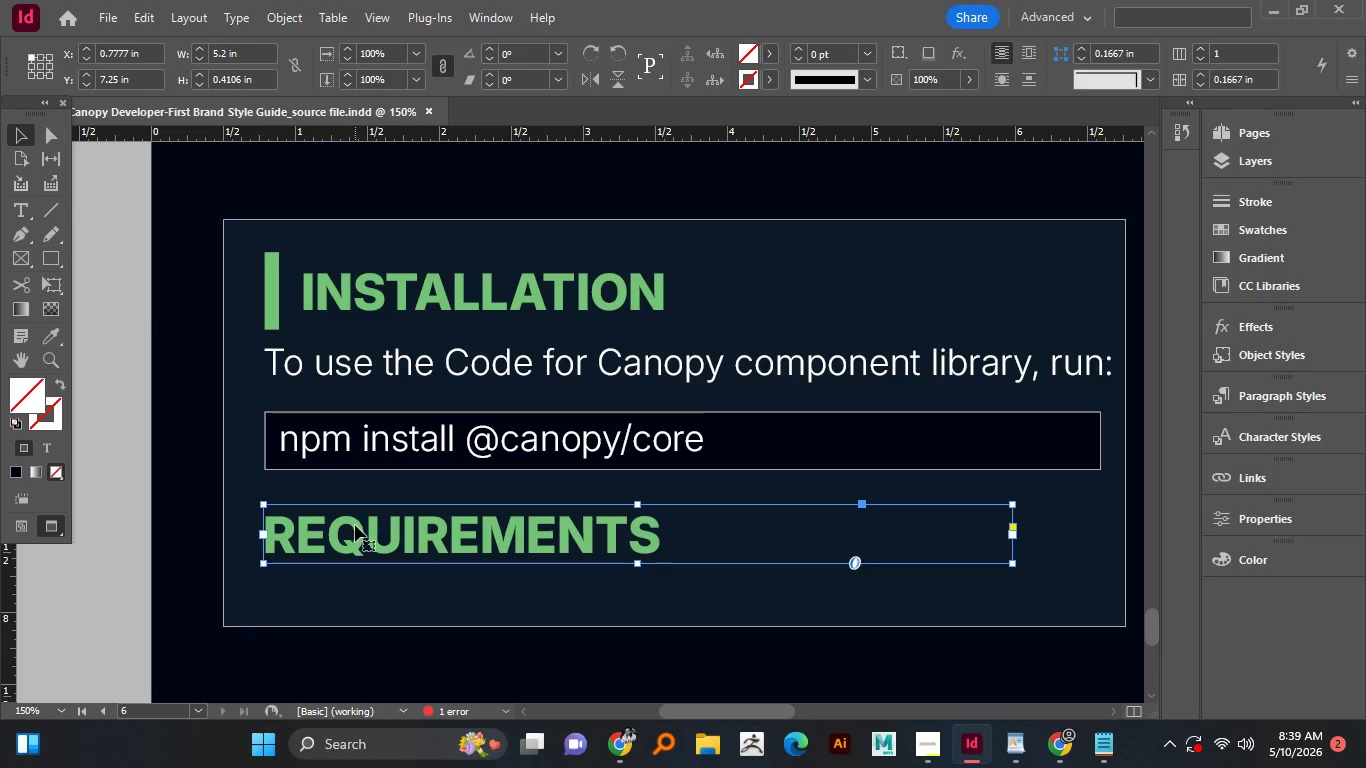 
left_click_drag(start_coordinate=[355, 525], to_coordinate=[356, 516])
 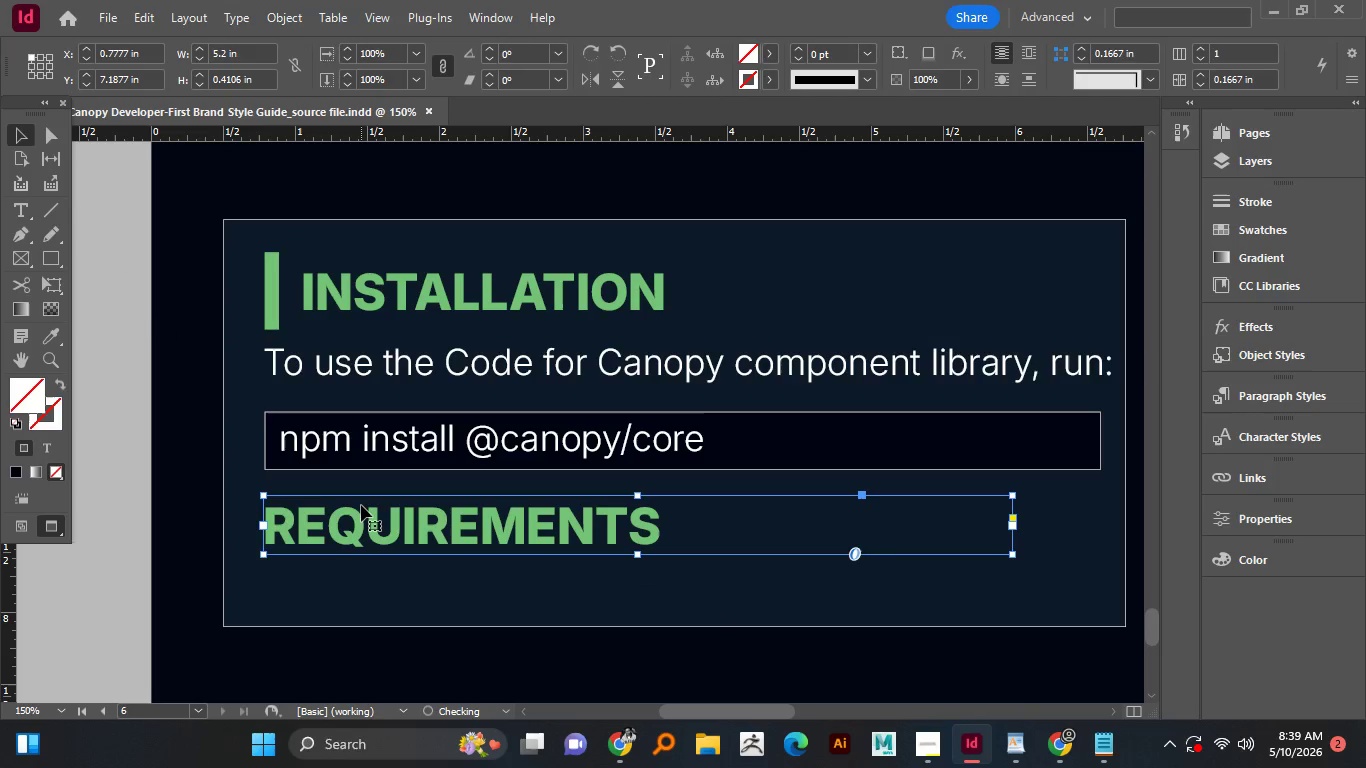 
hold_key(key=ShiftLeft, duration=0.77)
 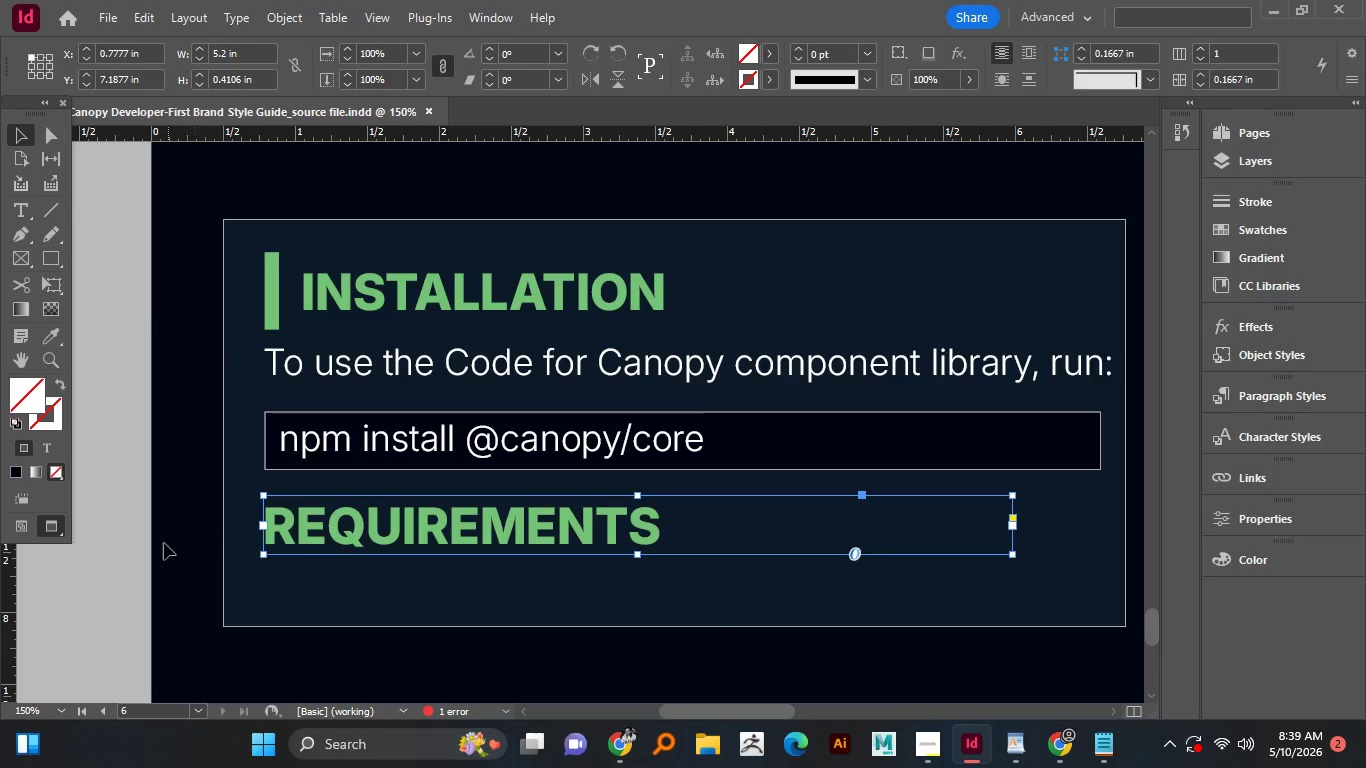 
left_click([131, 544])
 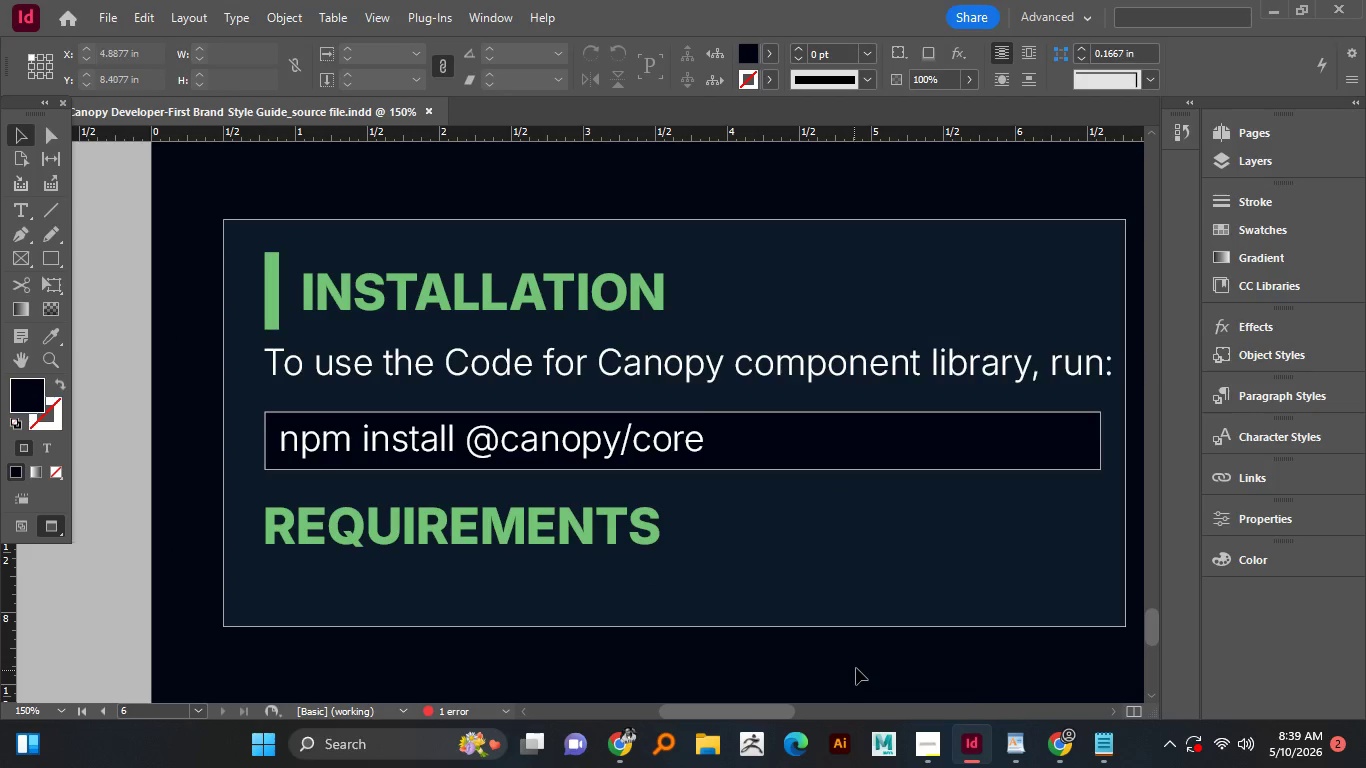 
left_click([1012, 740])
 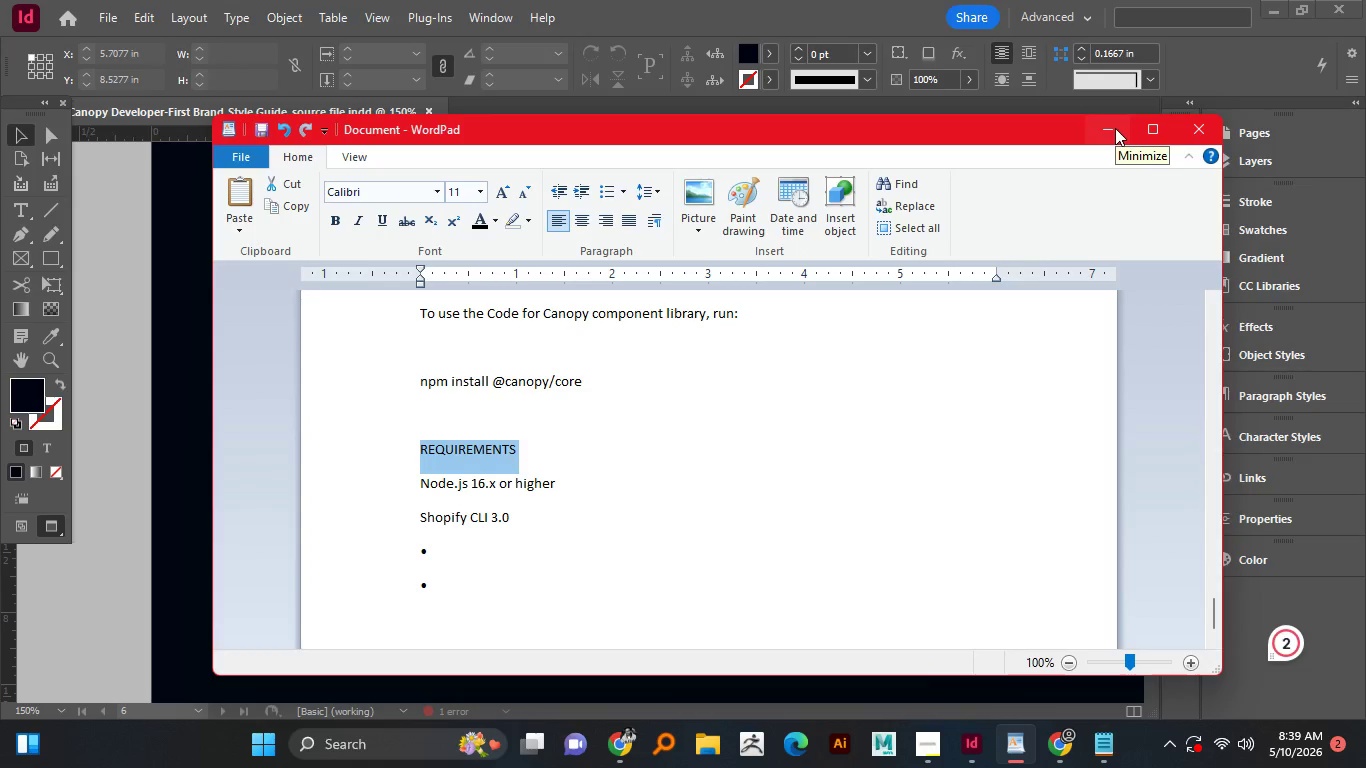 
wait(6.2)
 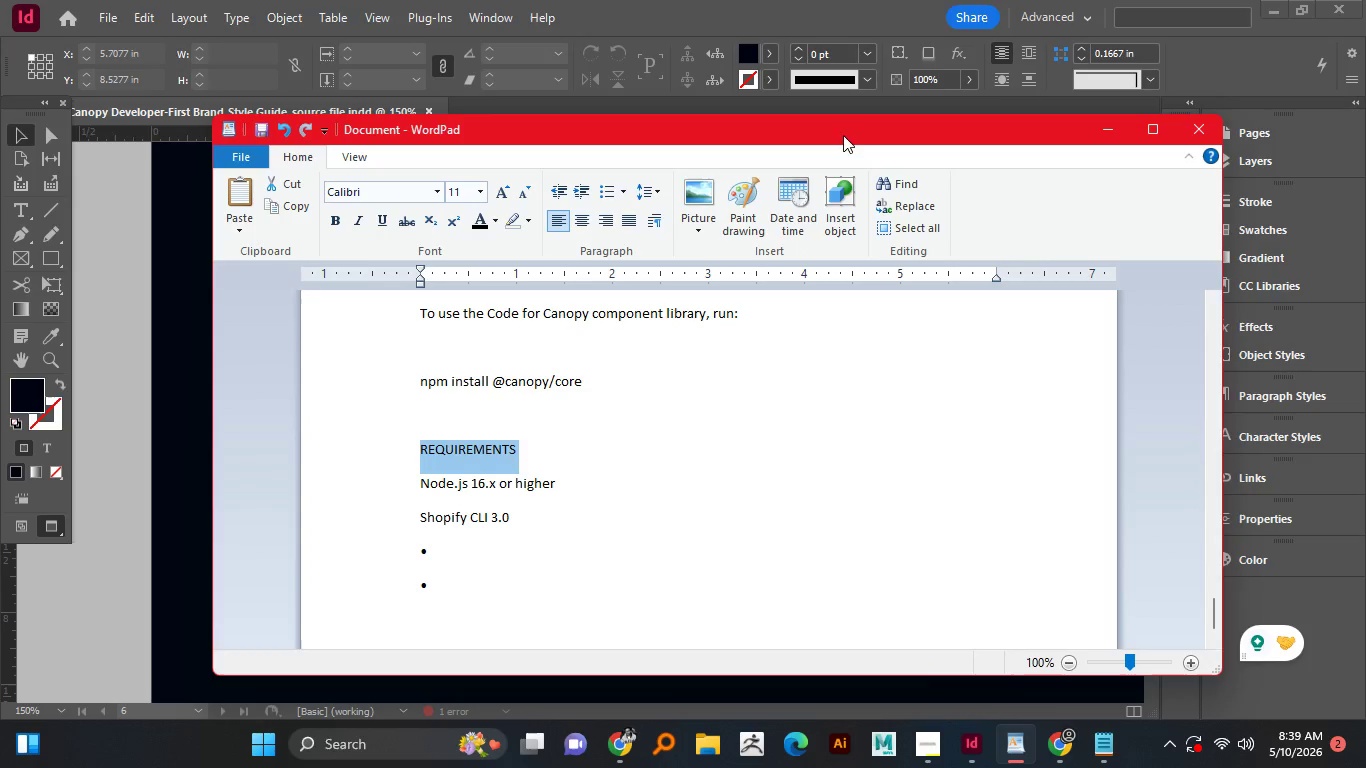 
left_click([1105, 130])
 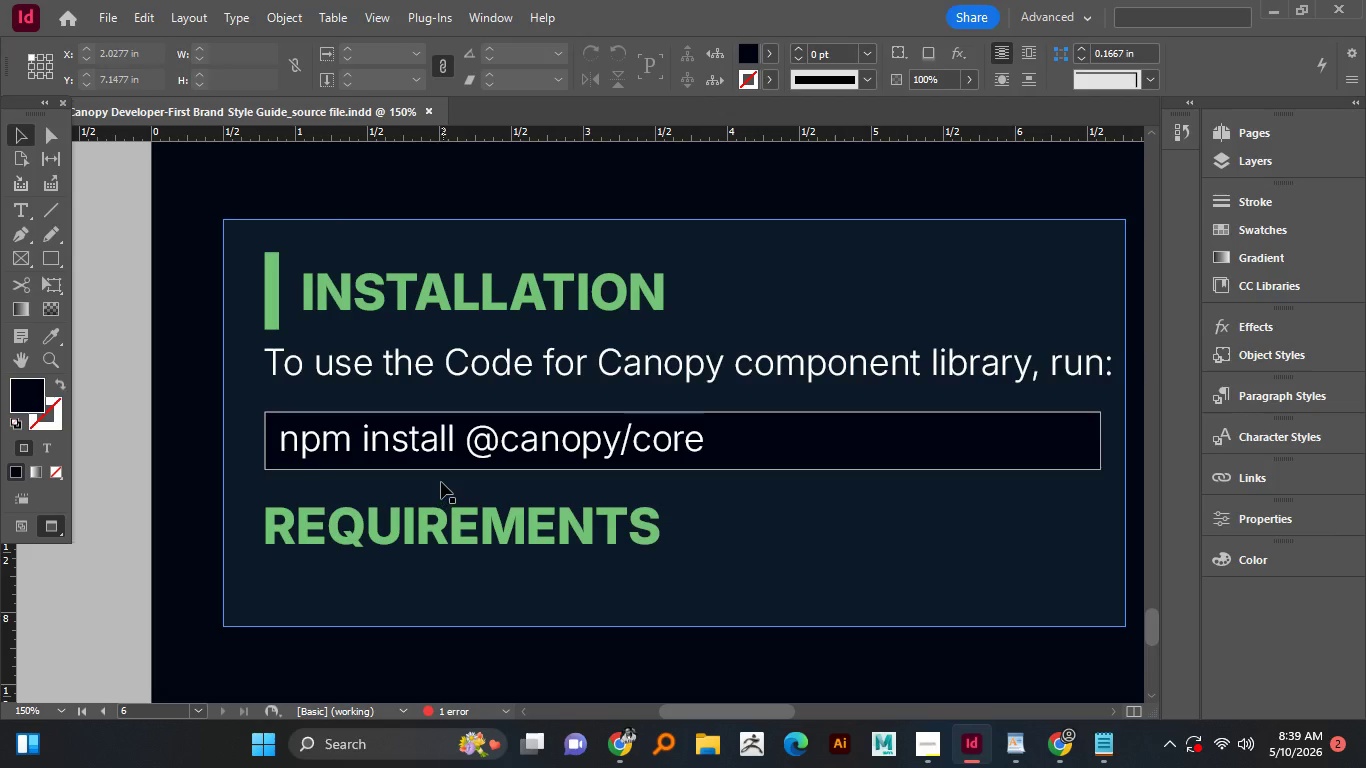 
hold_key(key=AltLeft, duration=0.73)
scroll: coordinate [441, 482], scroll_direction: down, amount: 1.0
 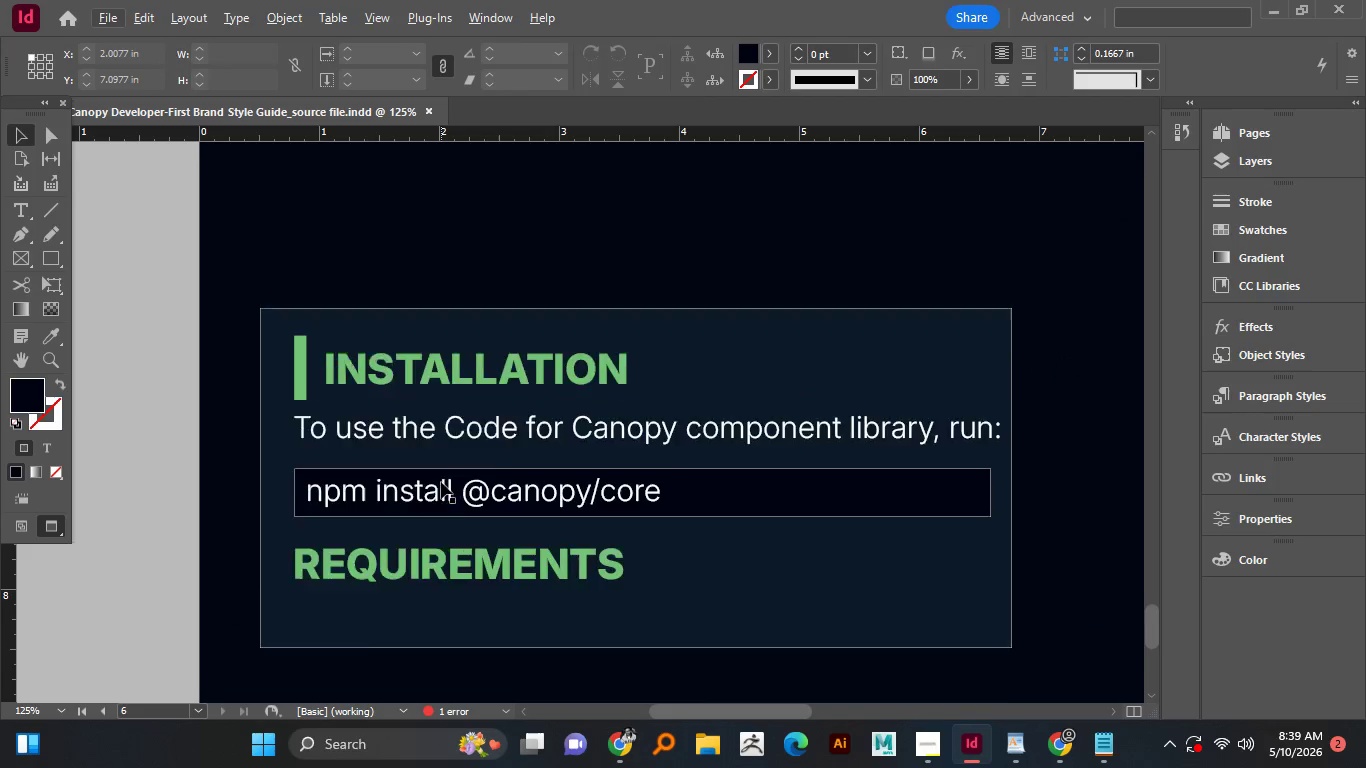 
hold_key(key=AltLeft, duration=0.69)
scroll: coordinate [441, 482], scroll_direction: up, amount: 3.0
 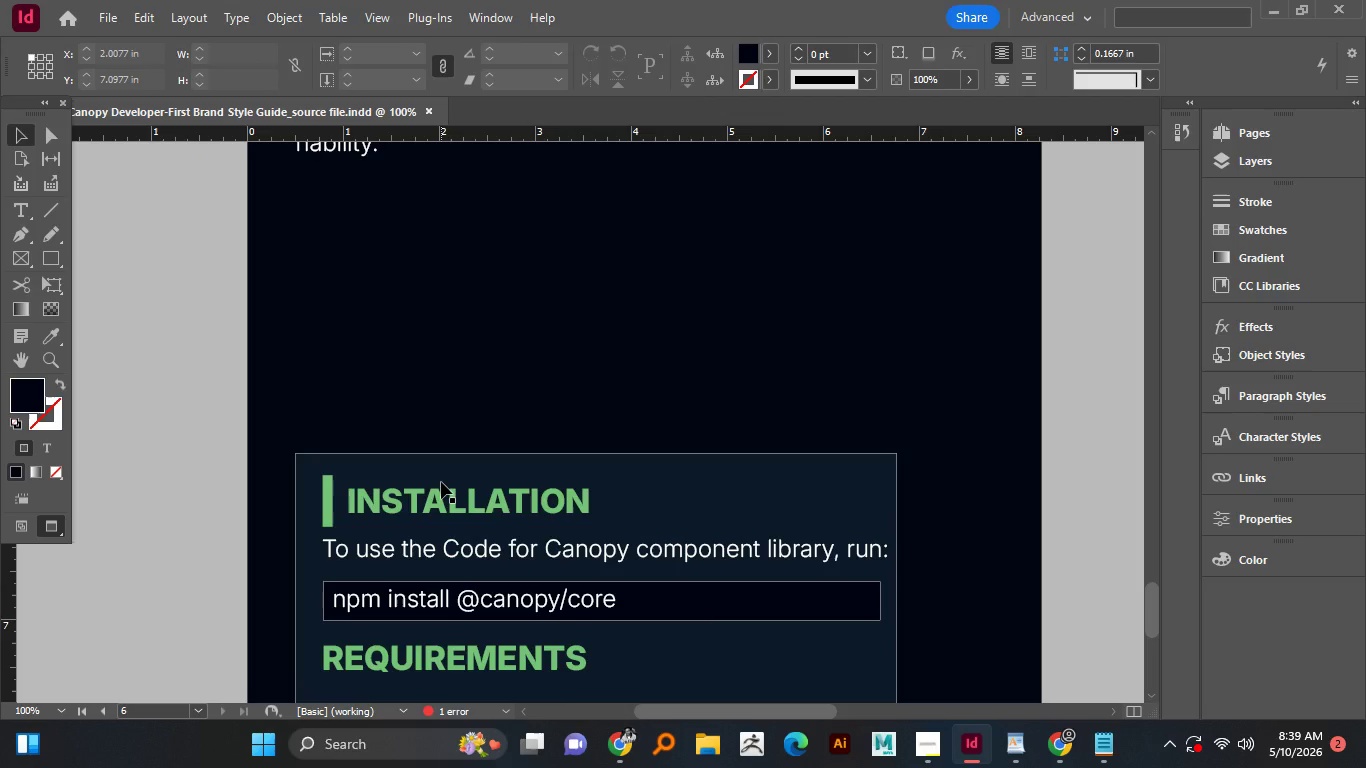 
hold_key(key=AltLeft, duration=0.7)
scroll: coordinate [441, 482], scroll_direction: down, amount: 3.0
 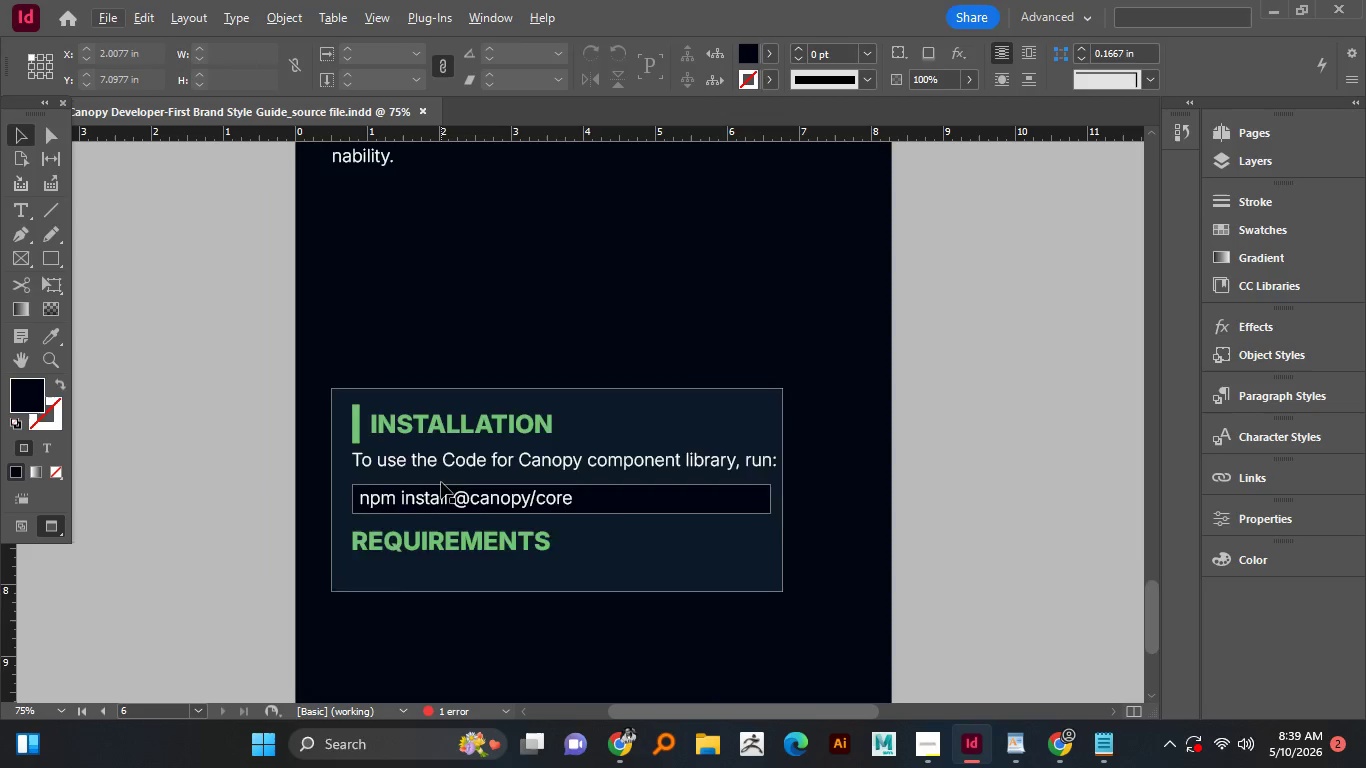 
hold_key(key=AltLeft, duration=0.47)
scroll: coordinate [441, 482], scroll_direction: up, amount: 3.0
 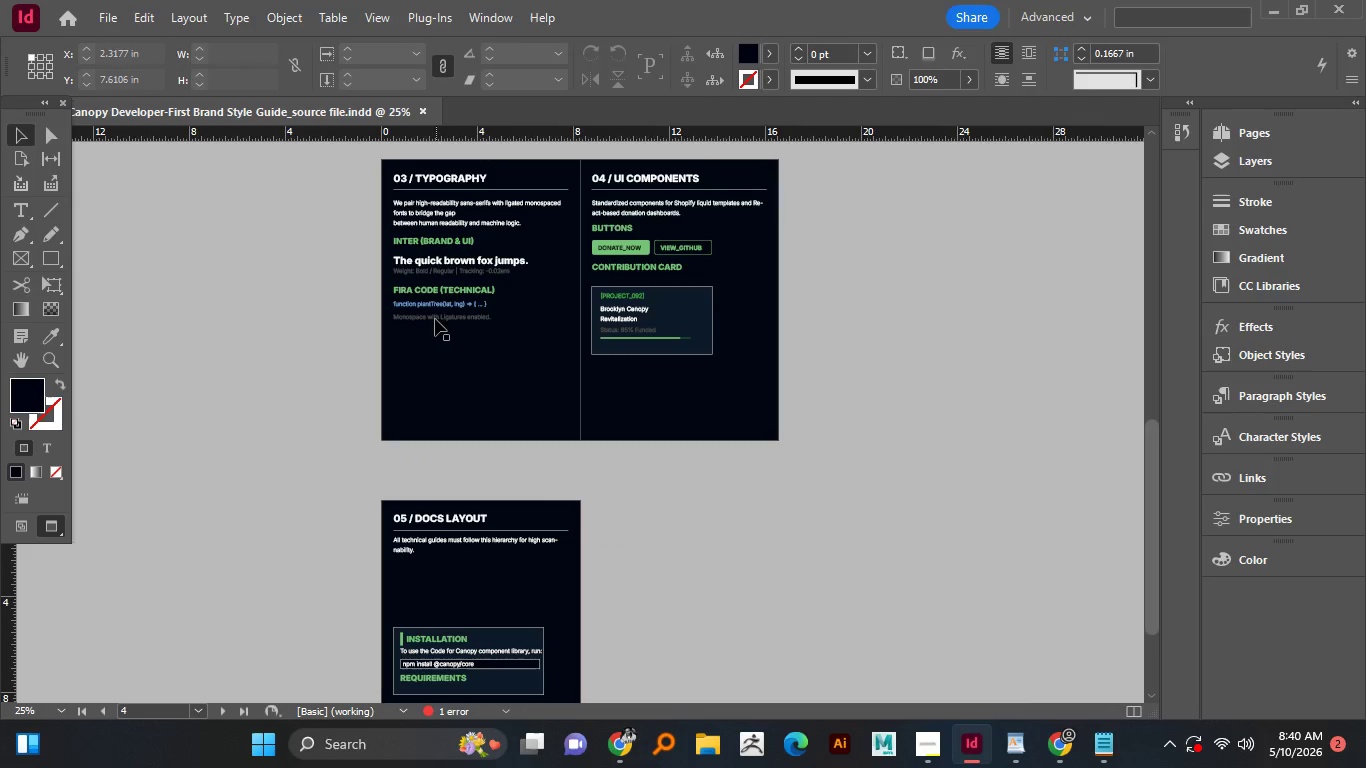 
left_click_drag(start_coordinate=[434, 318], to_coordinate=[479, 550])
 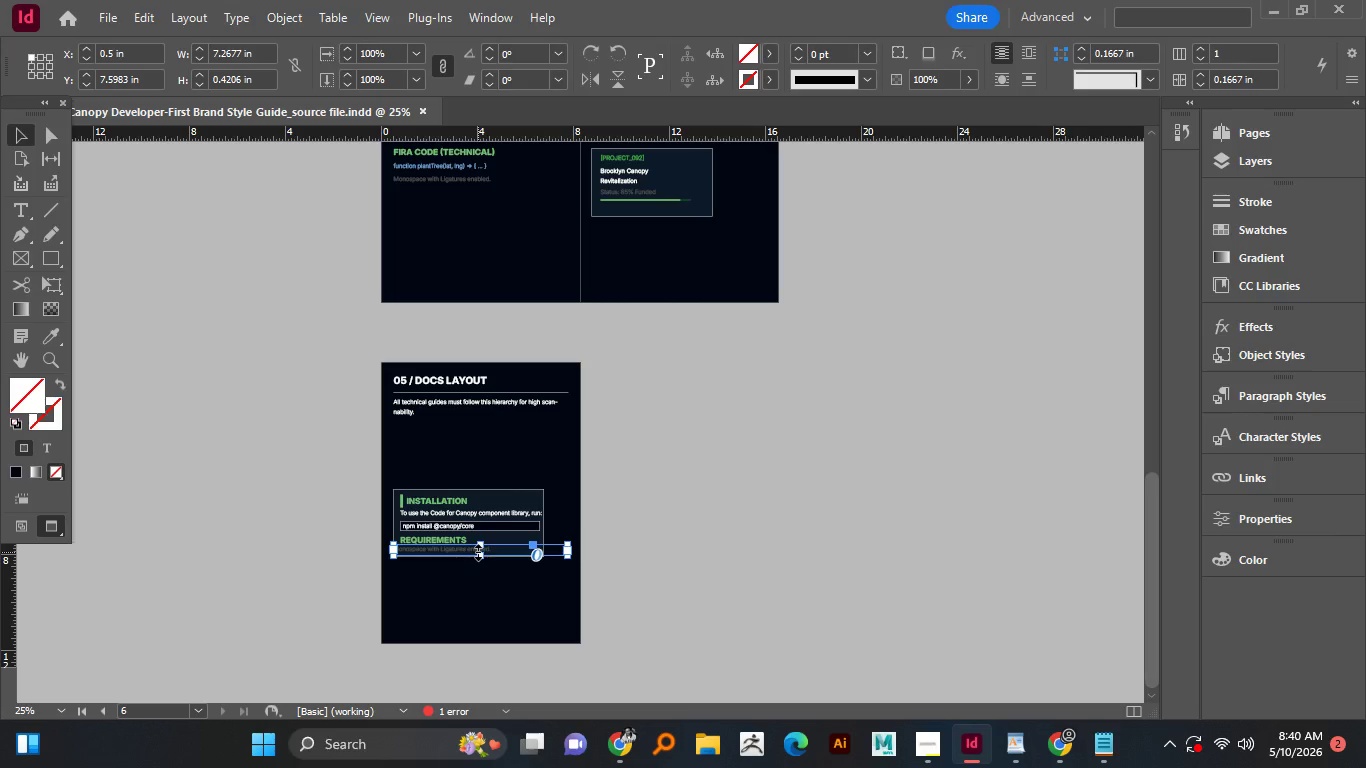 
hold_key(key=AltLeft, duration=6.44)
 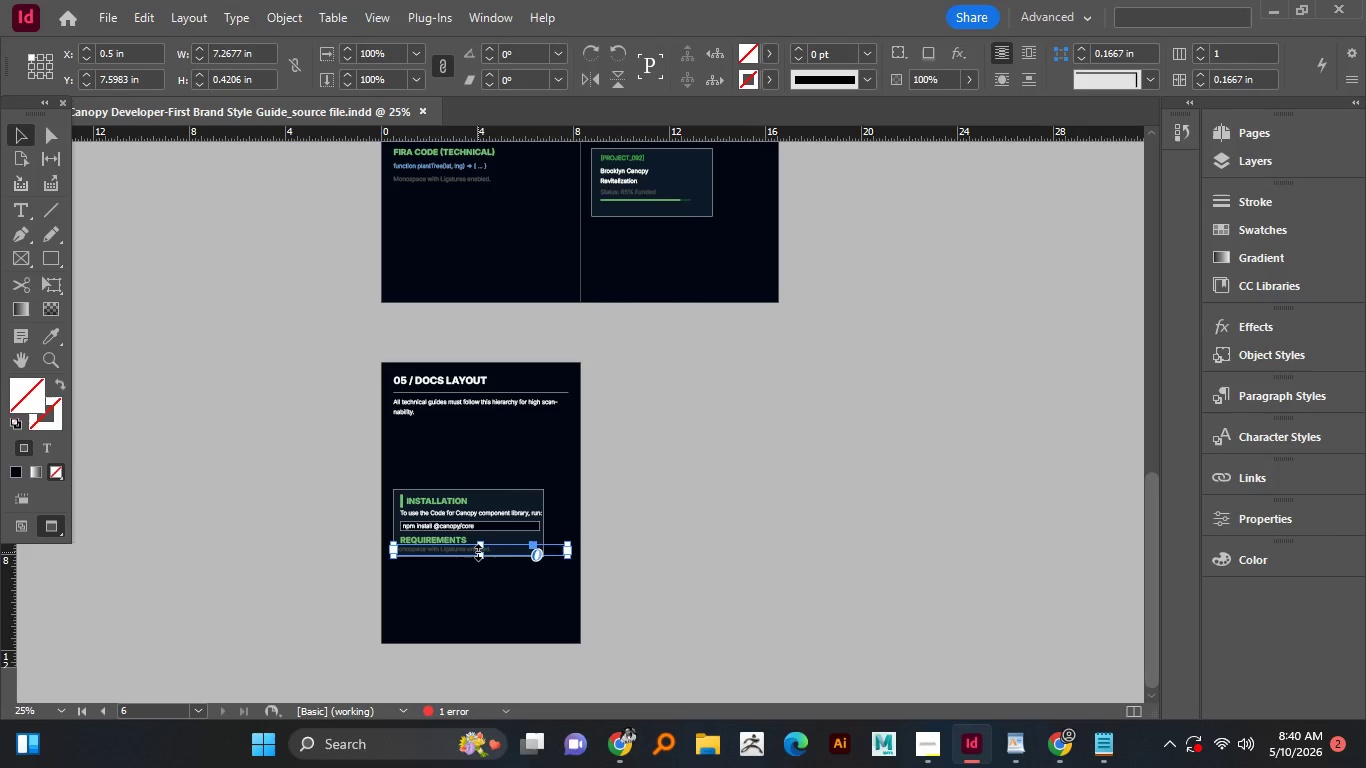 
hold_key(key=ShiftLeft, duration=1.5)
 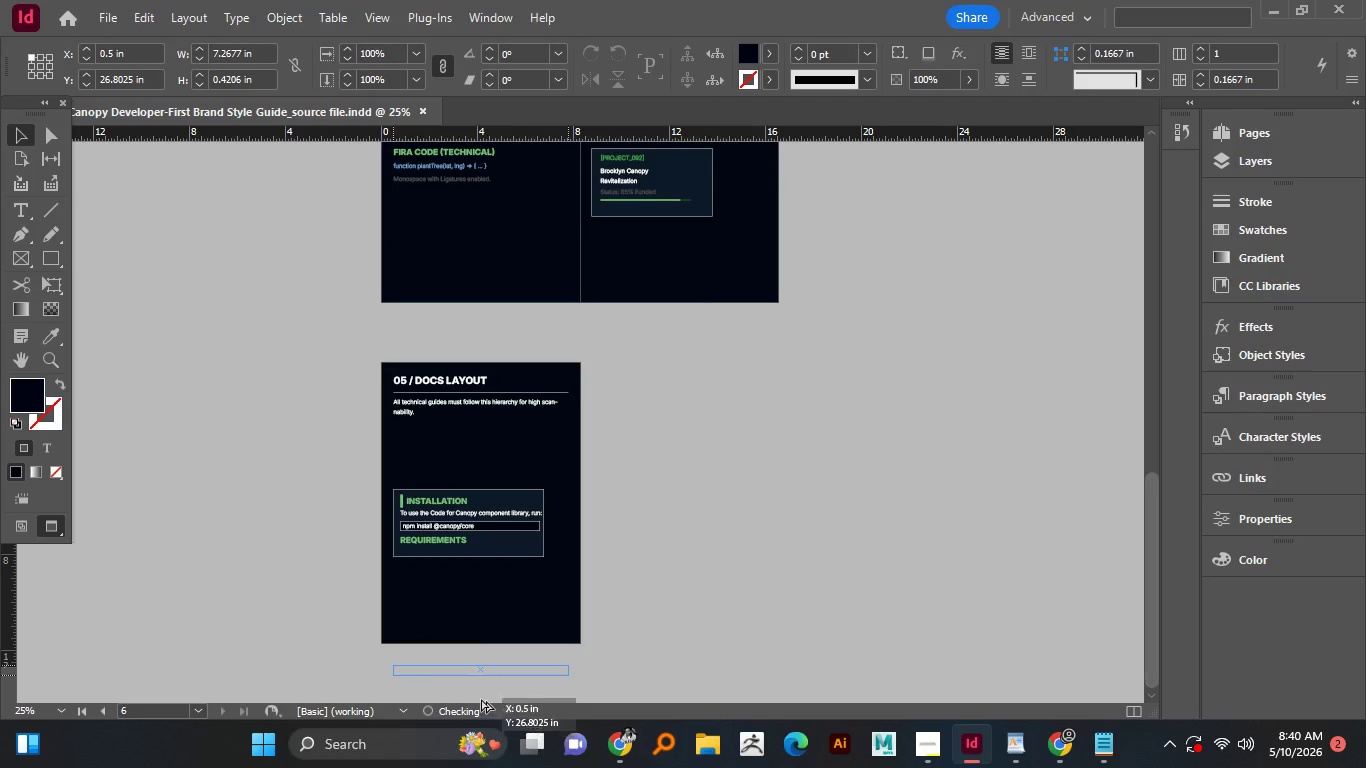 
hold_key(key=ShiftLeft, duration=1.5)
 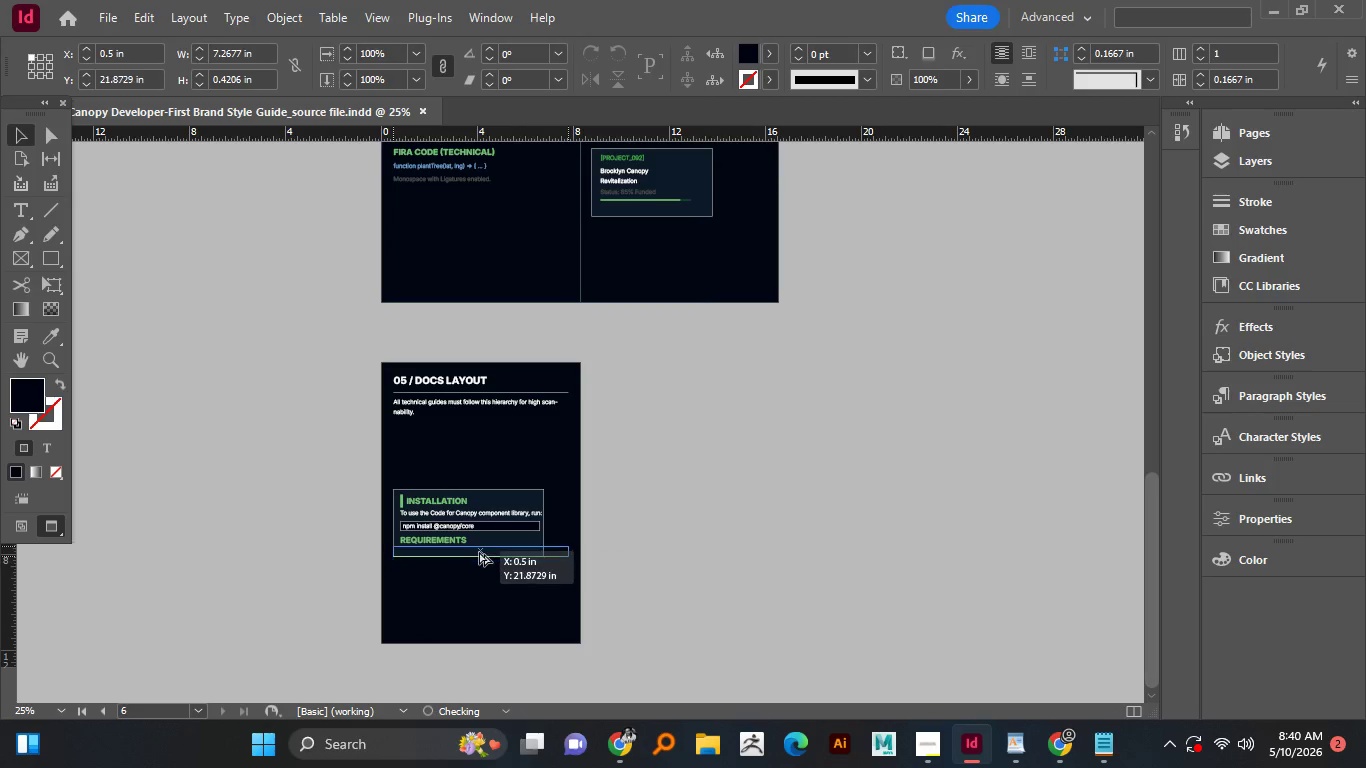 
hold_key(key=ShiftLeft, duration=1.5)
 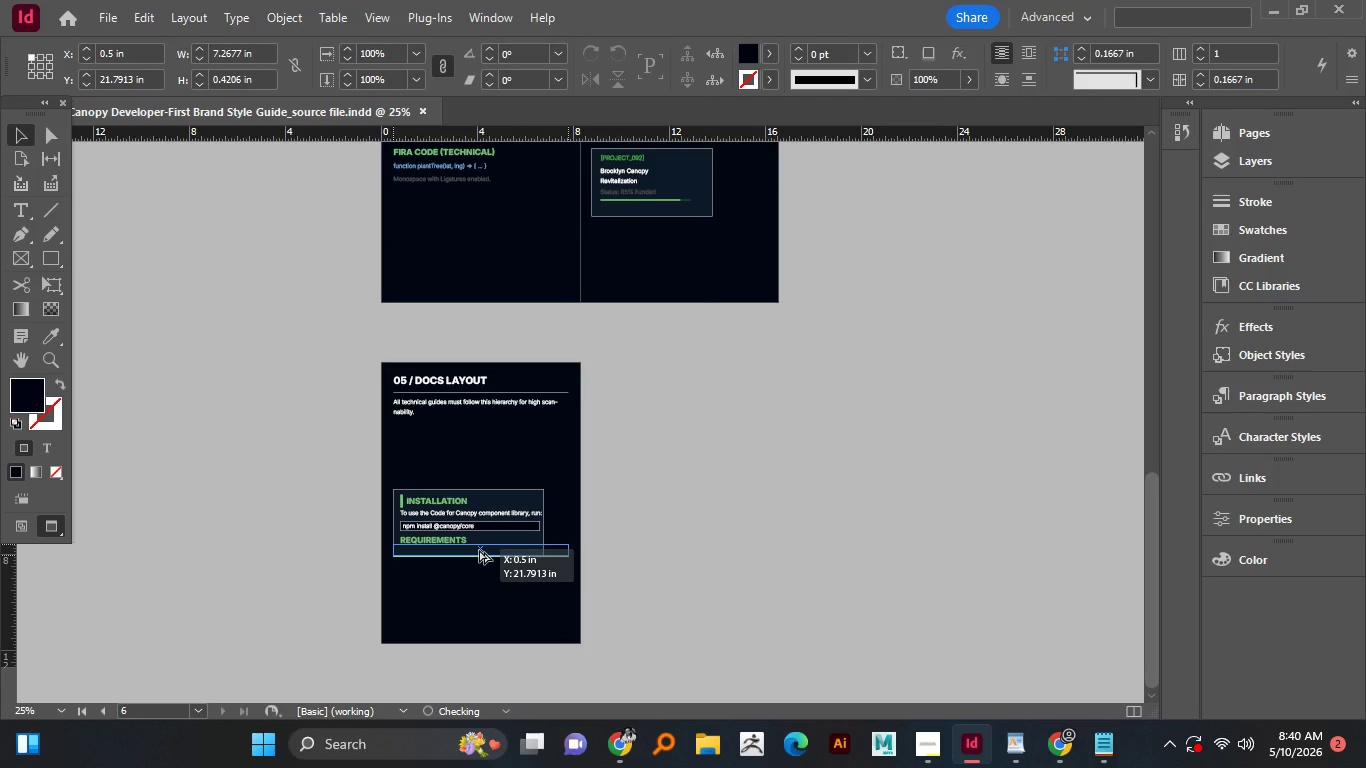 
hold_key(key=ShiftLeft, duration=1.5)
 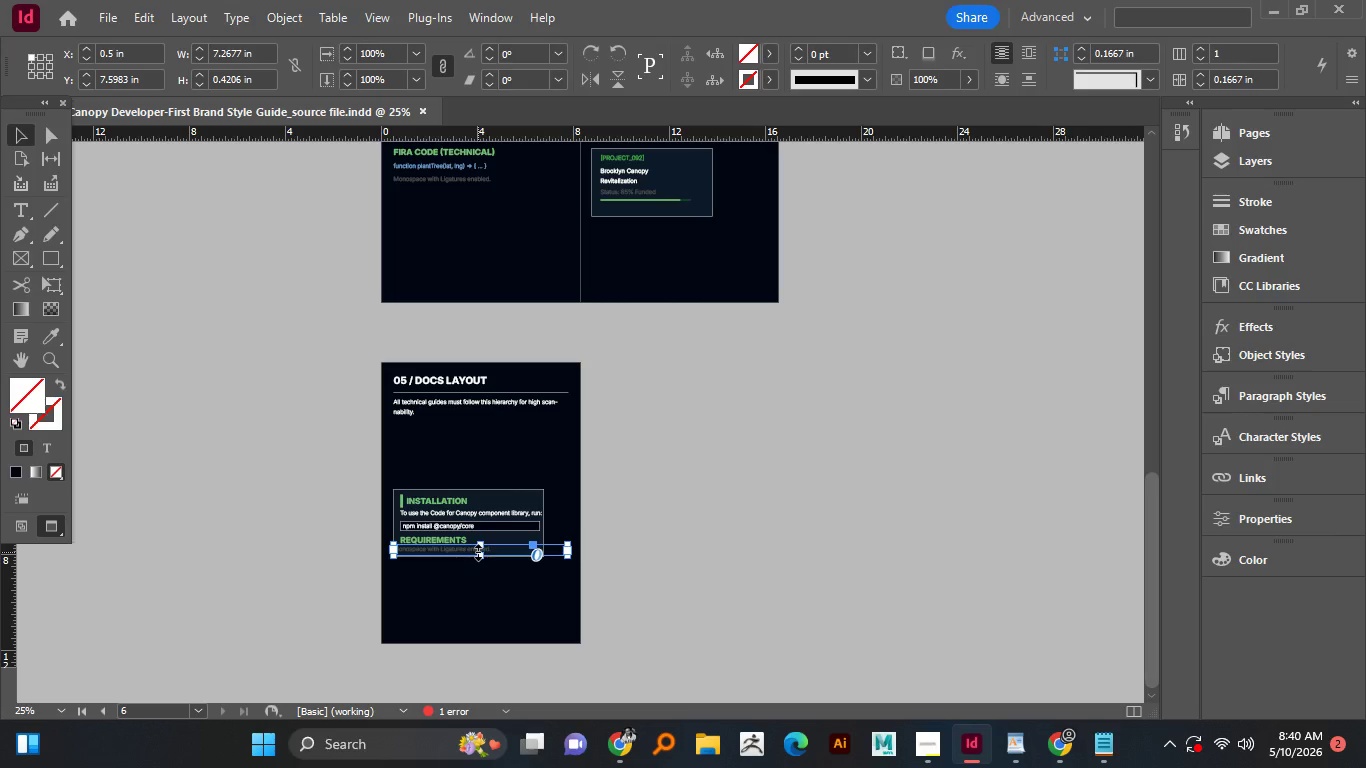 
key(Alt+Shift+ShiftLeft)
 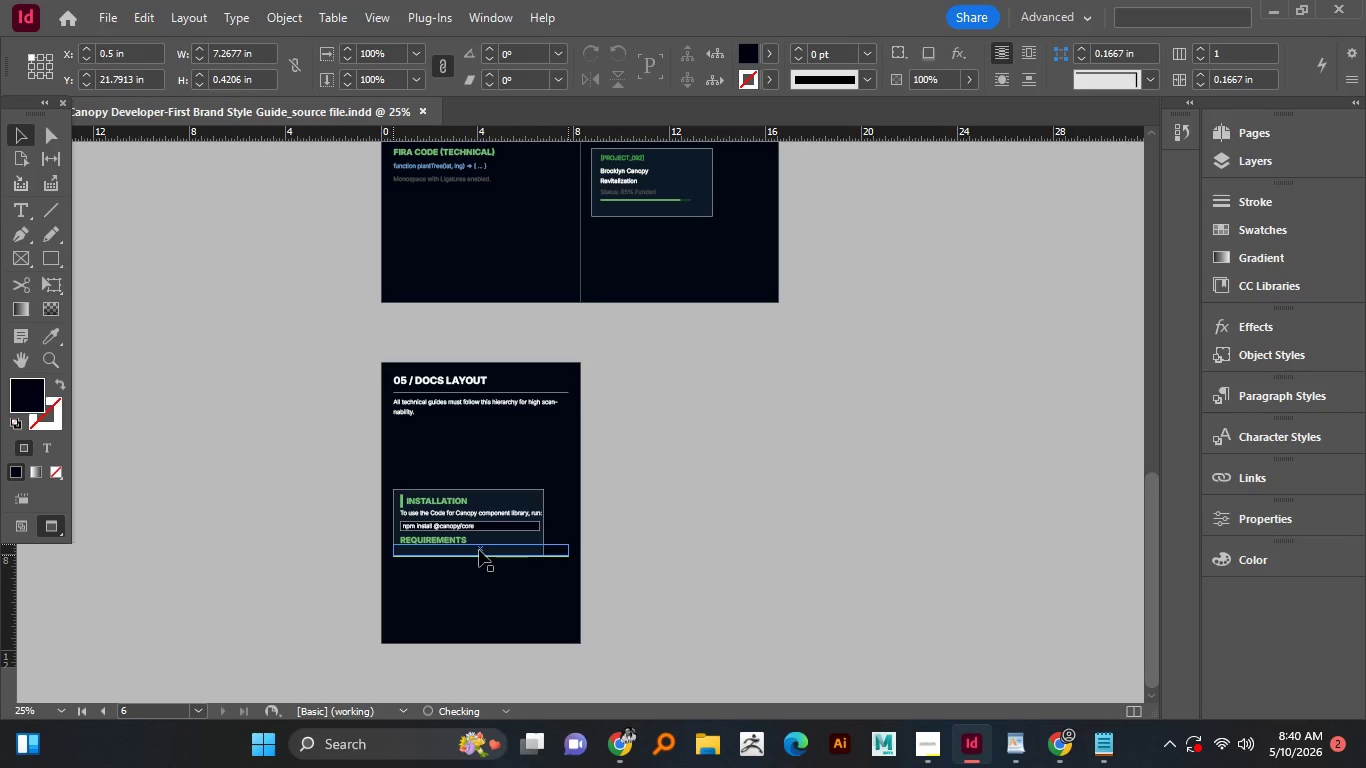 
key(Alt+Shift+ShiftLeft)
 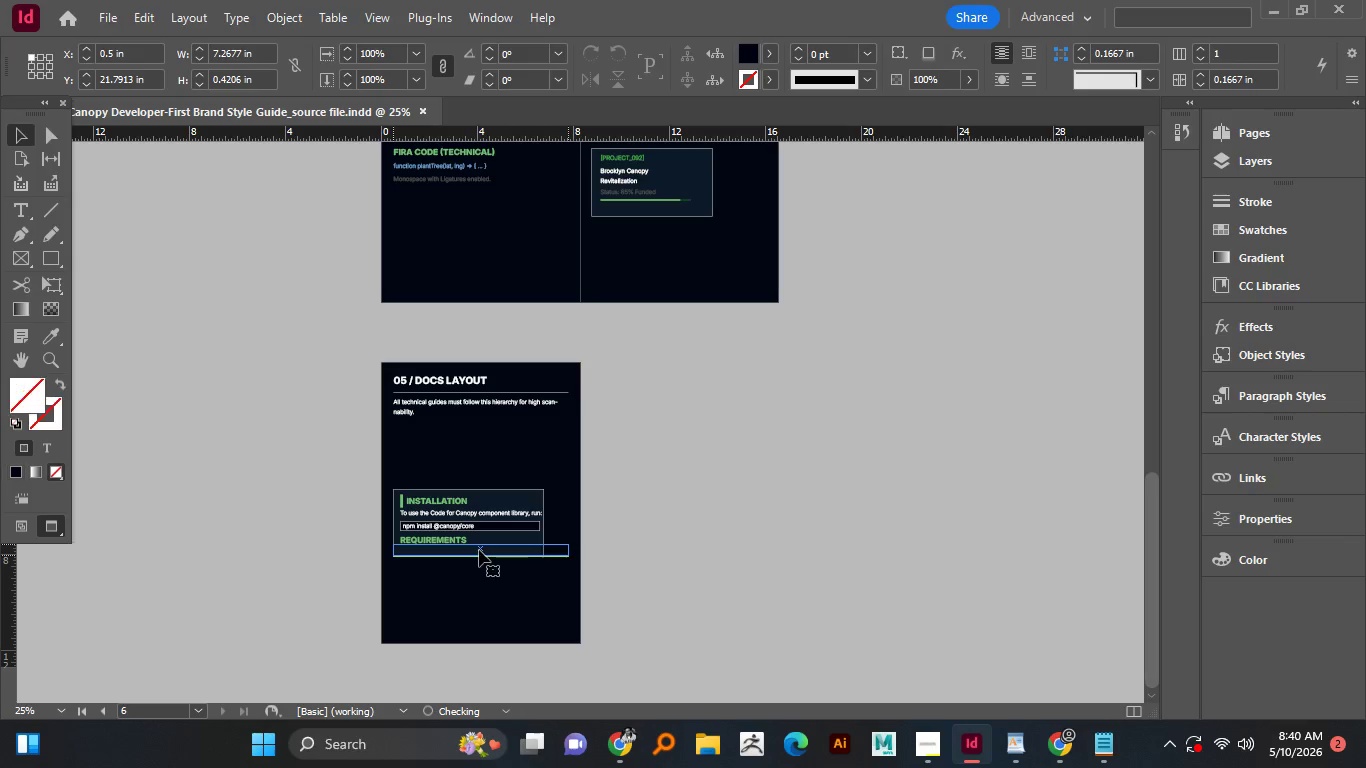 
key(Alt+Shift+ShiftLeft)
 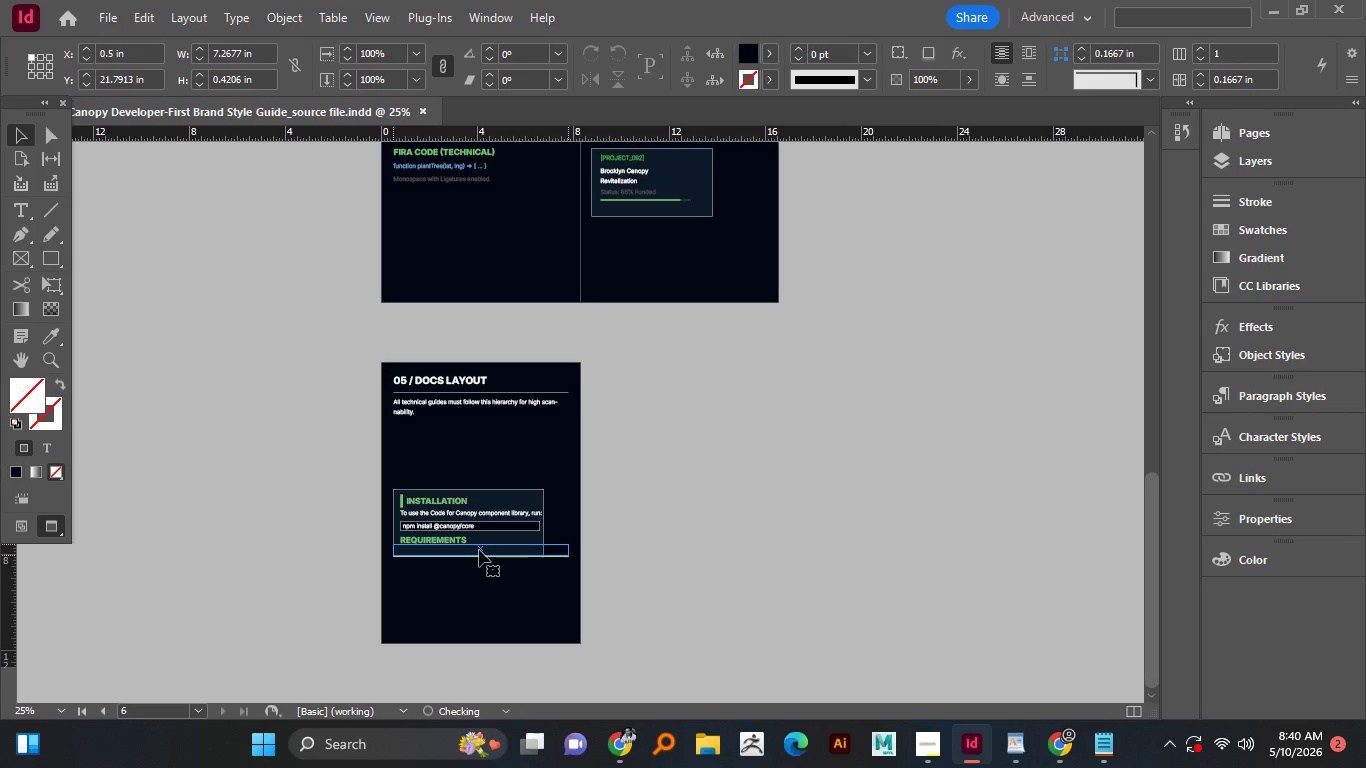 
key(Alt+Shift+ShiftLeft)
 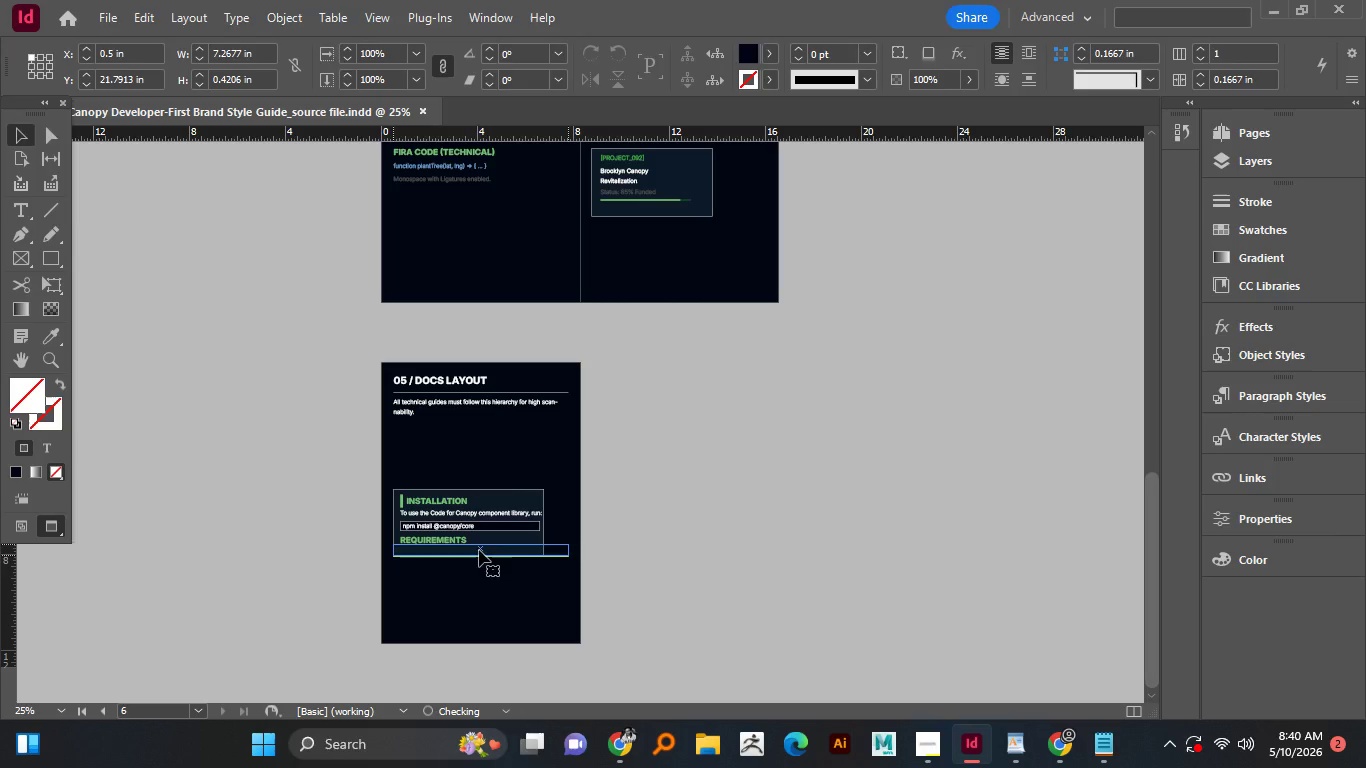 
key(Alt+Shift+ShiftLeft)
 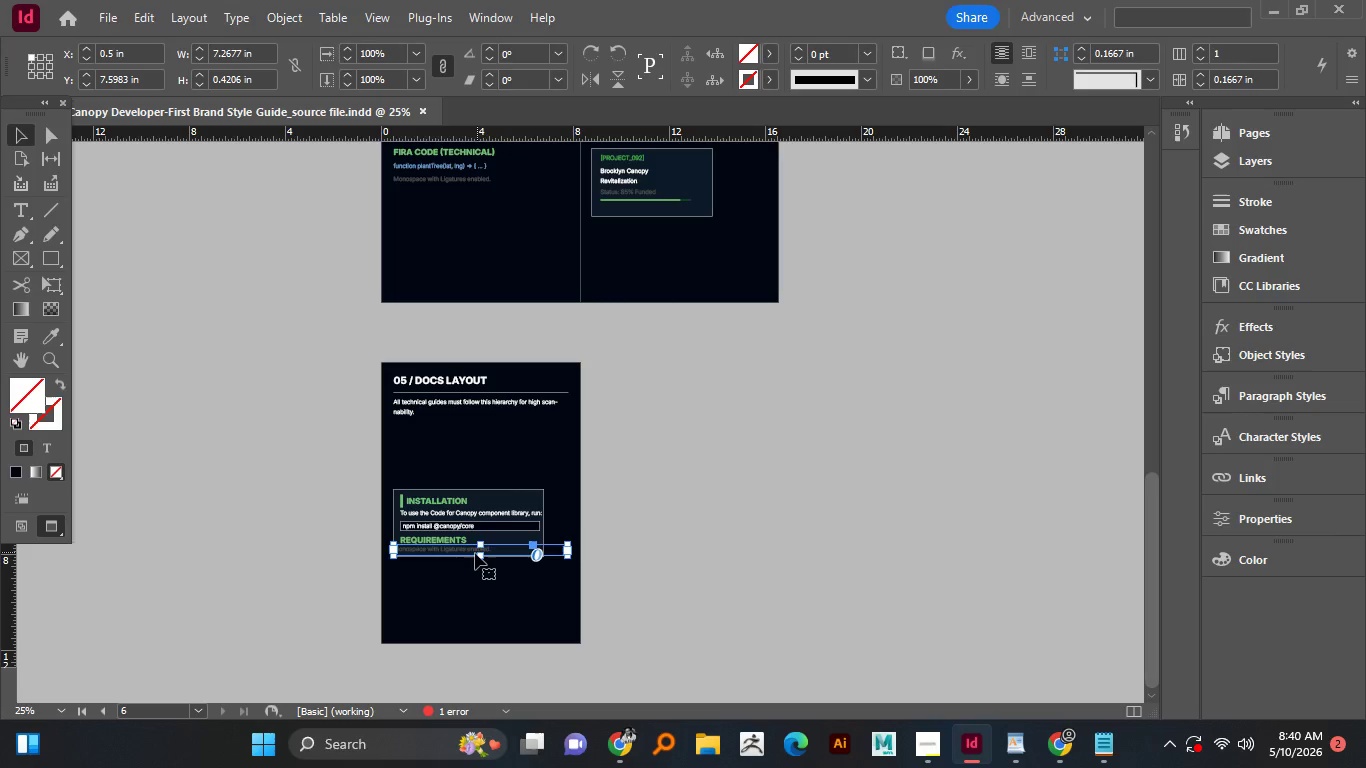 
hold_key(key=AltLeft, duration=1.52)
scroll: coordinate [468, 554], scroll_direction: up, amount: 3.0
 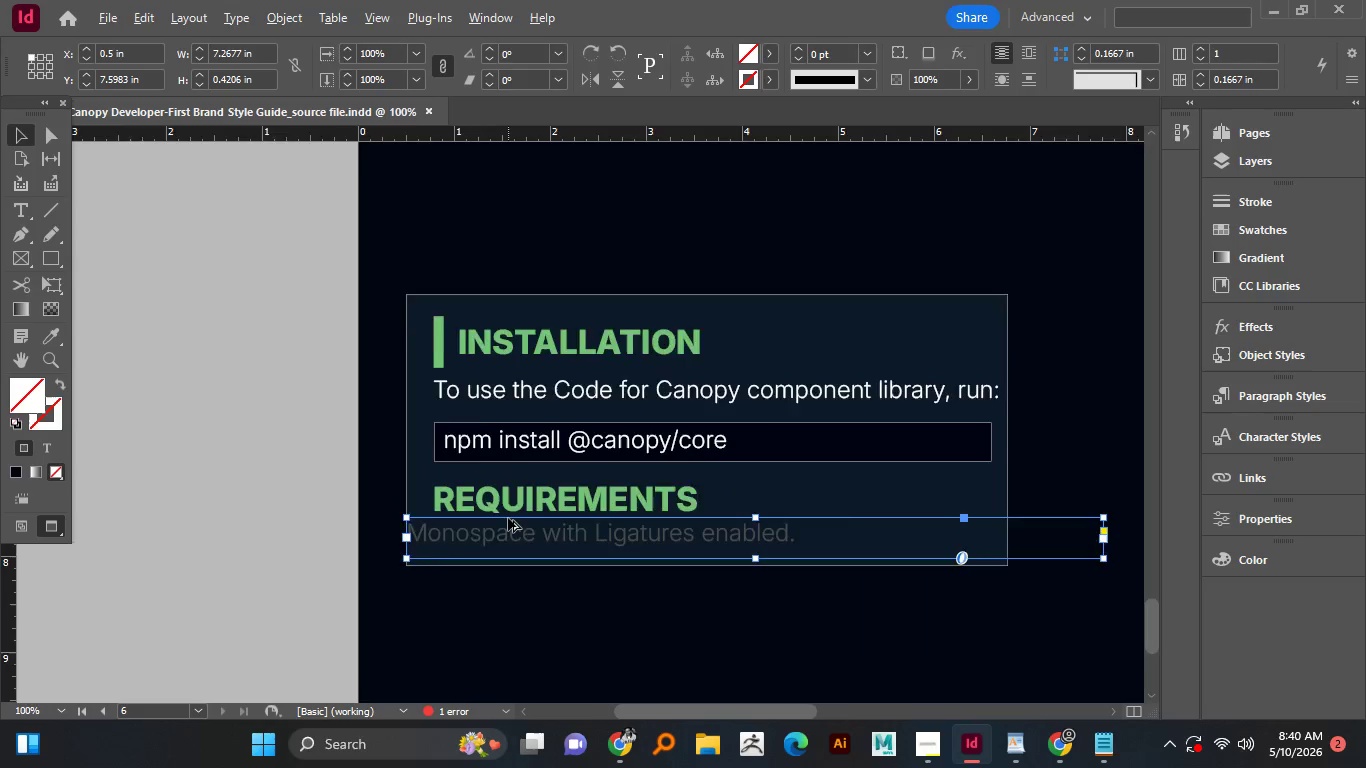 
hold_key(key=AltLeft, duration=0.69)
scroll: coordinate [508, 518], scroll_direction: up, amount: 1.0
 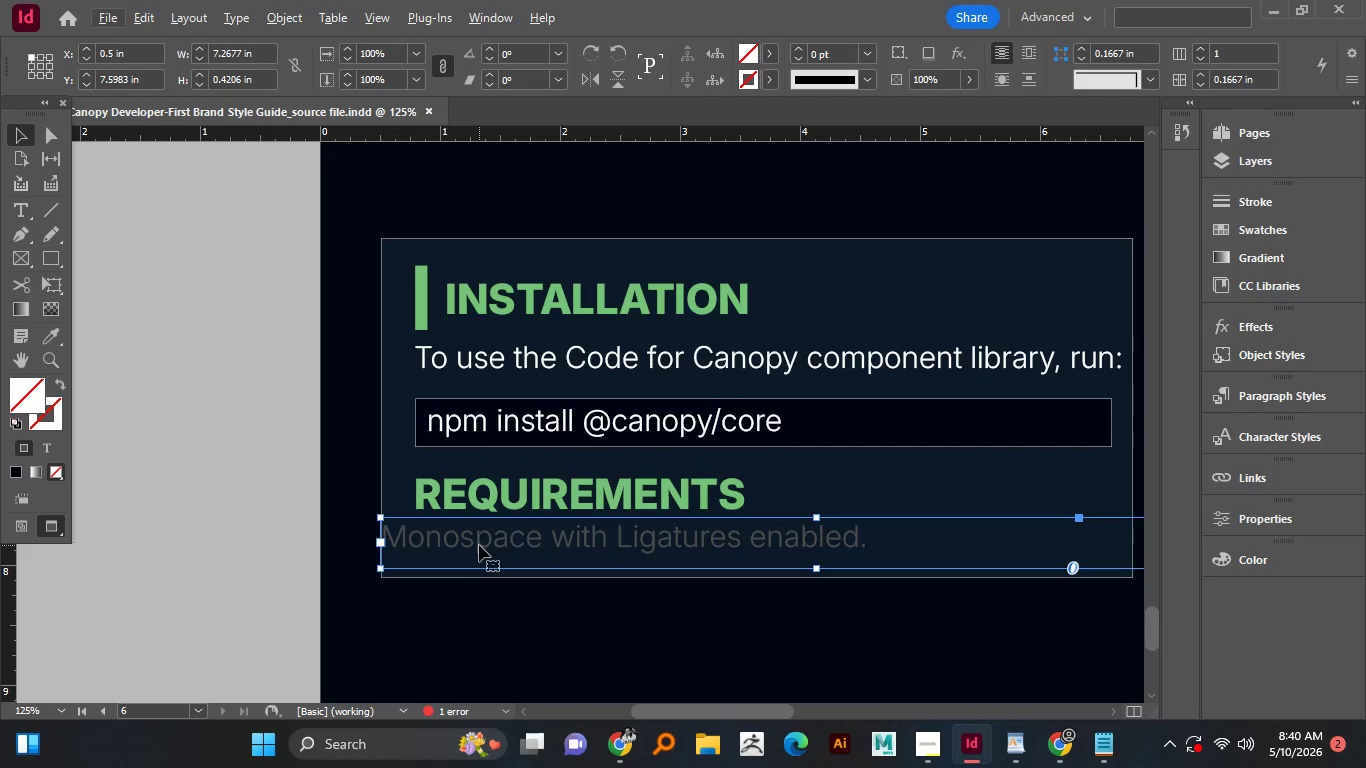 
left_click_drag(start_coordinate=[480, 542], to_coordinate=[506, 540])
 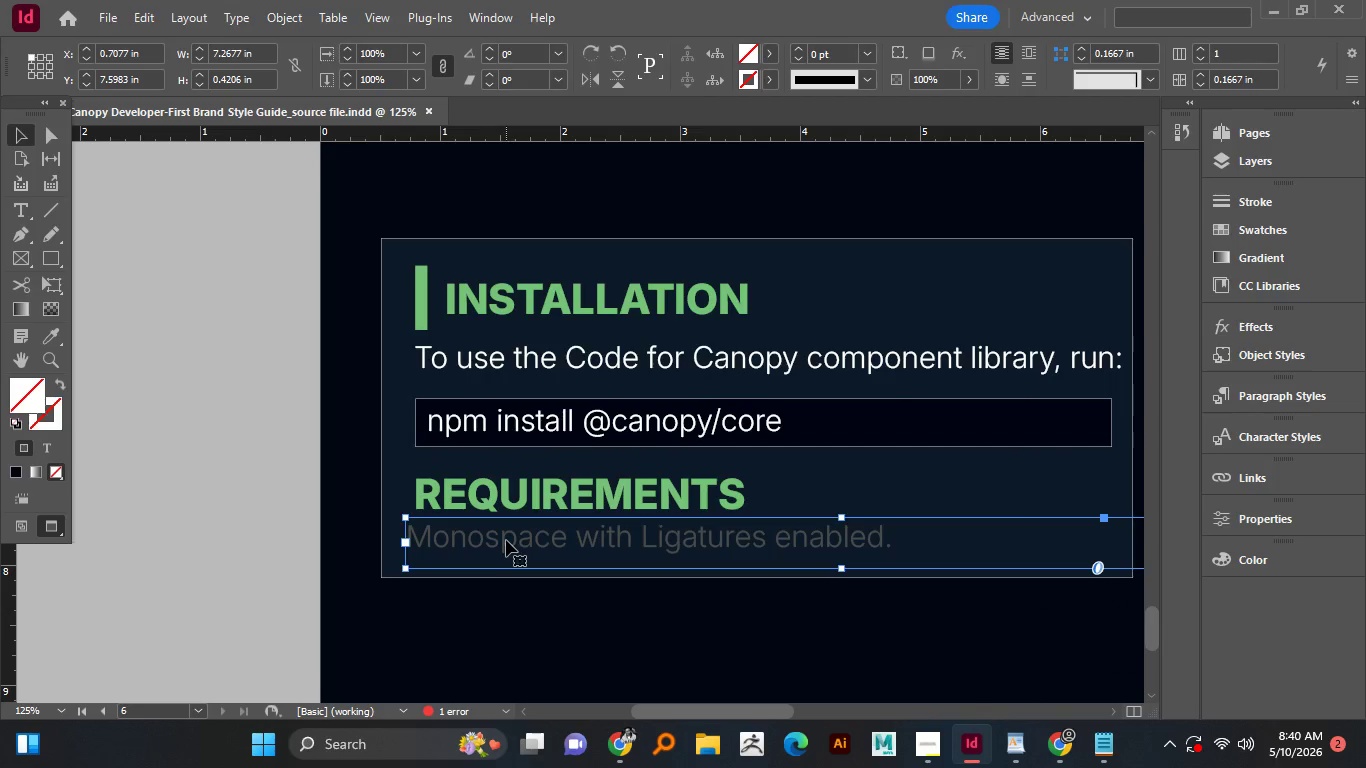 
hold_key(key=ShiftLeft, duration=1.45)
 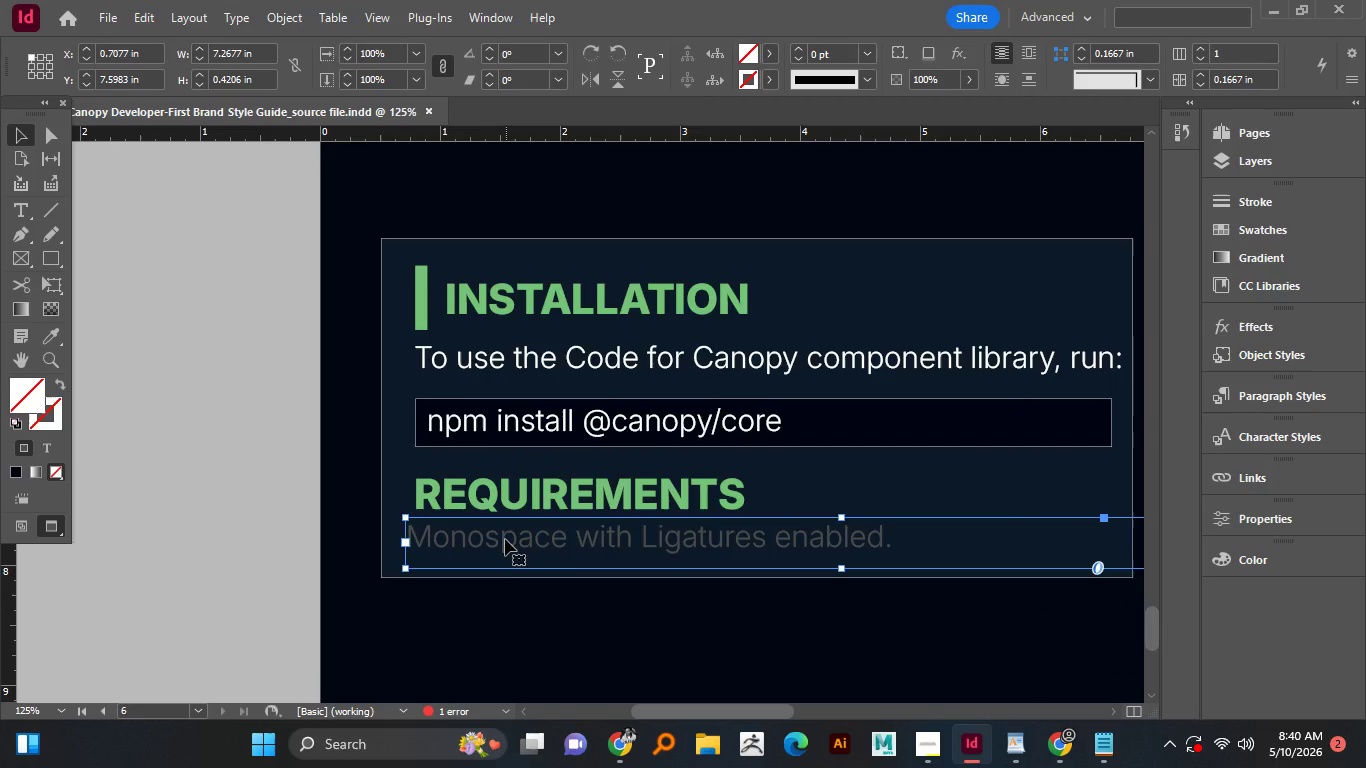 
left_click_drag(start_coordinate=[506, 540], to_coordinate=[514, 539])
 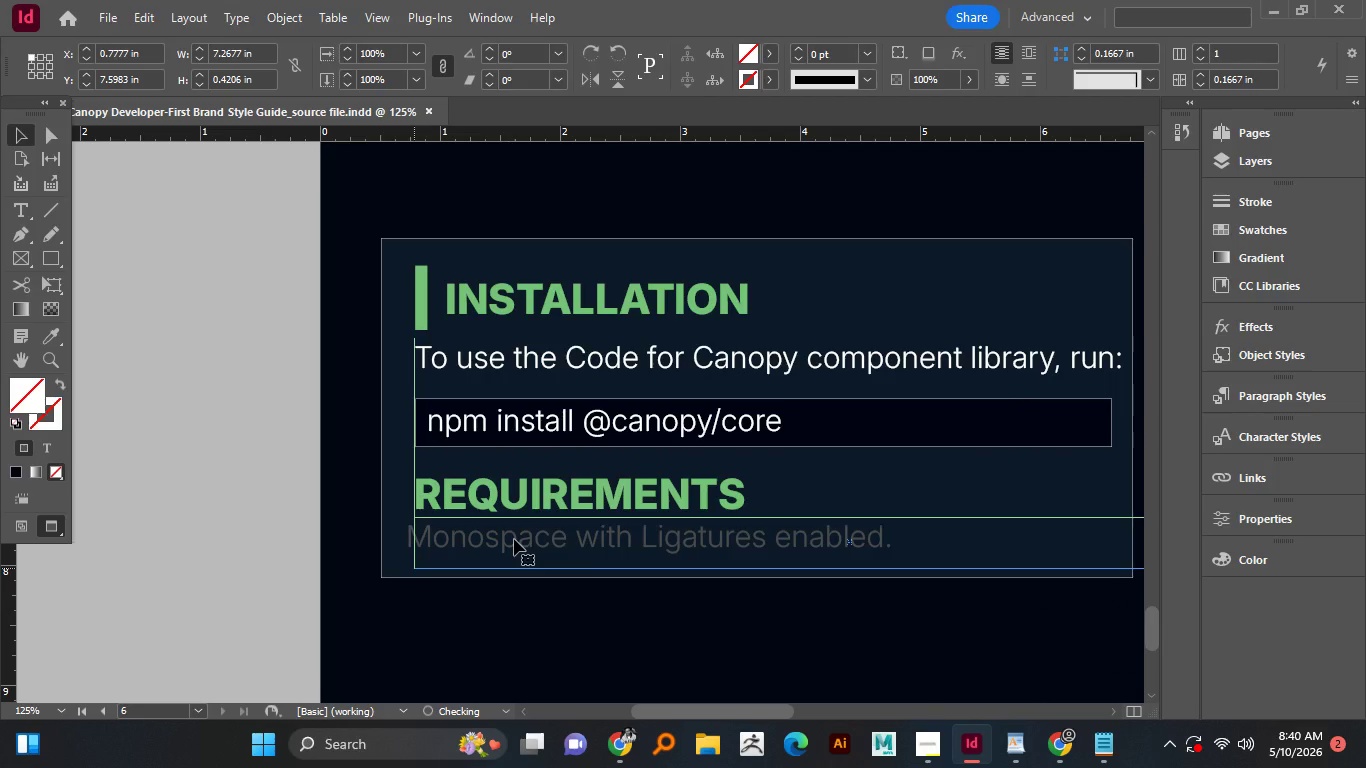 
hold_key(key=ShiftLeft, duration=0.89)
 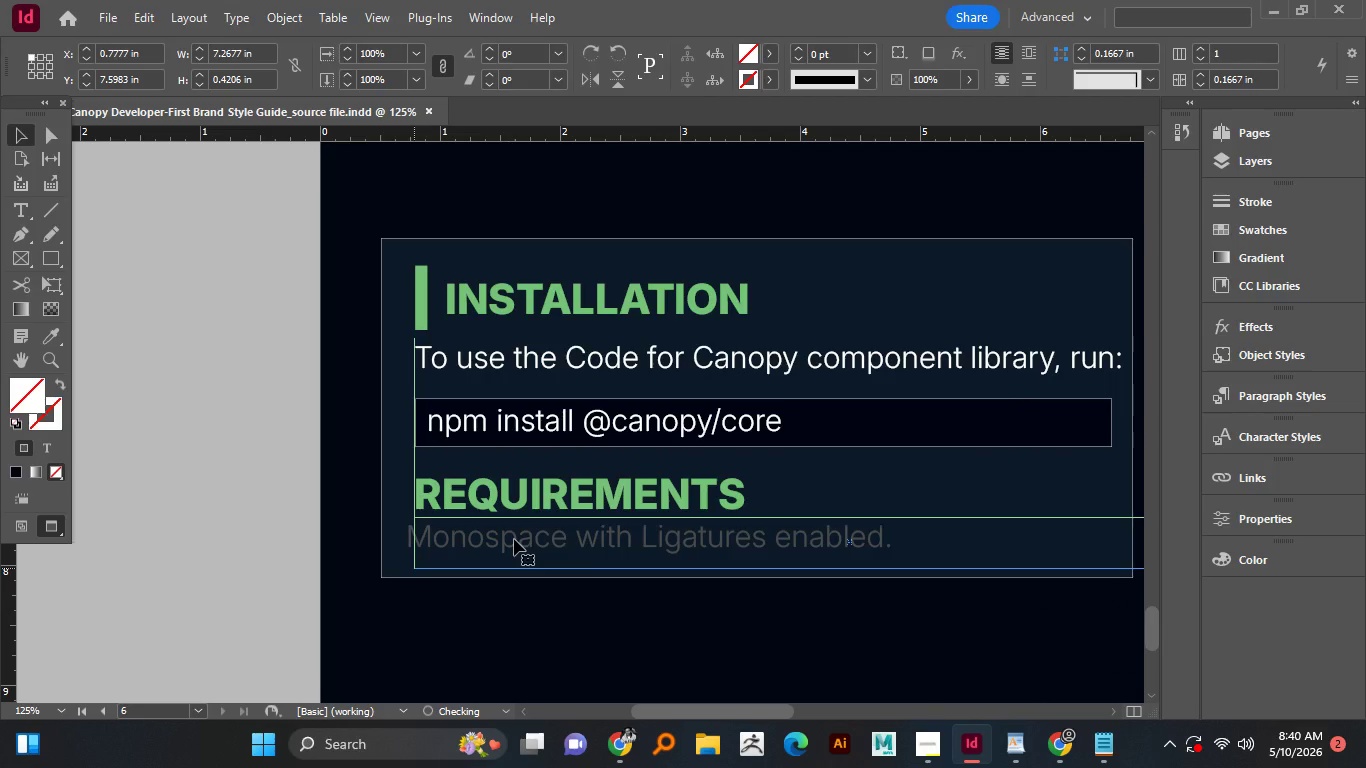 
scroll: coordinate [514, 539], scroll_direction: down, amount: 2.0
 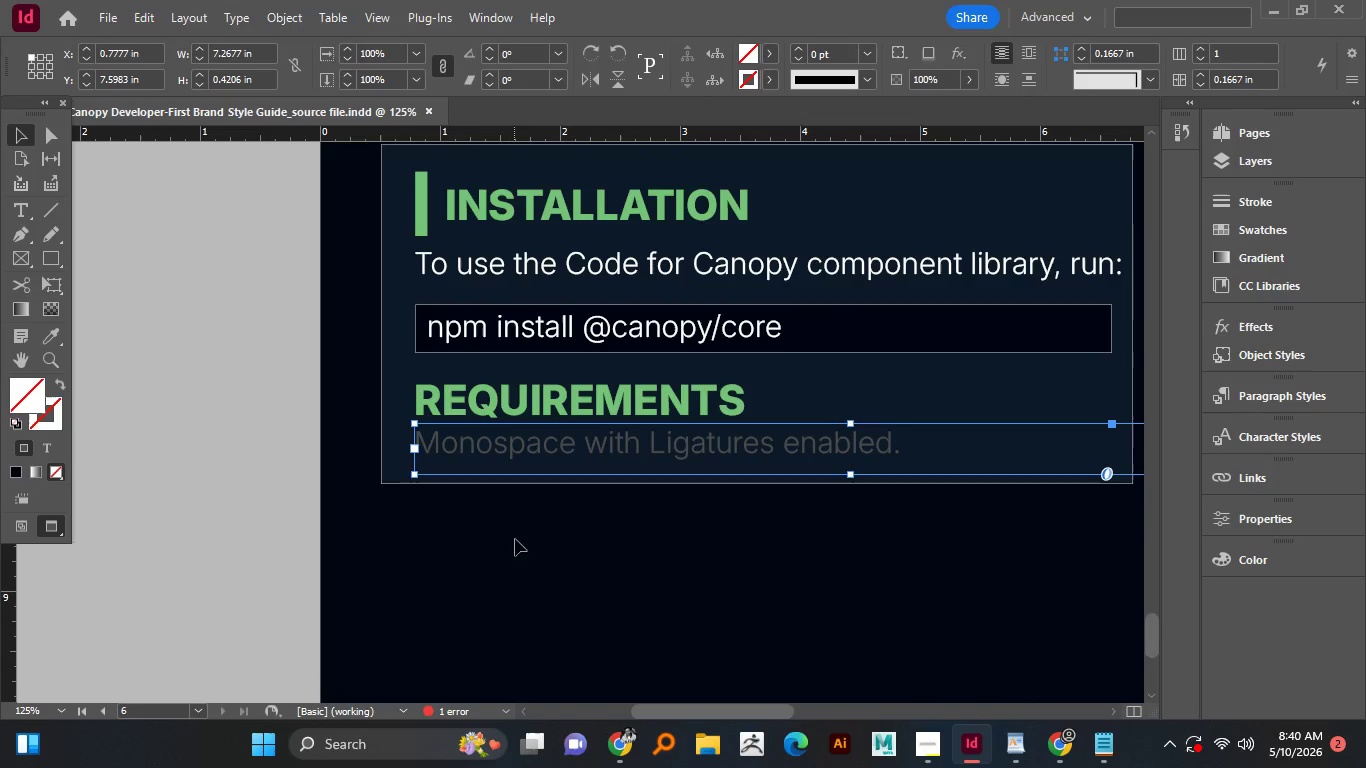 
hold_key(key=AltLeft, duration=1.12)
scroll: coordinate [528, 495], scroll_direction: up, amount: 1.0
 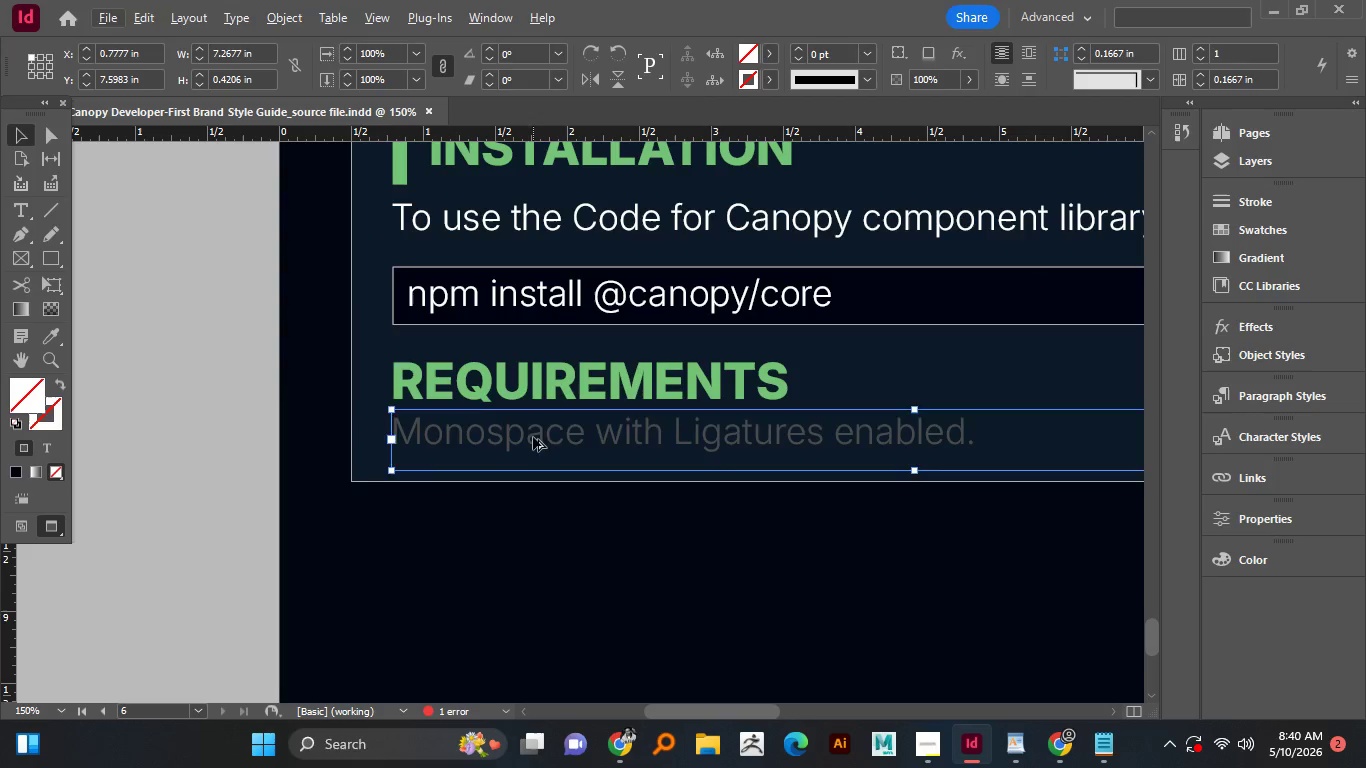 
left_click_drag(start_coordinate=[533, 436], to_coordinate=[538, 449])
 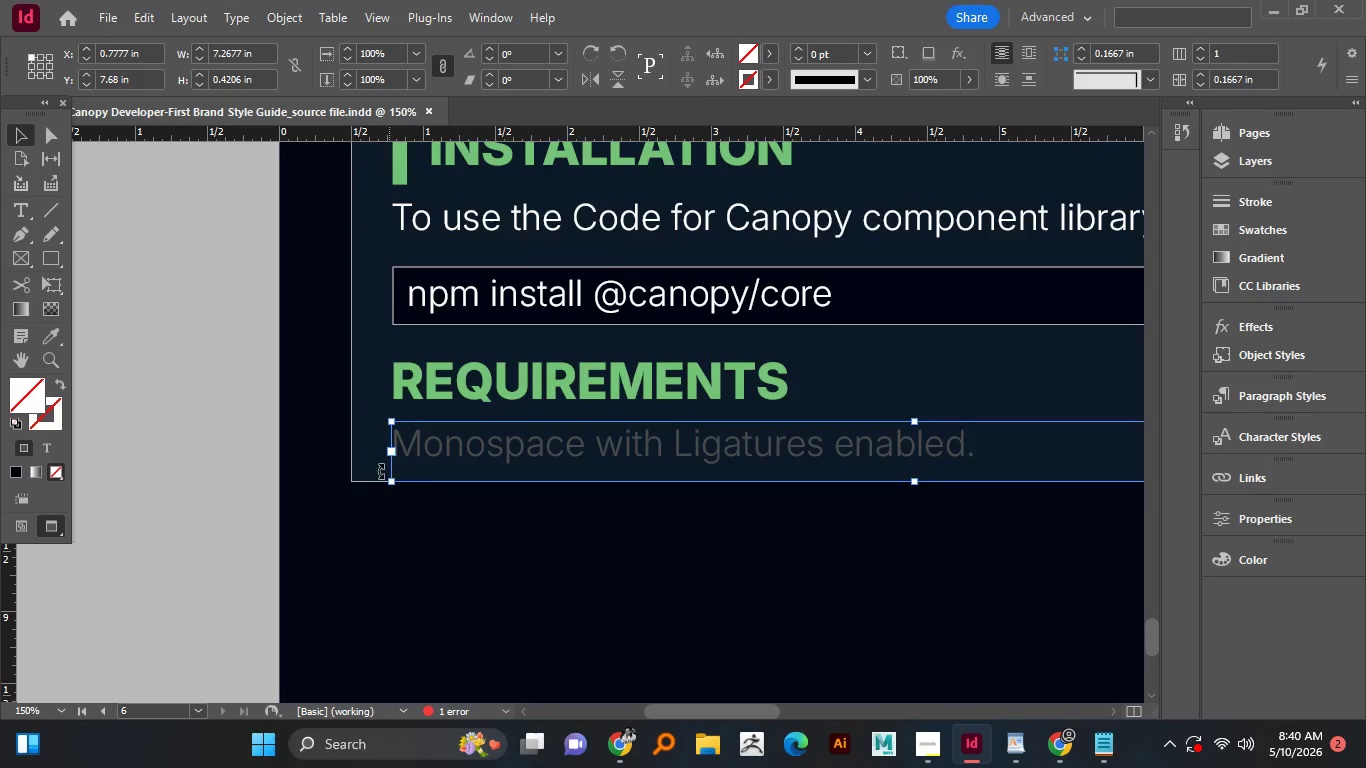 
hold_key(key=ShiftLeft, duration=0.81)
 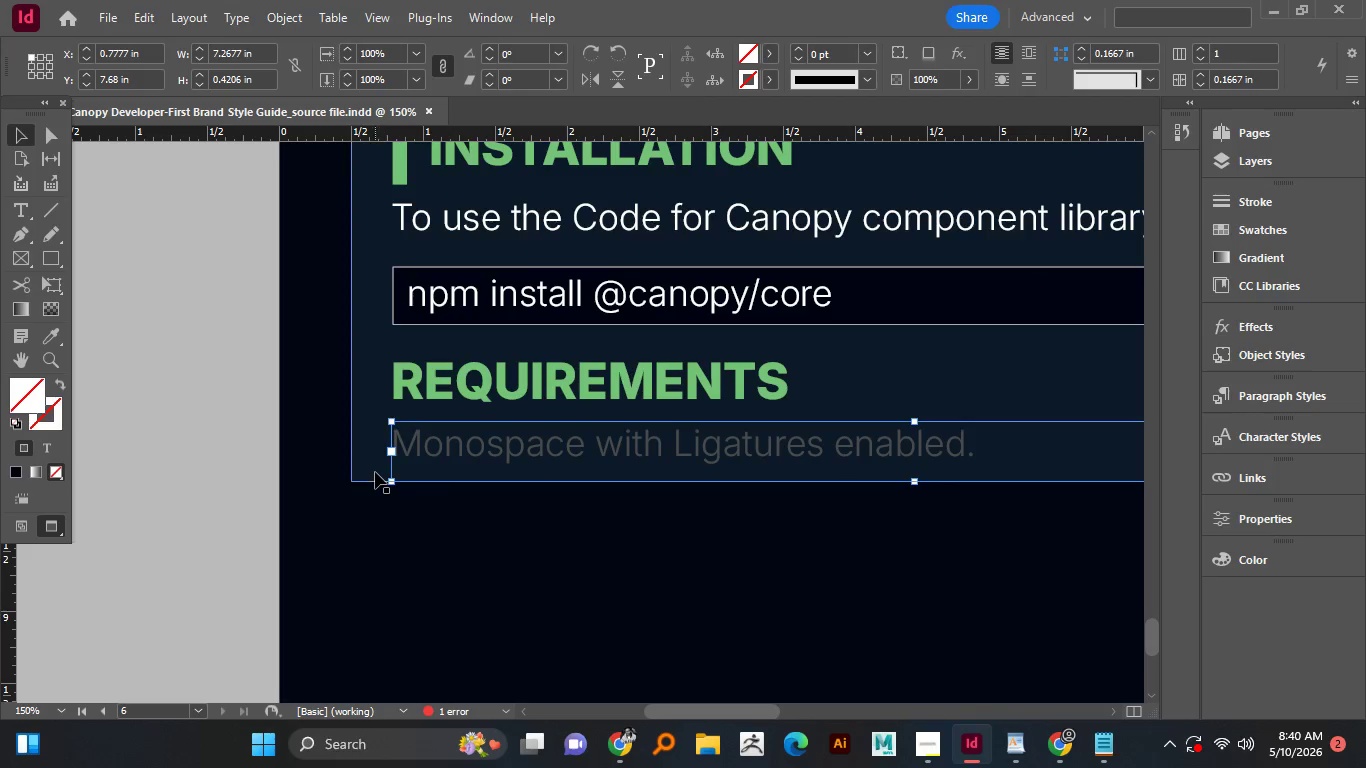 
left_click([375, 472])
 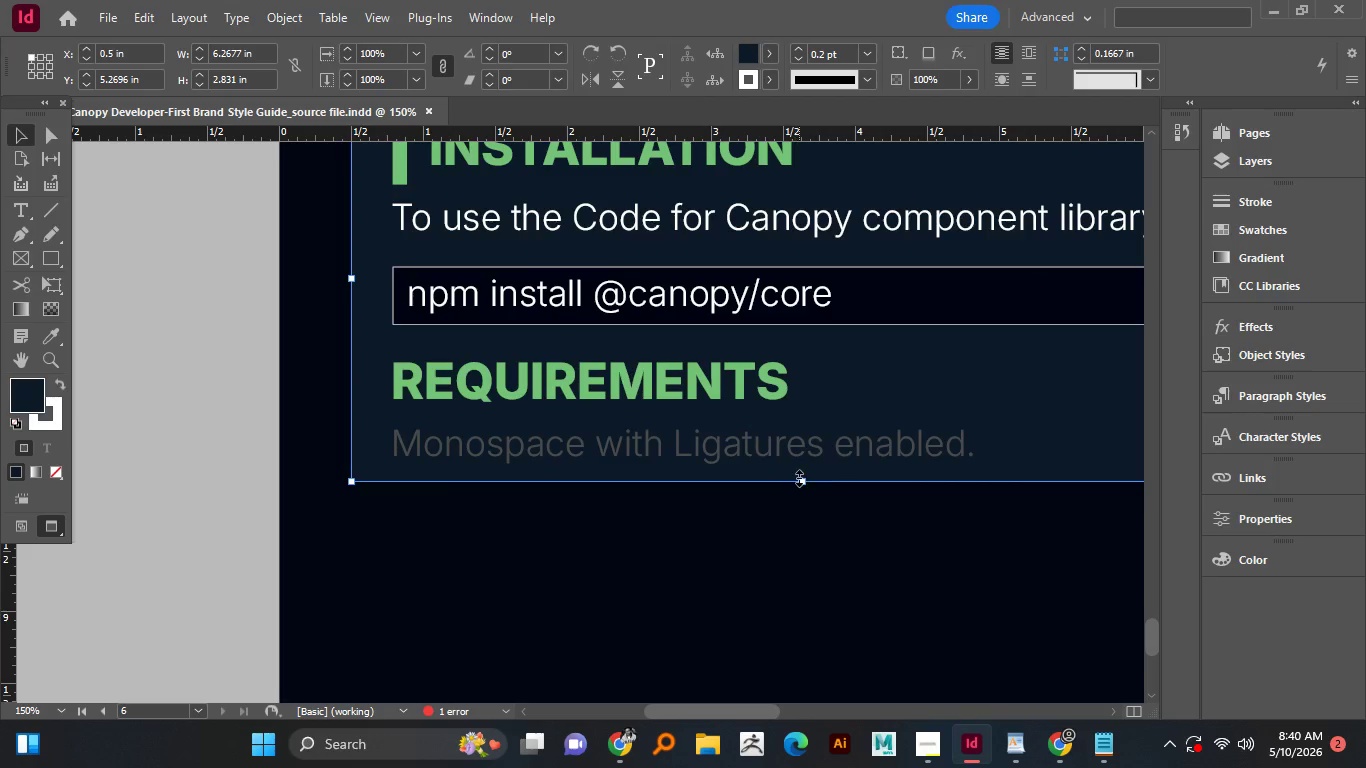 
left_click_drag(start_coordinate=[804, 481], to_coordinate=[807, 540])
 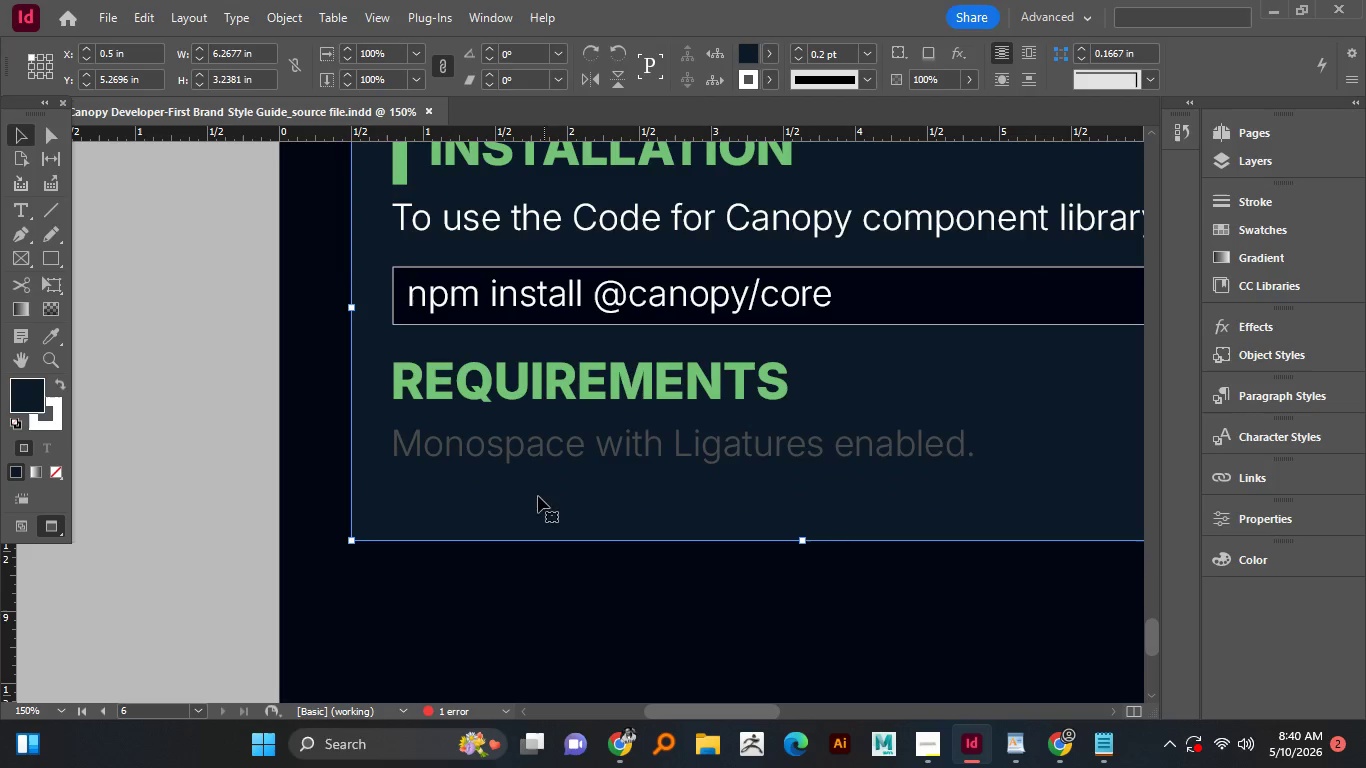 
left_click([540, 452])
 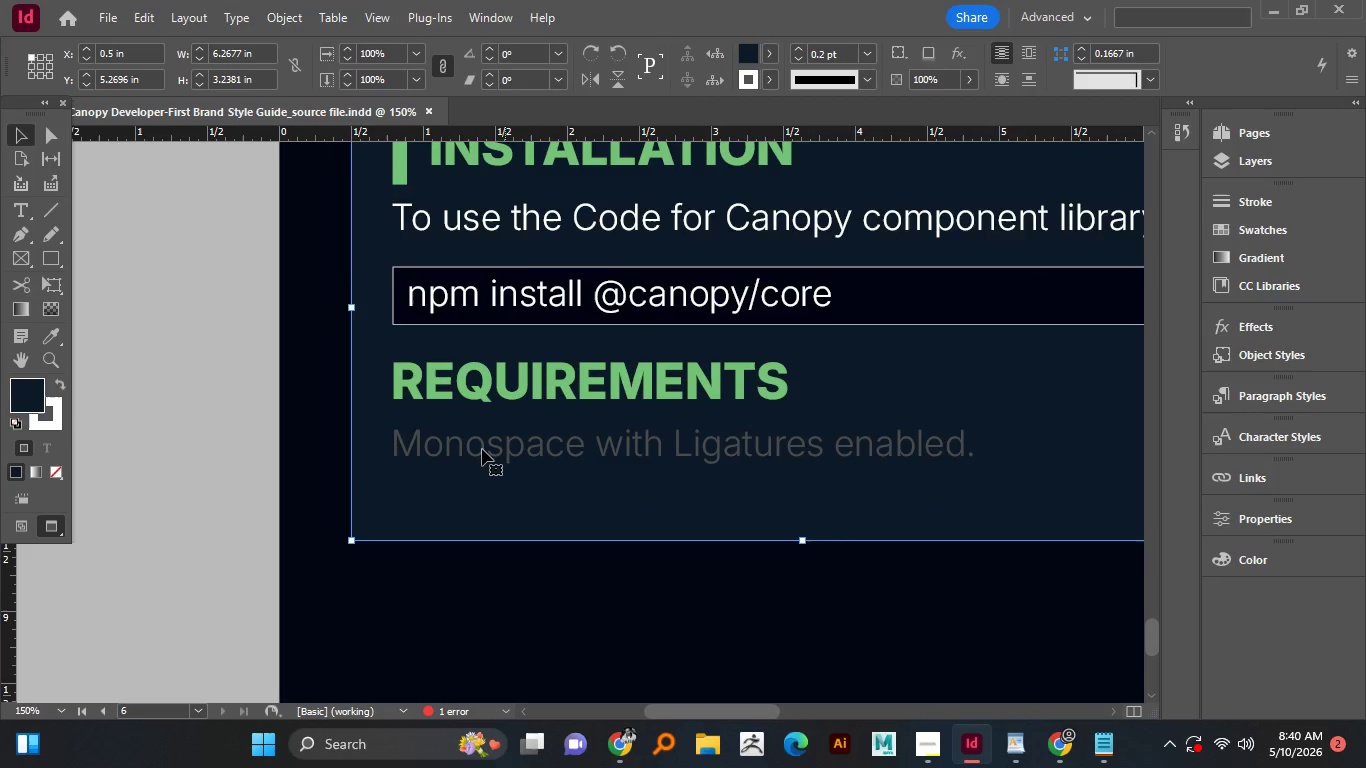 
left_click([482, 449])
 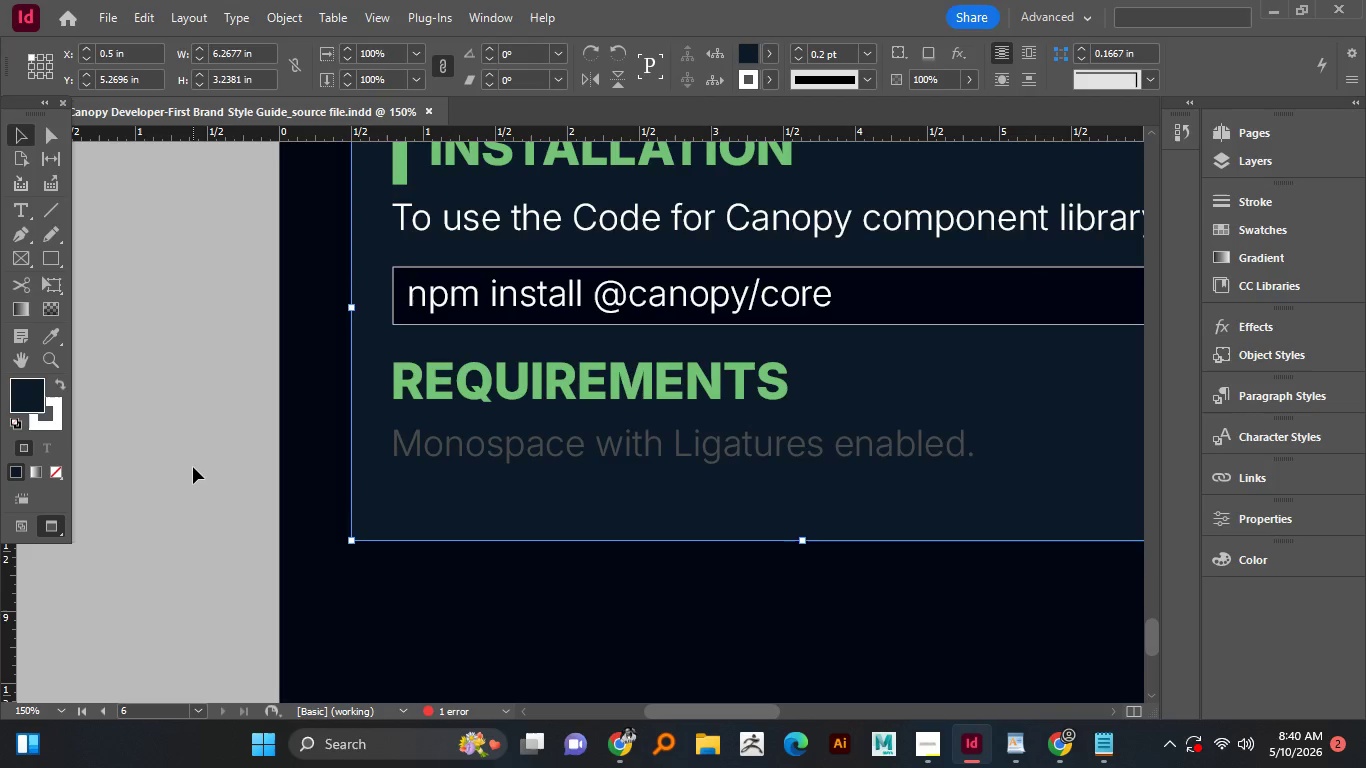 
left_click([193, 467])
 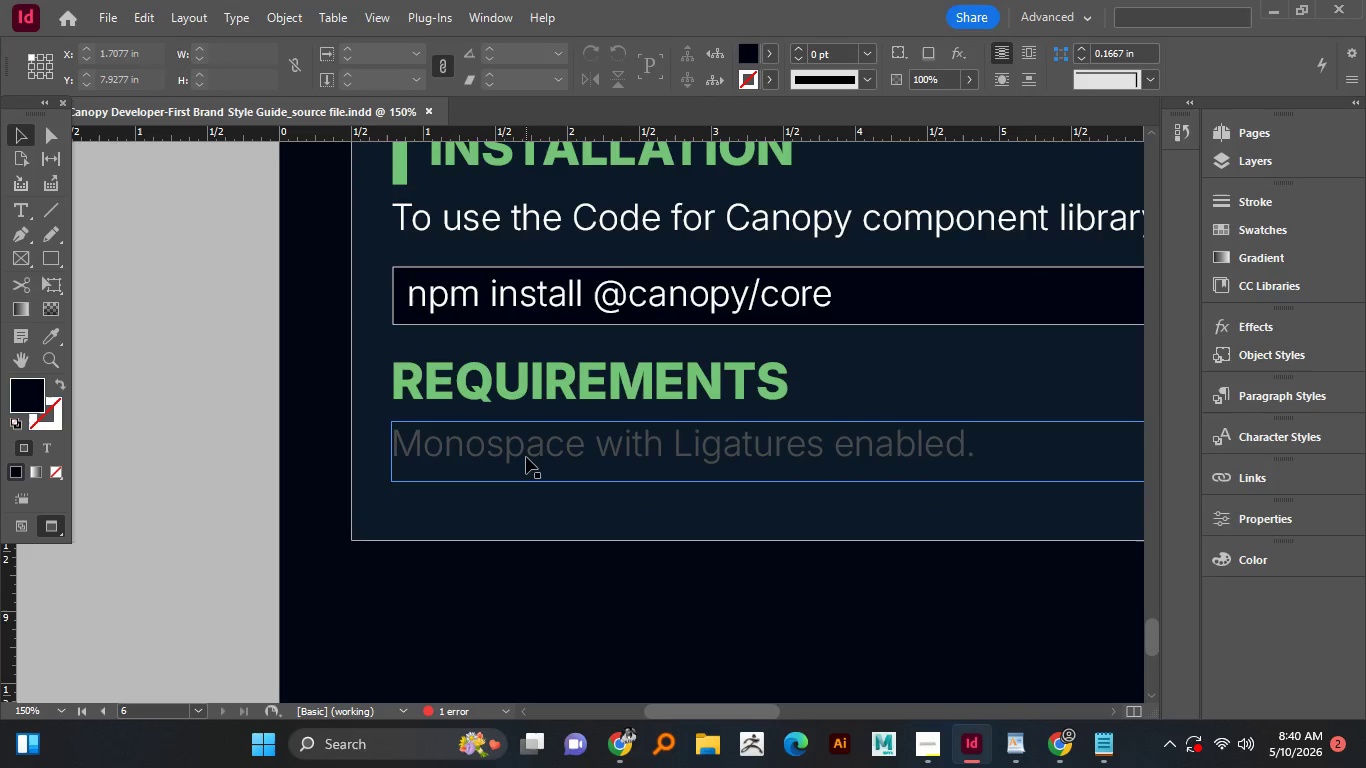 
left_click([526, 457])
 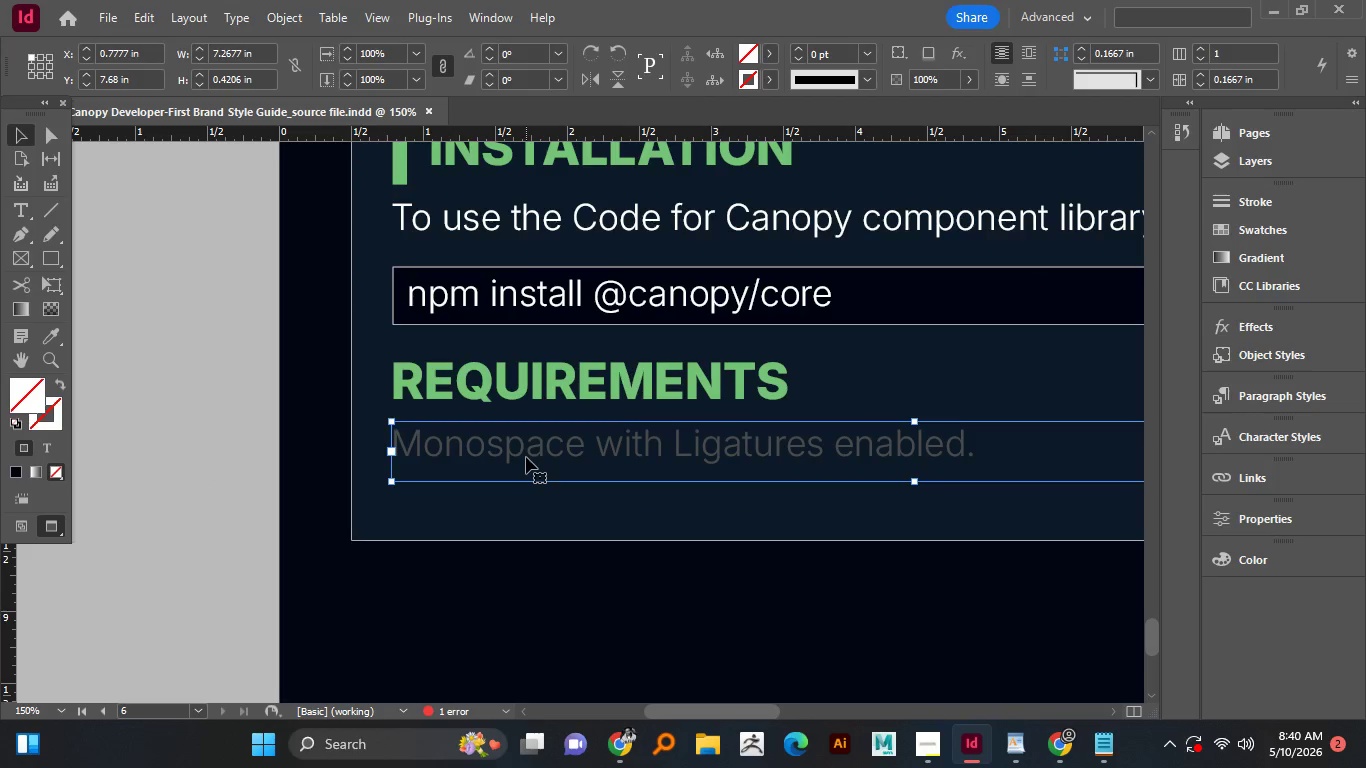 
right_click([526, 457])
 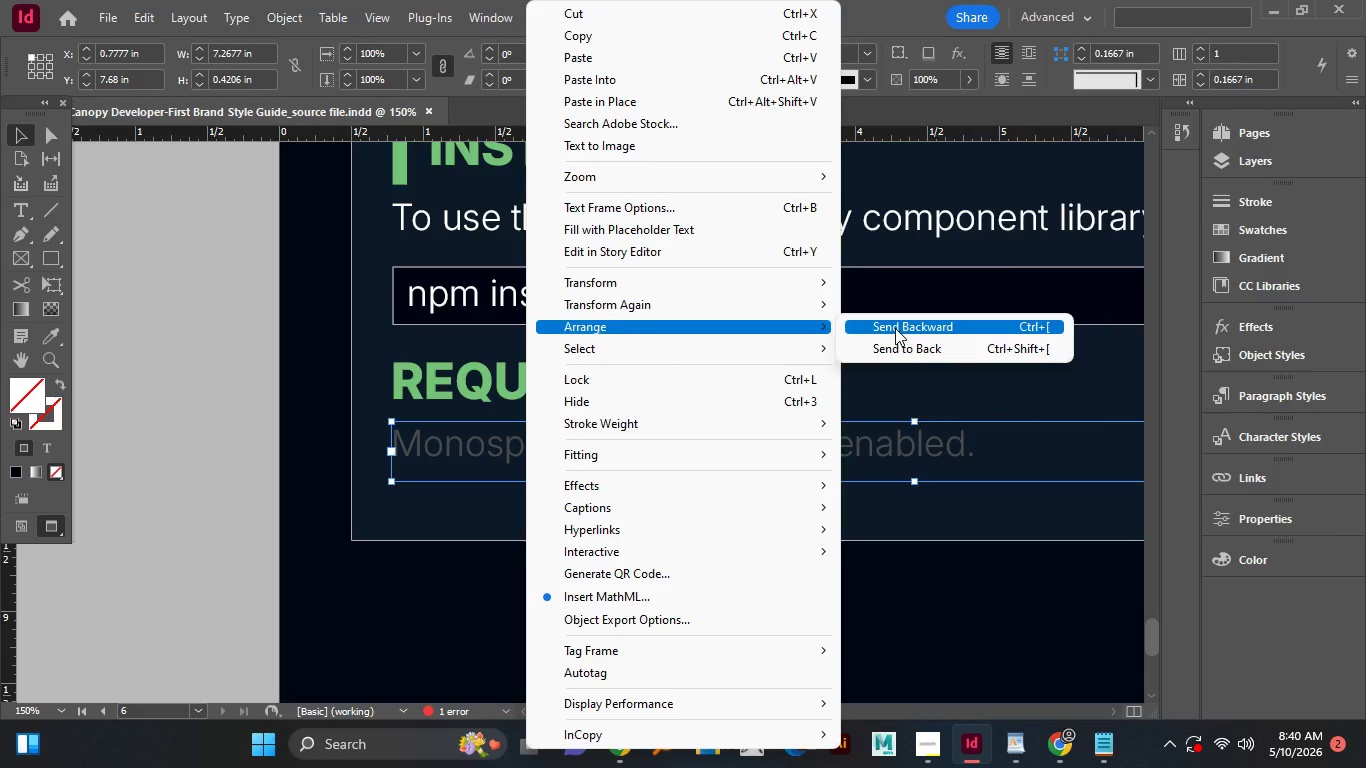 
left_click([232, 484])
 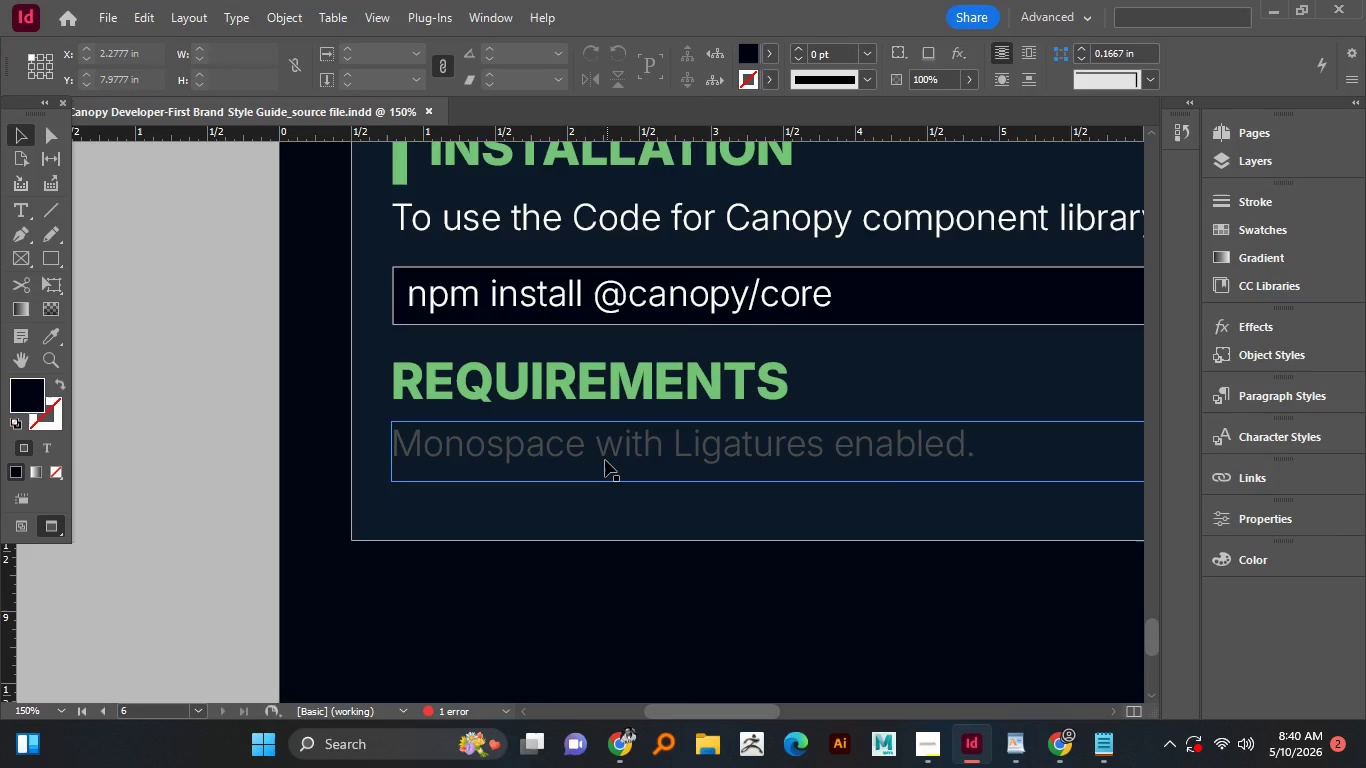 
left_click([605, 460])
 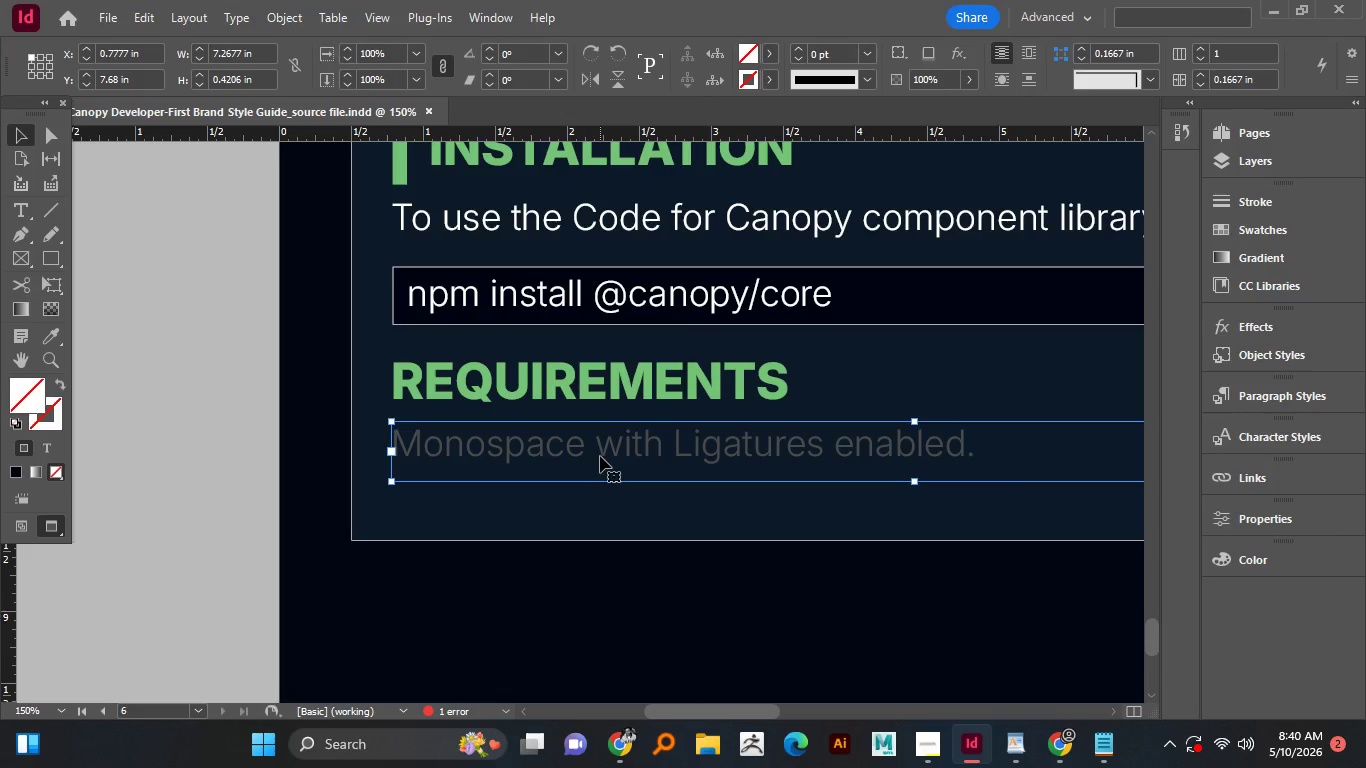 
left_click_drag(start_coordinate=[600, 456], to_coordinate=[678, 455])
 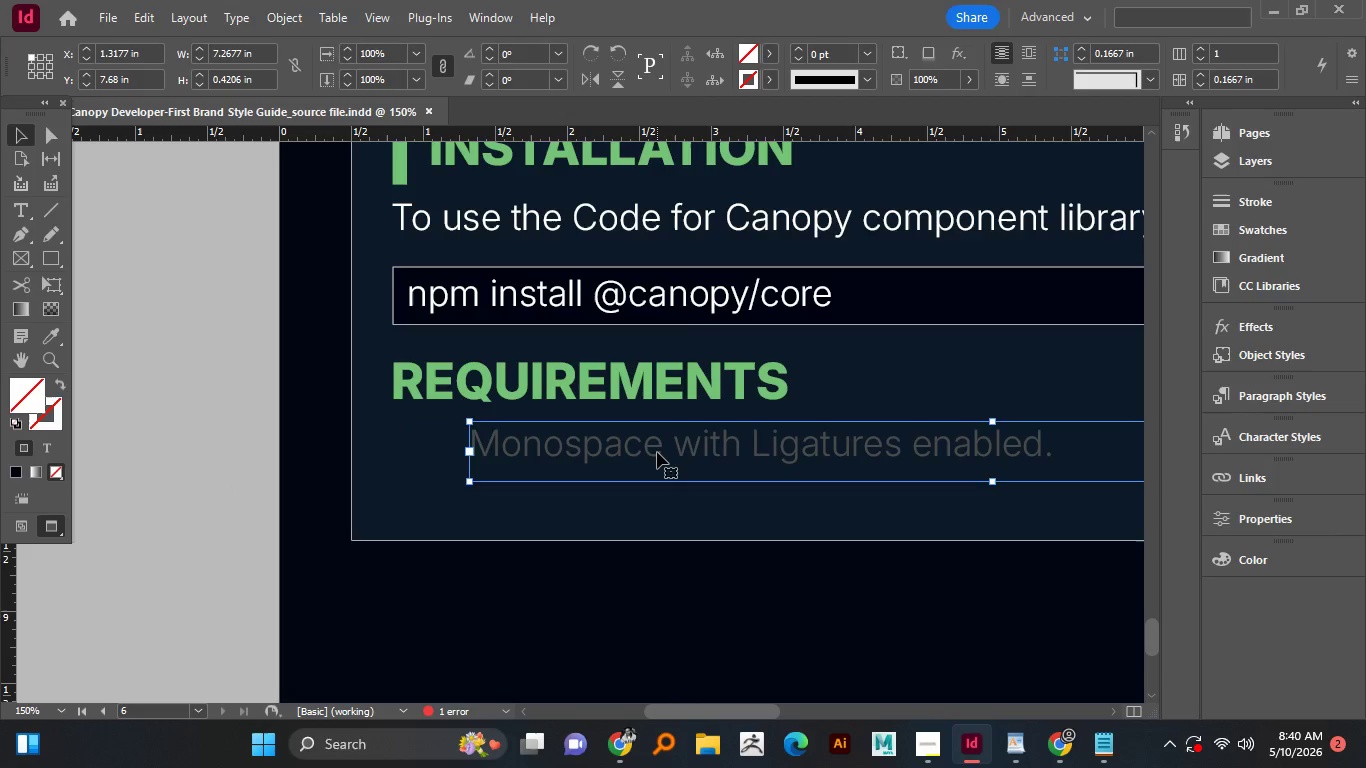 
hold_key(key=ShiftLeft, duration=1.02)
 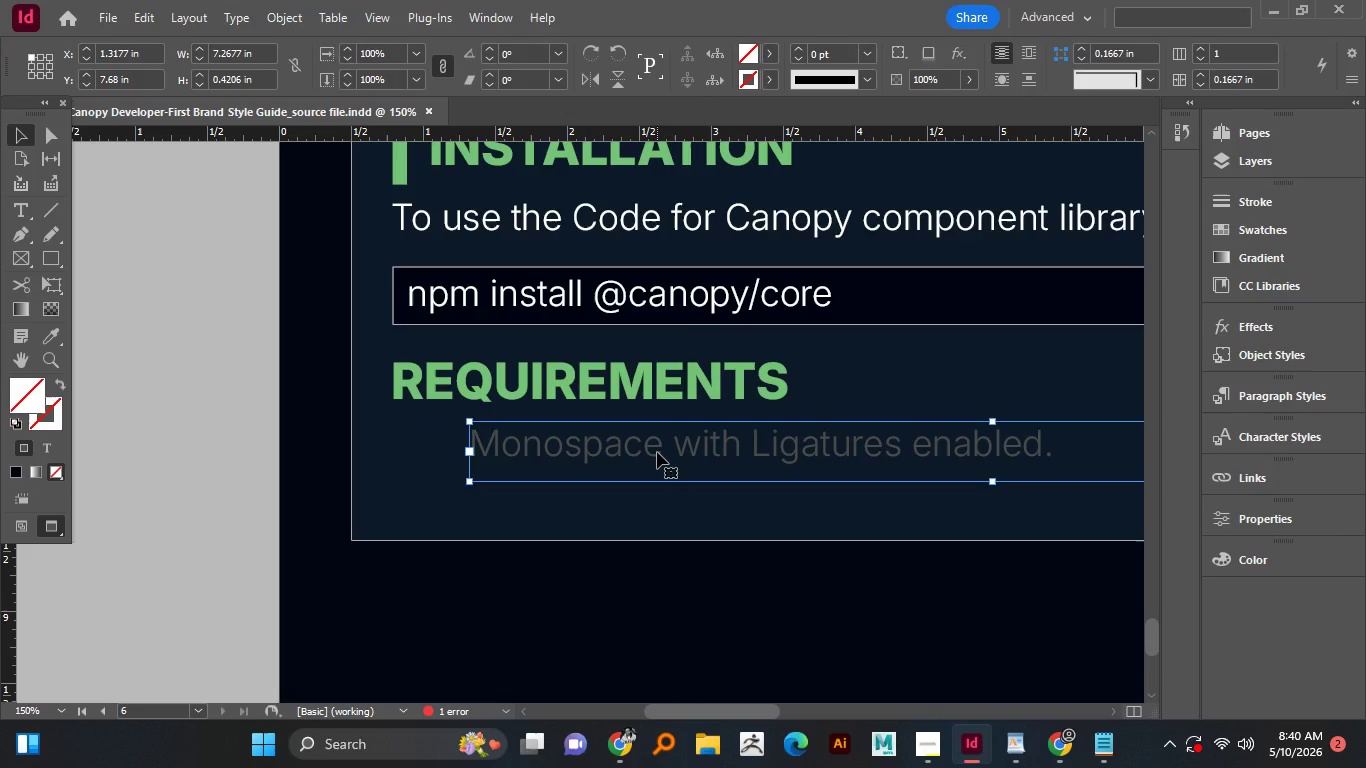 
hold_key(key=ShiftLeft, duration=1.72)
left_click_drag(start_coordinate=[657, 452], to_coordinate=[673, 450])
 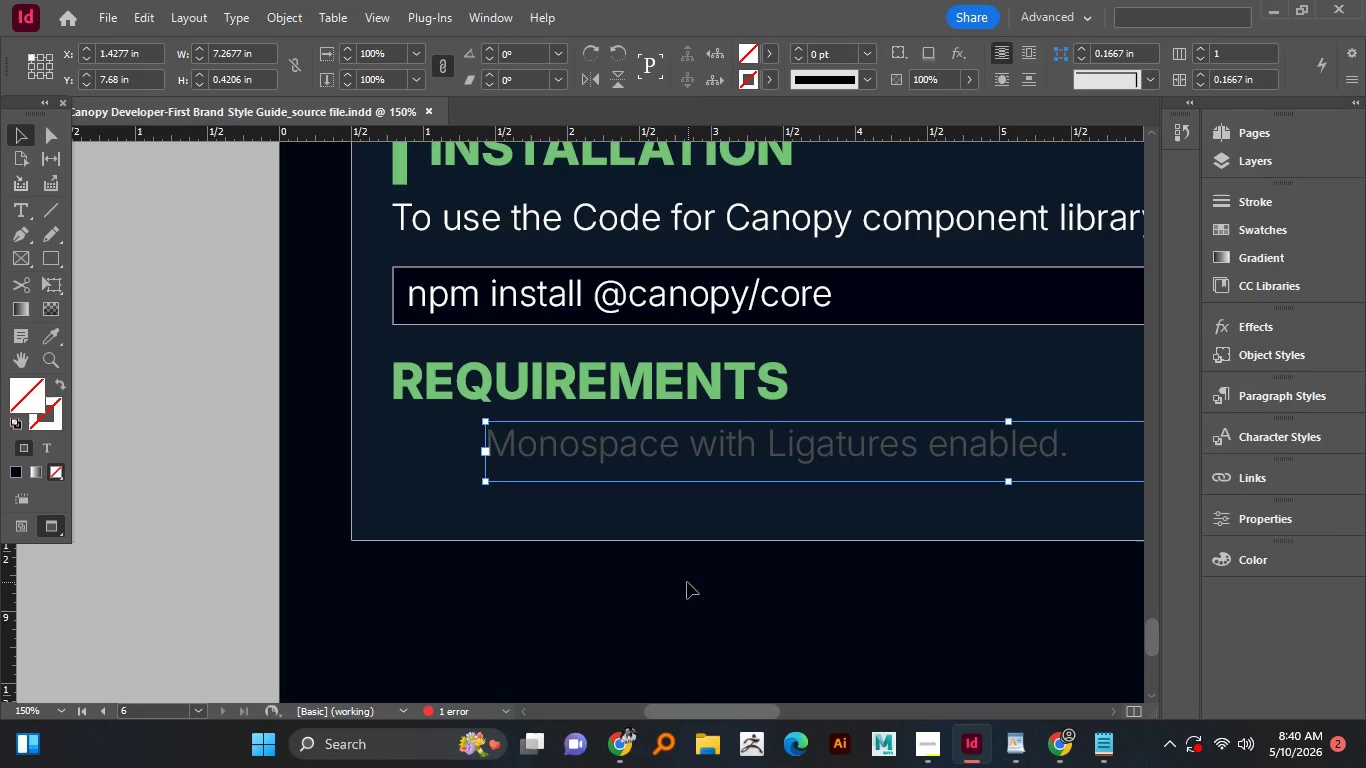 
hold_key(key=ShiftLeft, duration=0.73)
 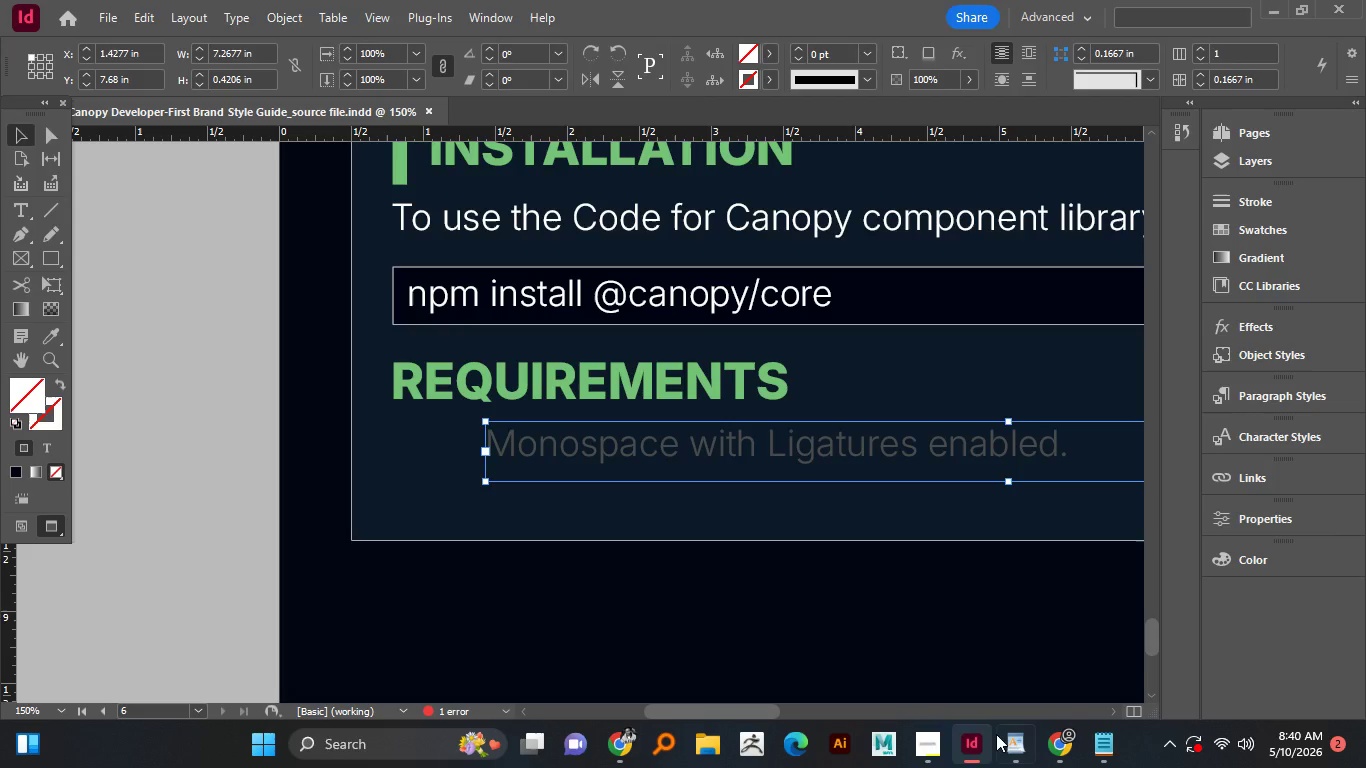 
left_click([1013, 743])
 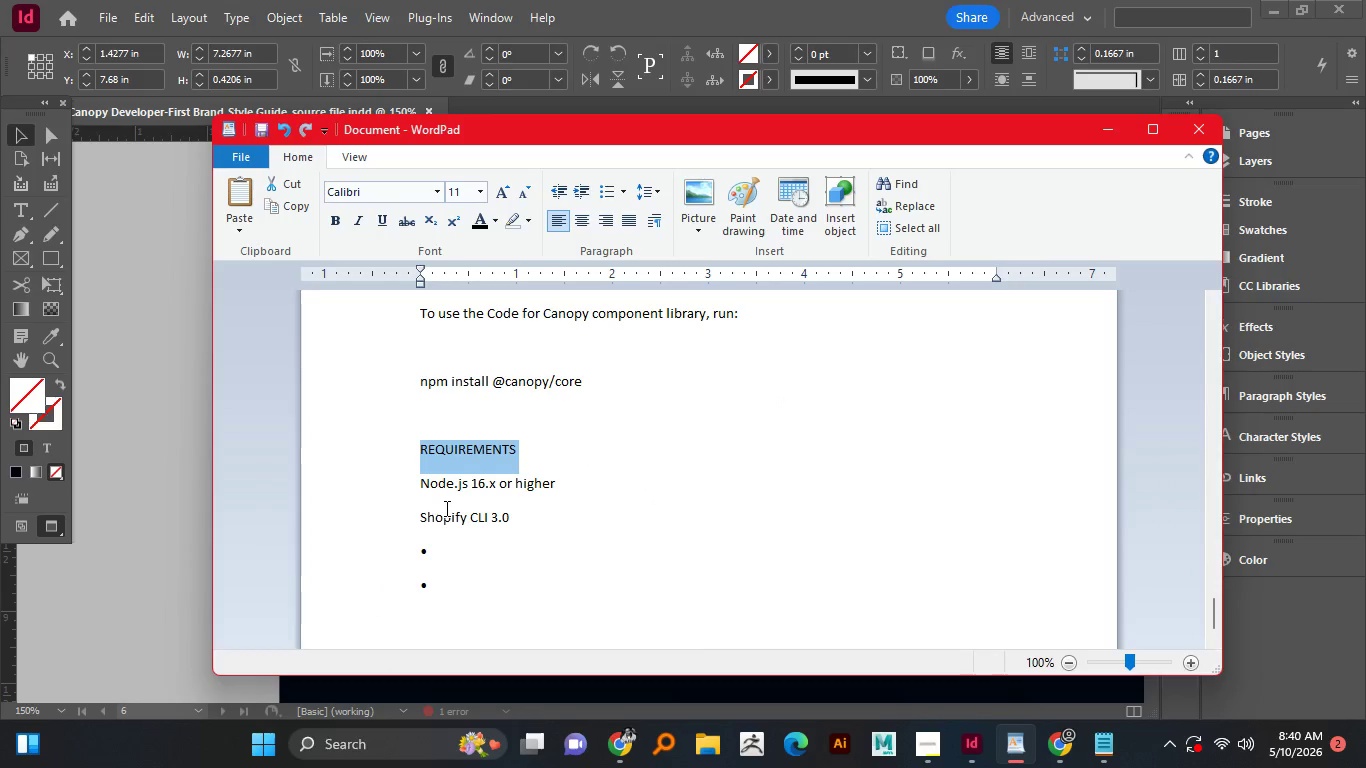 
left_click([438, 508])
 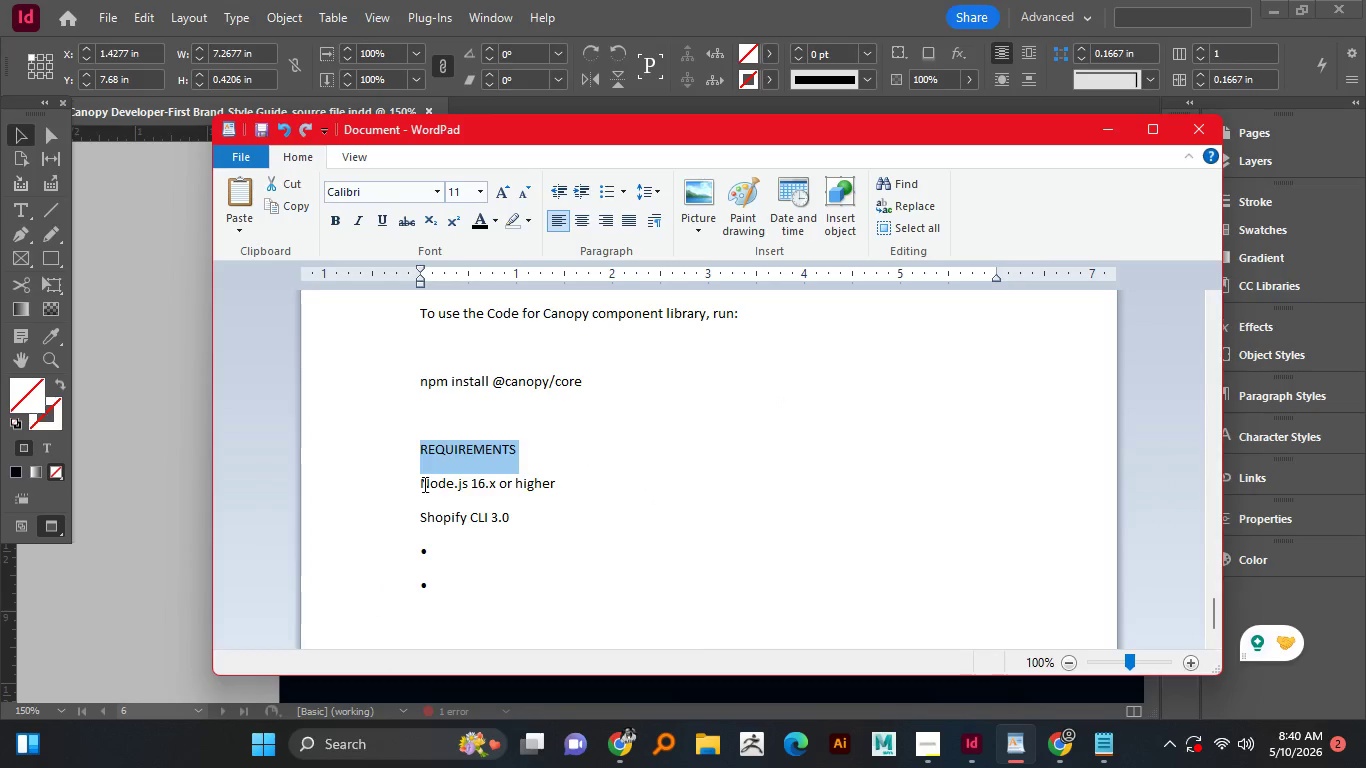 
left_click_drag(start_coordinate=[423, 484], to_coordinate=[538, 521])
 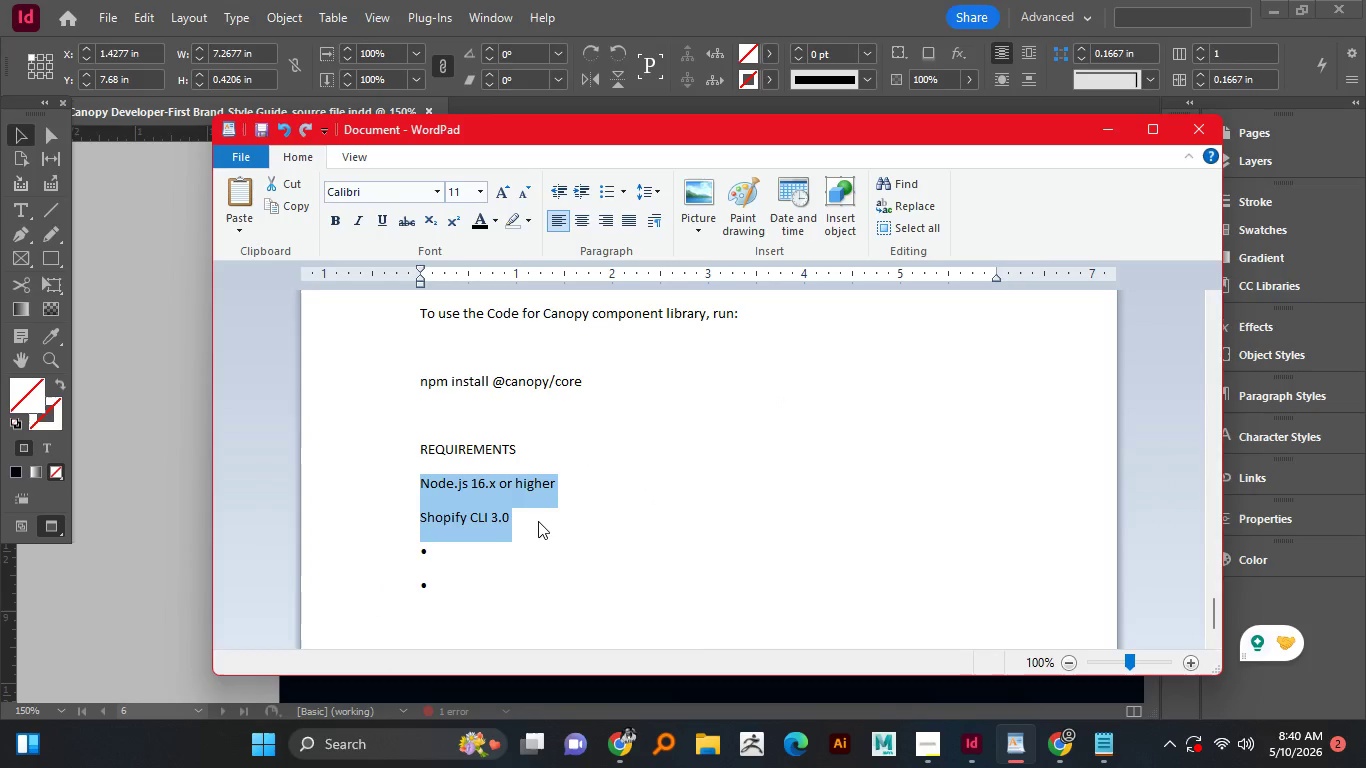 
key(Control+C)
 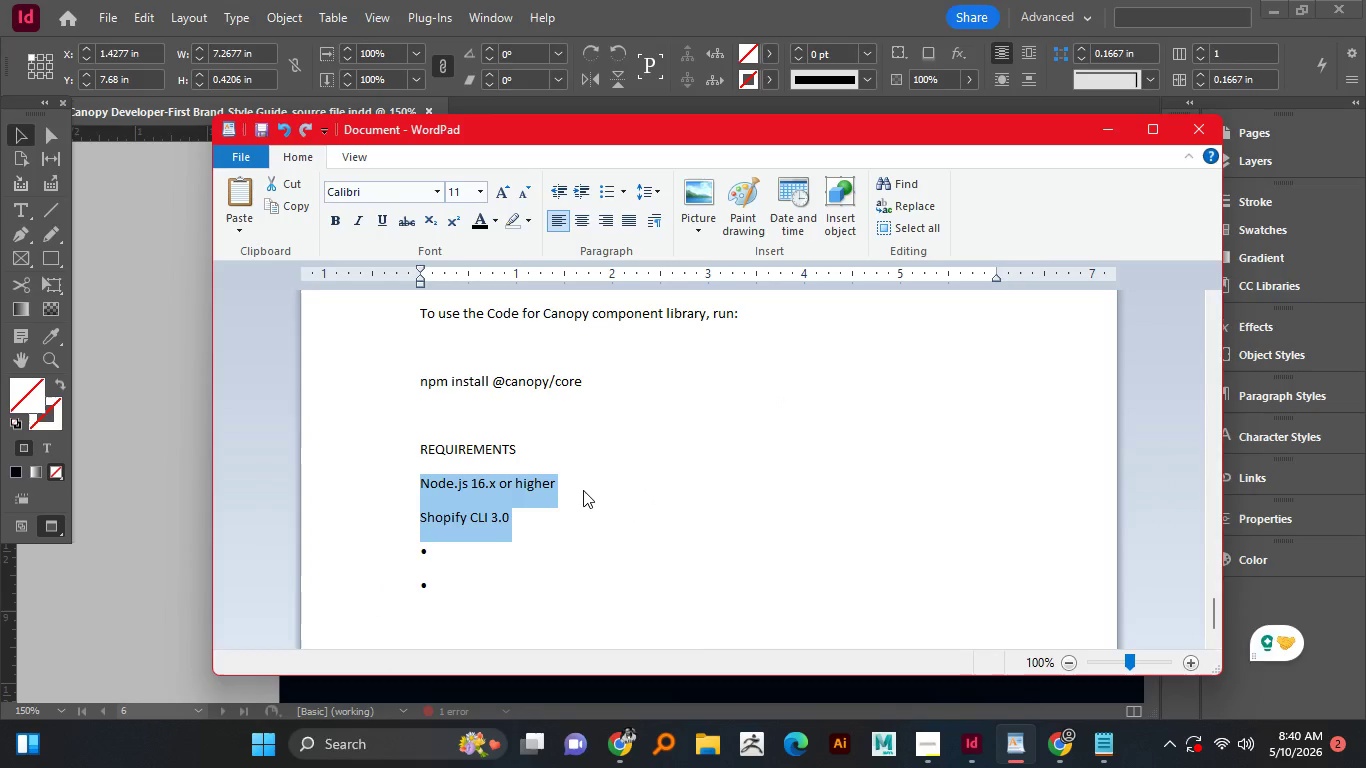 
key(Control+C)
 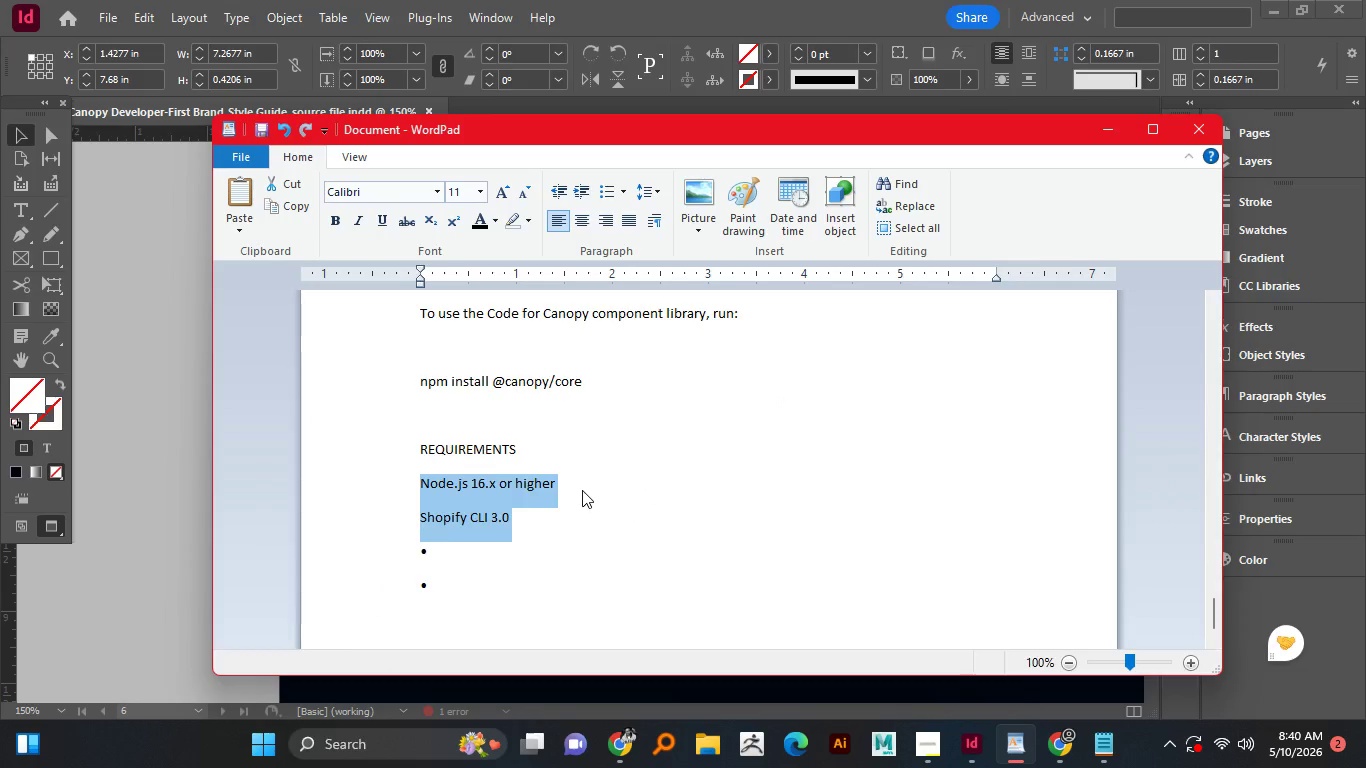 
scroll: coordinate [582, 490], scroll_direction: down, amount: 7.0
 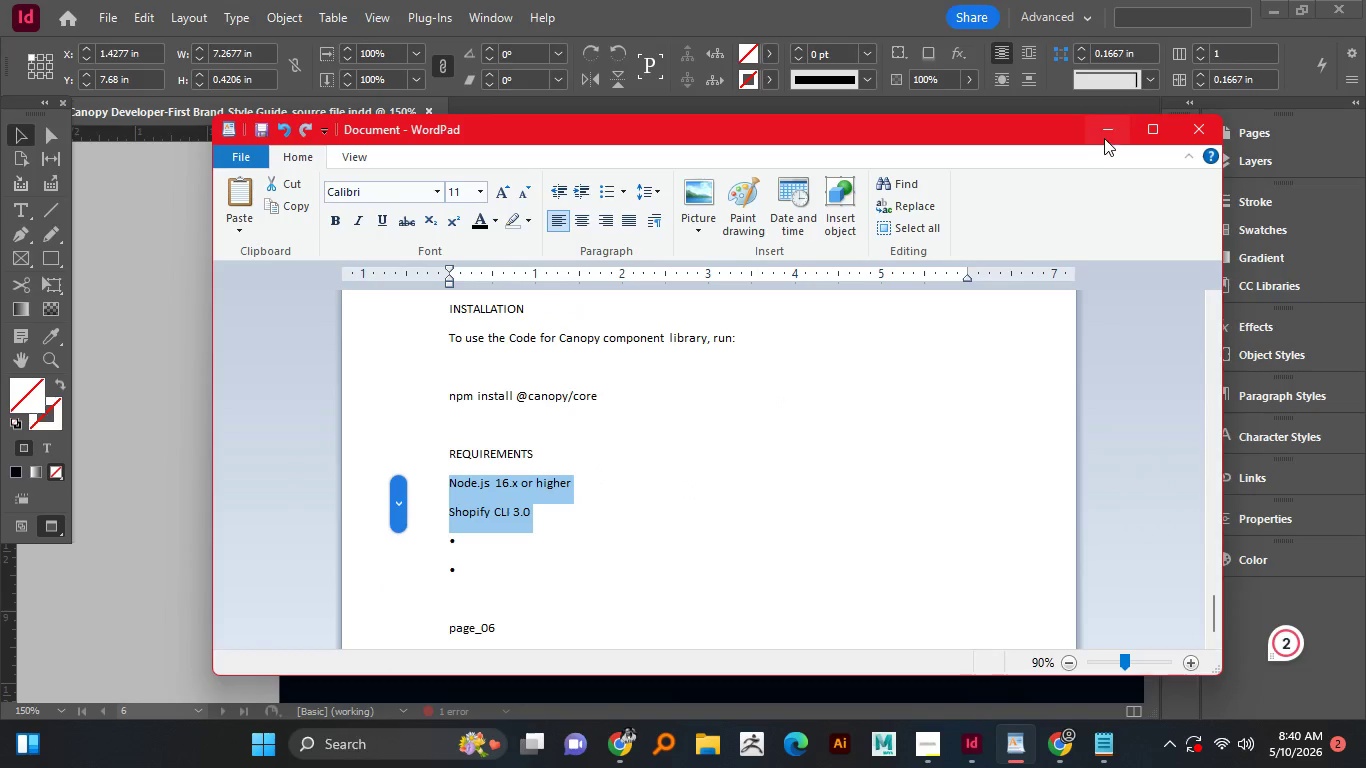 
left_click([1105, 125])
 